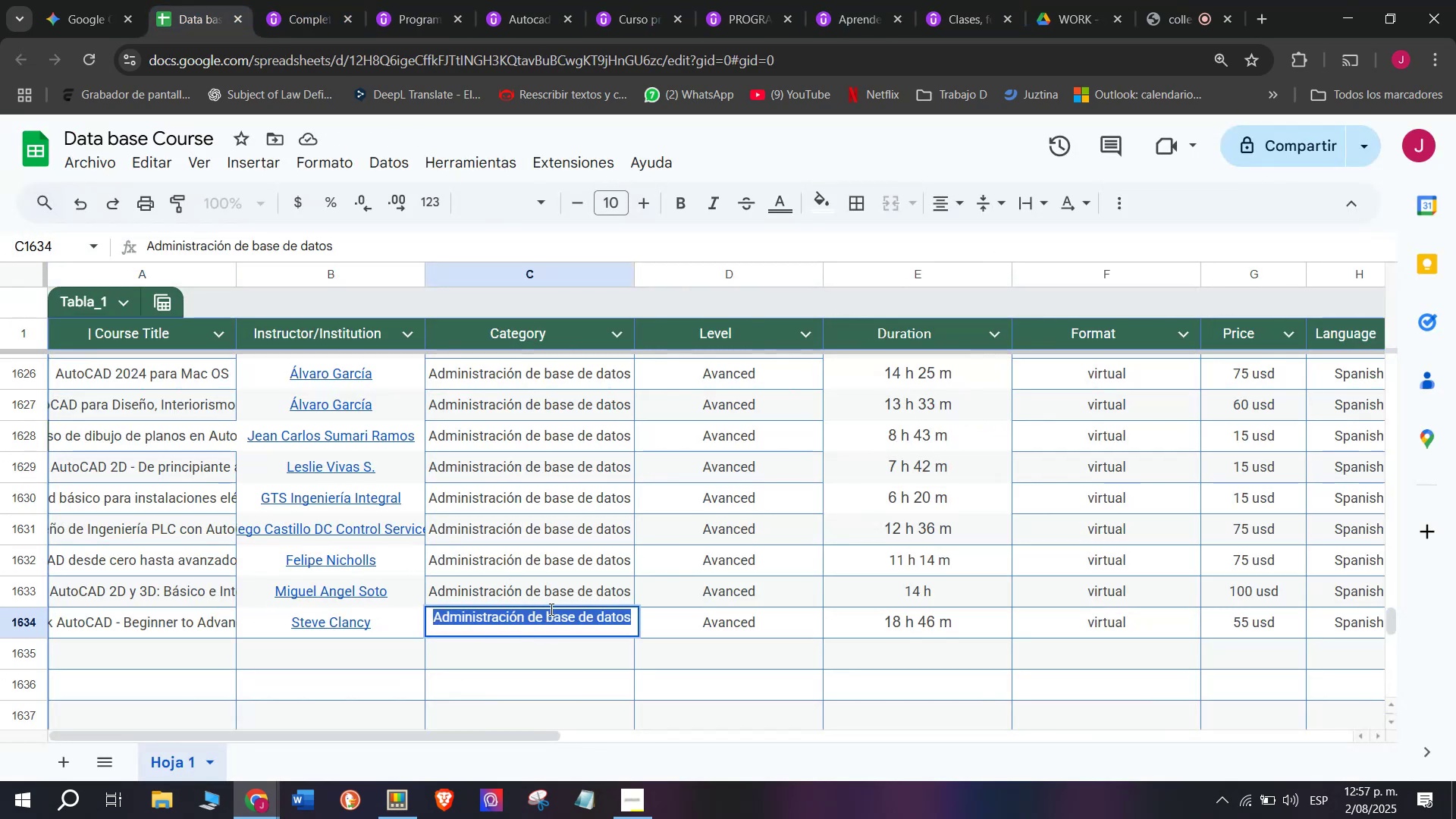 
key(Control+ControlLeft)
 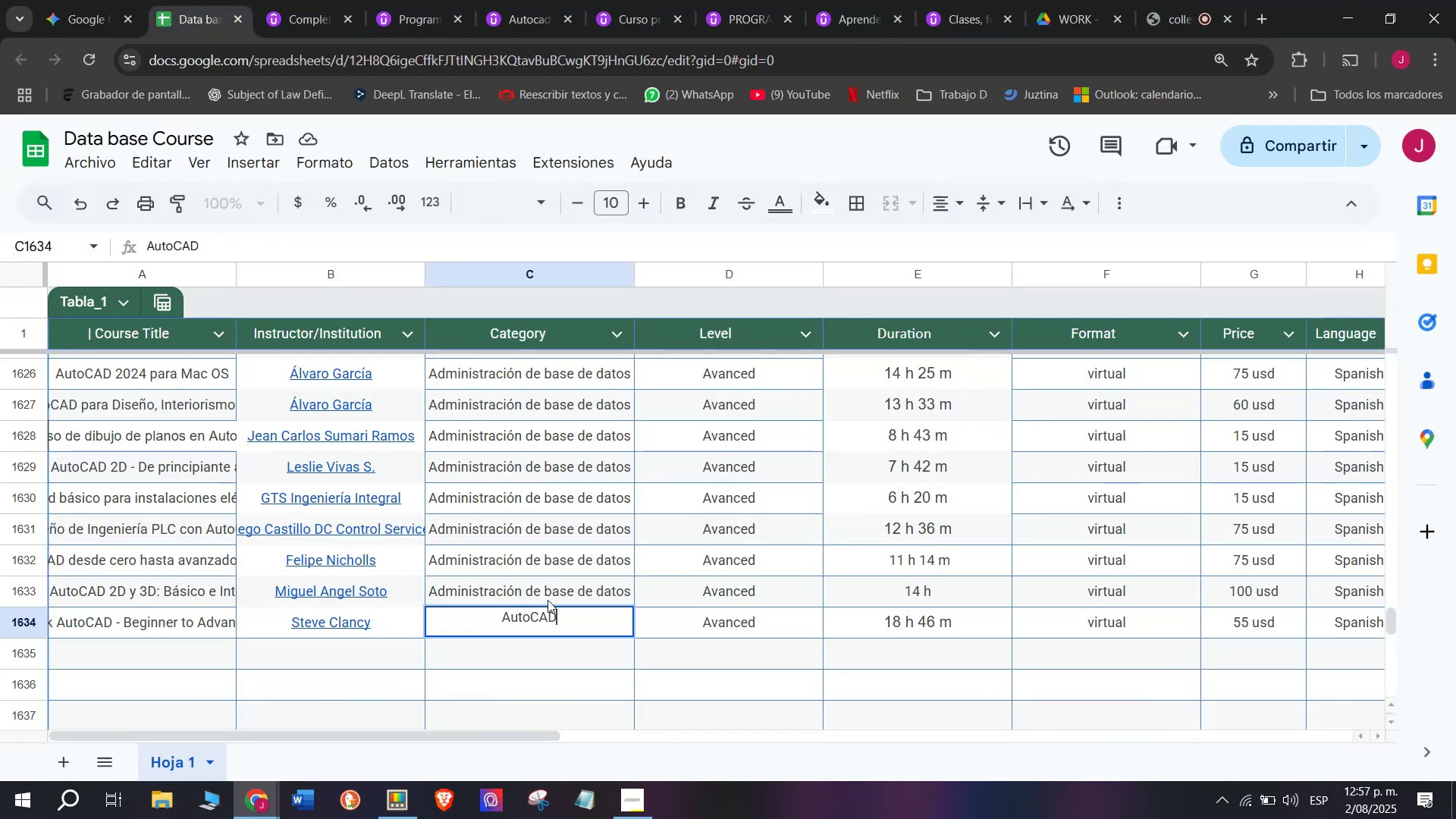 
key(Control+V)
 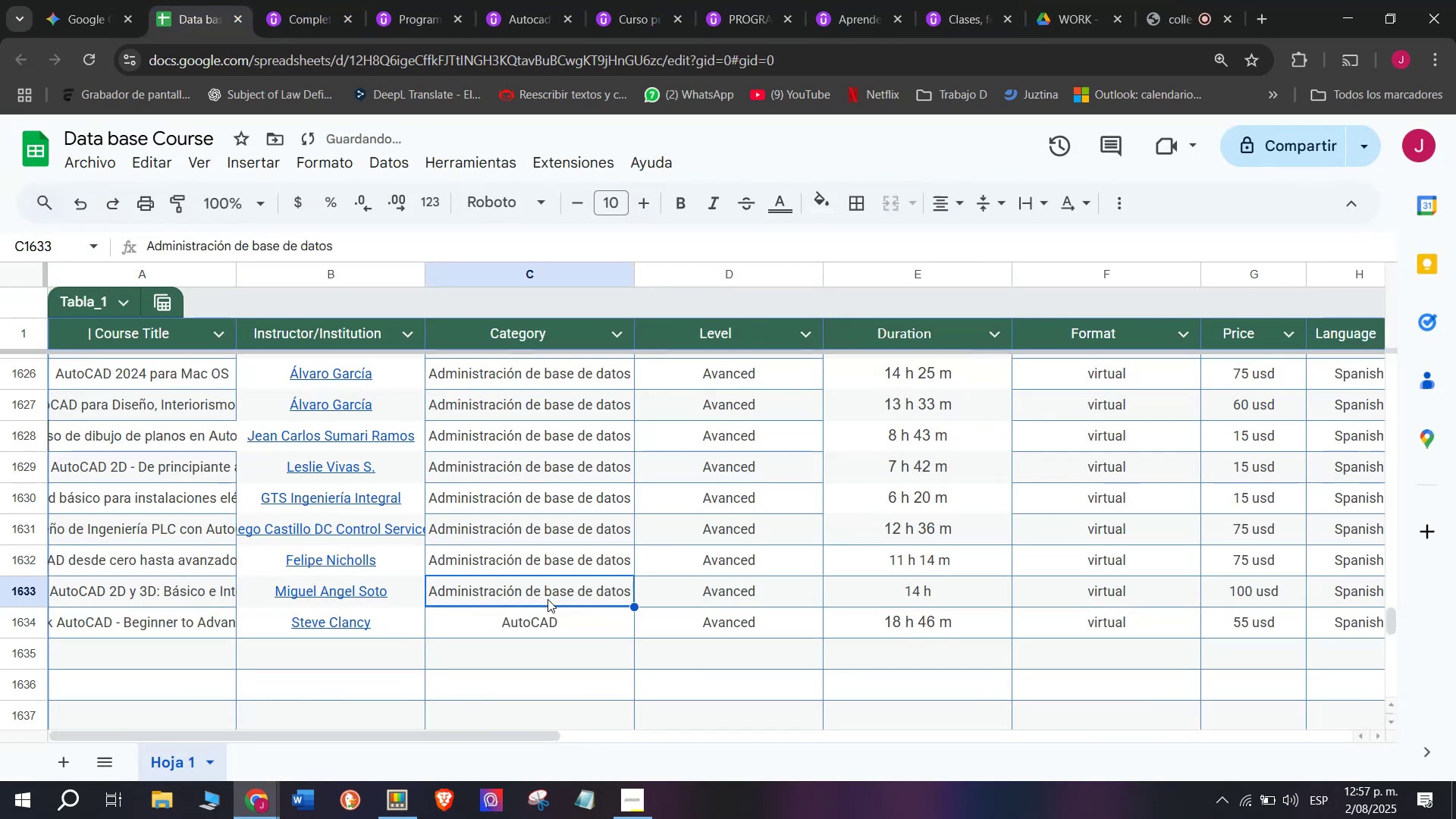 
double_click([579, 617])
 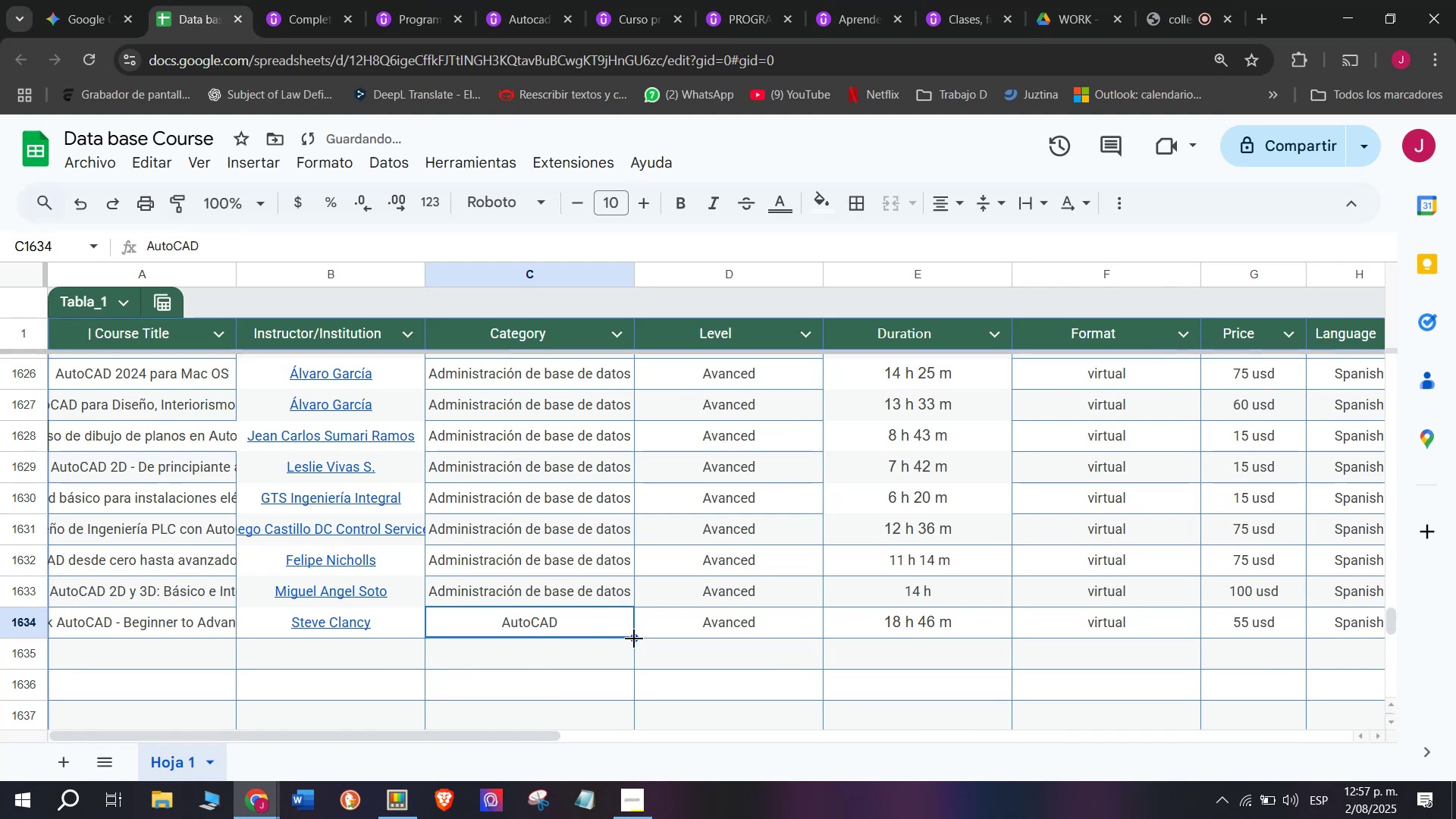 
left_click_drag(start_coordinate=[634, 639], to_coordinate=[563, 375])
 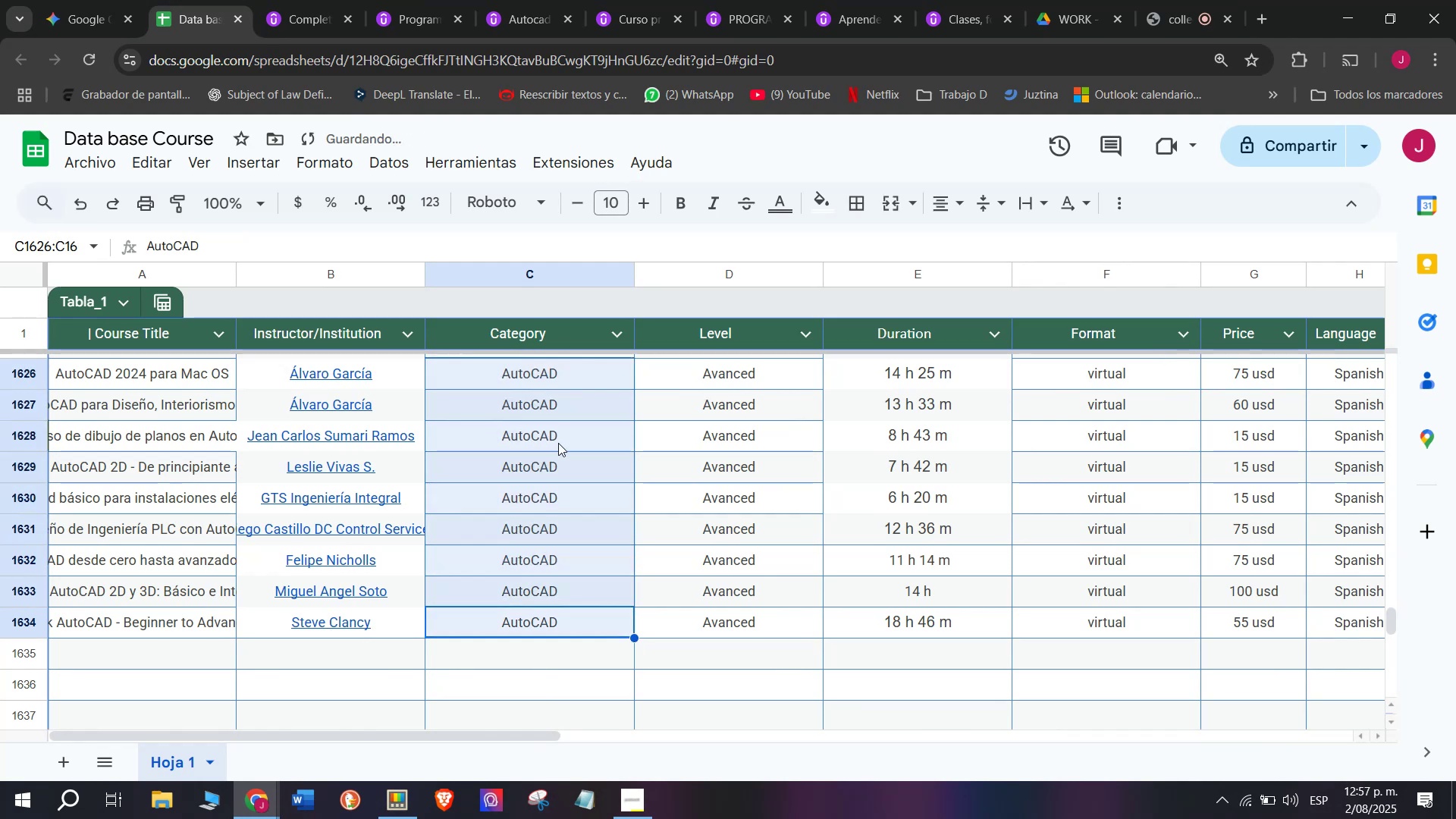 
scroll: coordinate [558, 450], scroll_direction: up, amount: 1.0
 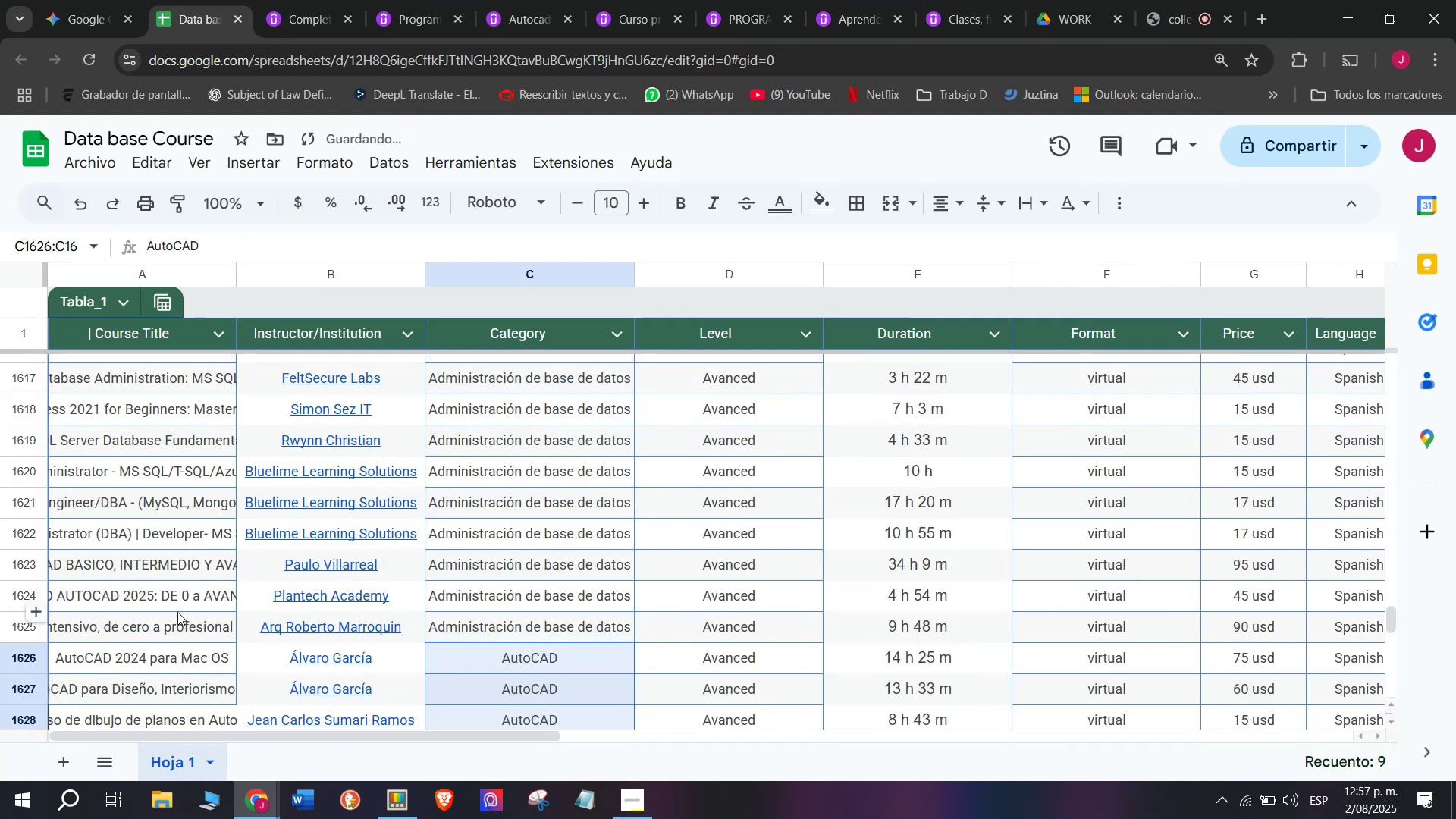 
left_click([177, 588])
 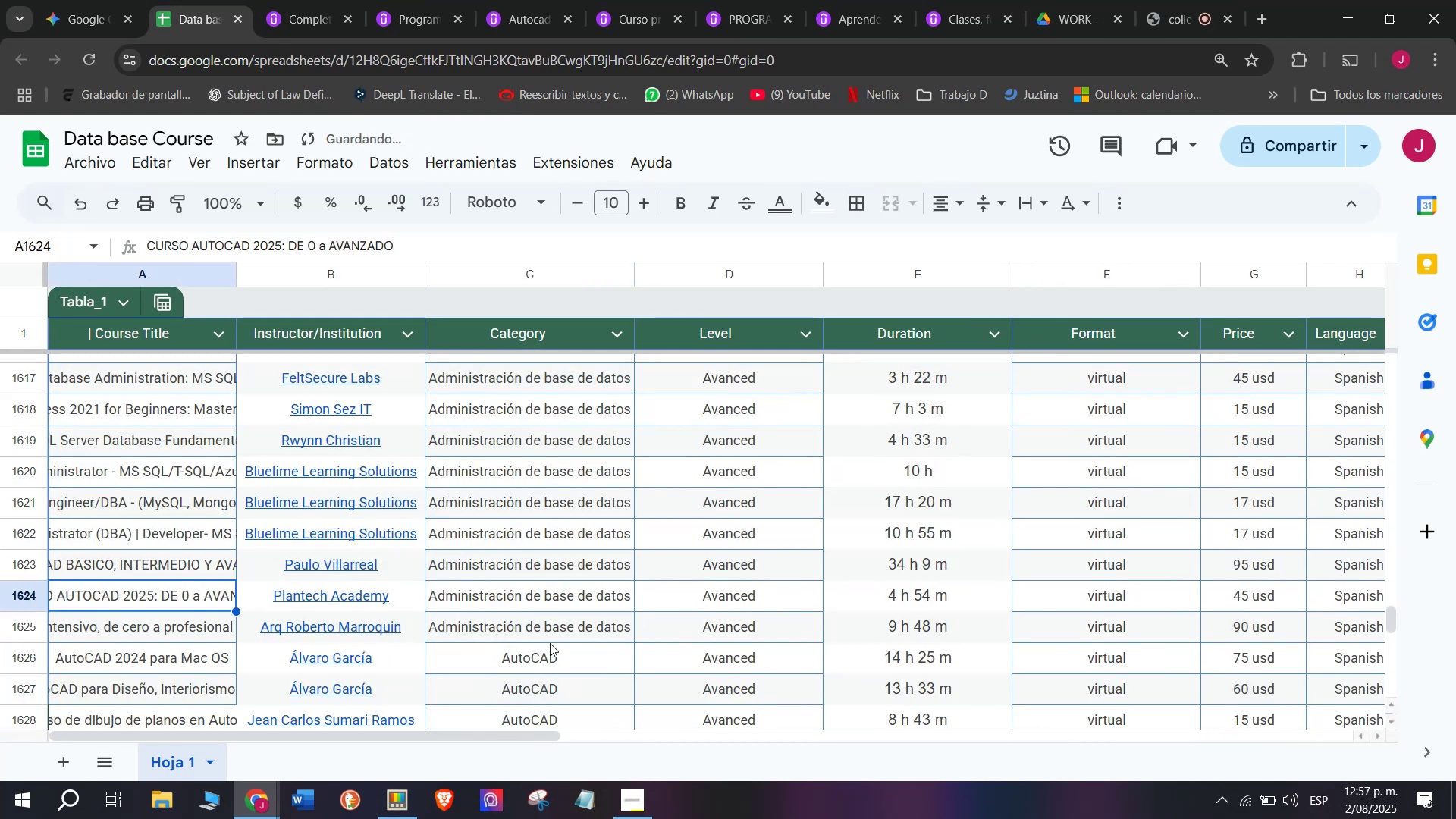 
left_click([552, 650])
 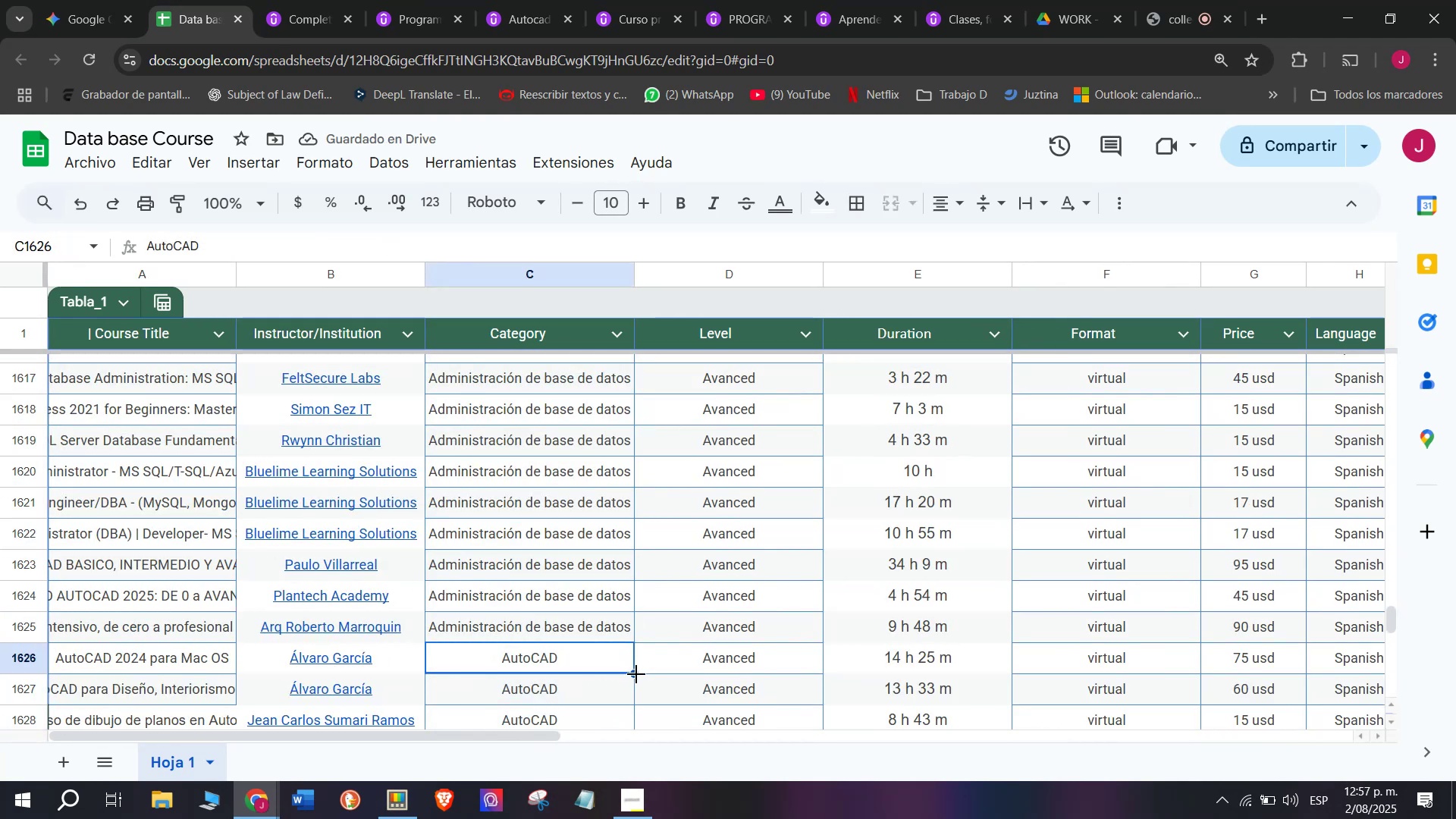 
left_click_drag(start_coordinate=[638, 674], to_coordinate=[617, 585])
 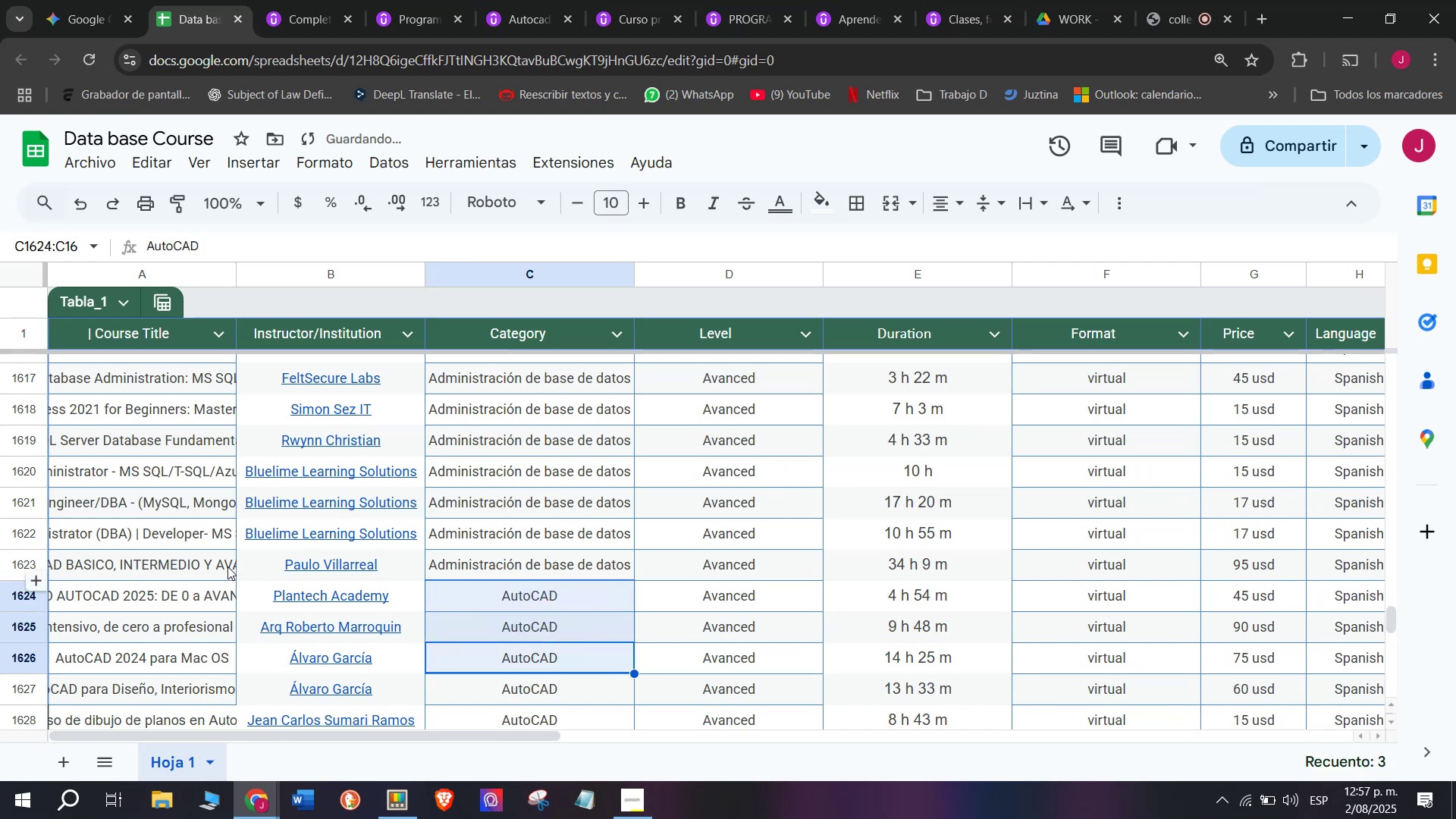 
scroll: coordinate [228, 566], scroll_direction: down, amount: 1.0
 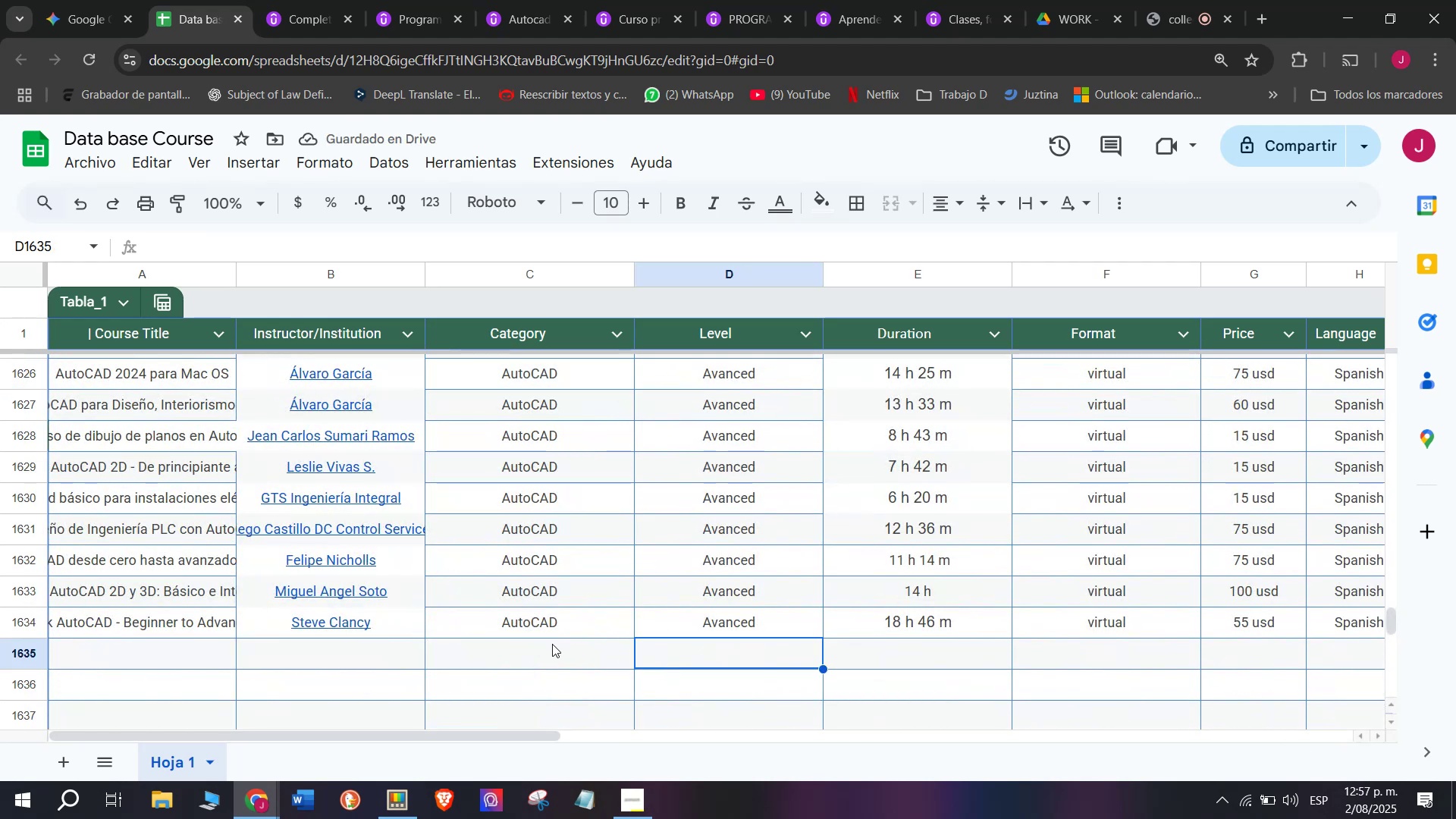 
scroll: coordinate [193, 657], scroll_direction: up, amount: 4.0
 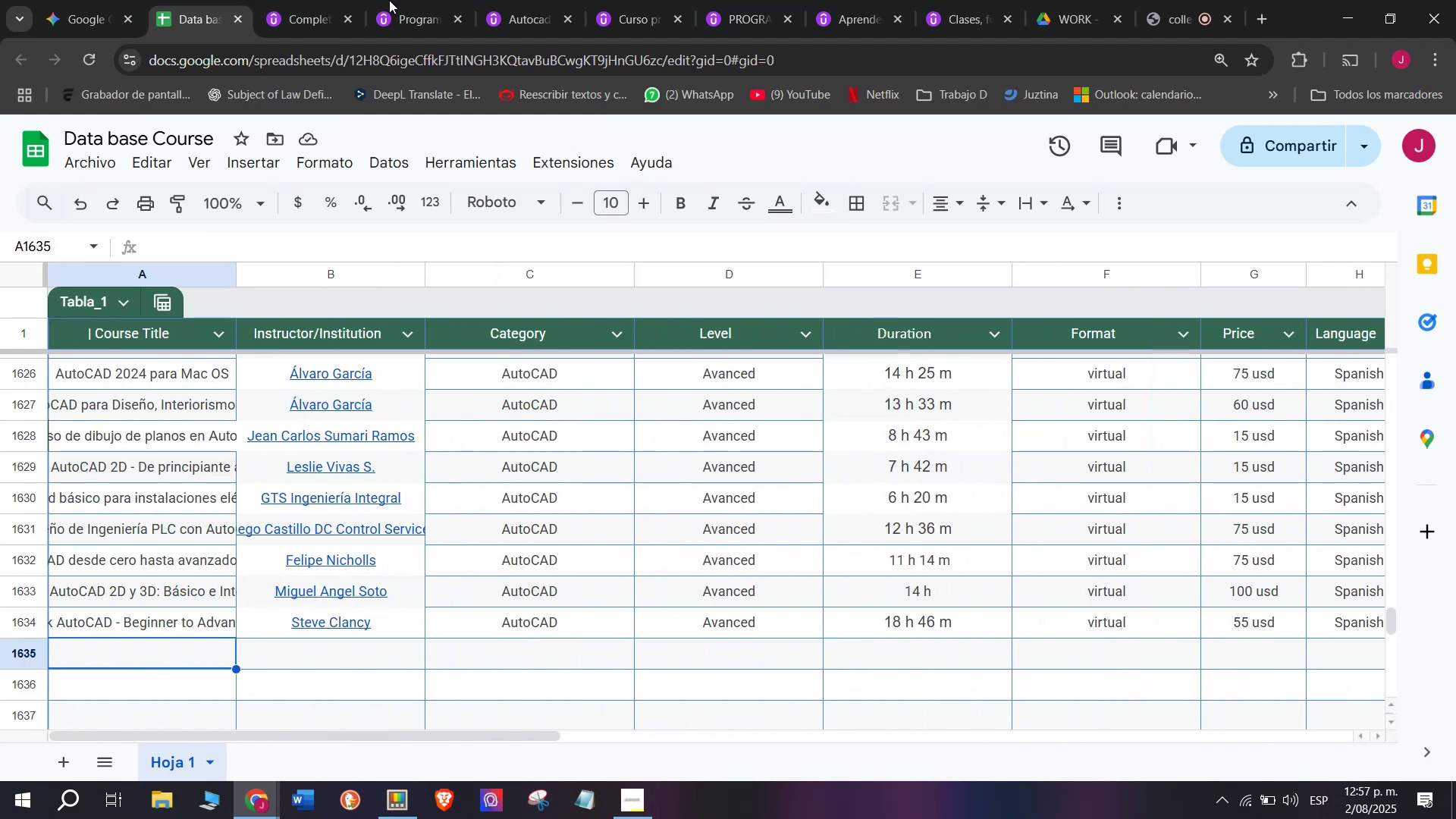 
left_click([296, 0])
 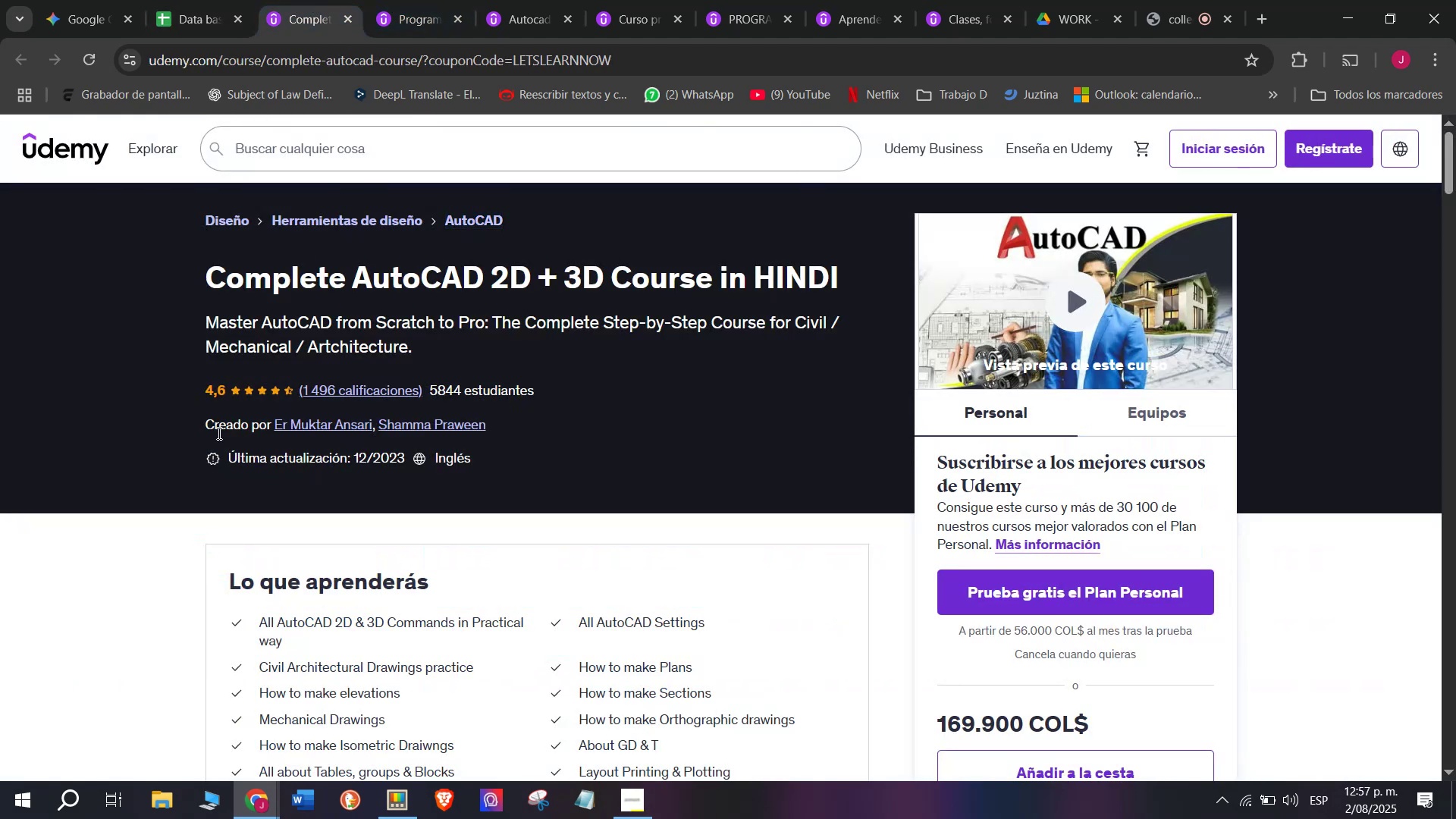 
left_click([305, 388])
 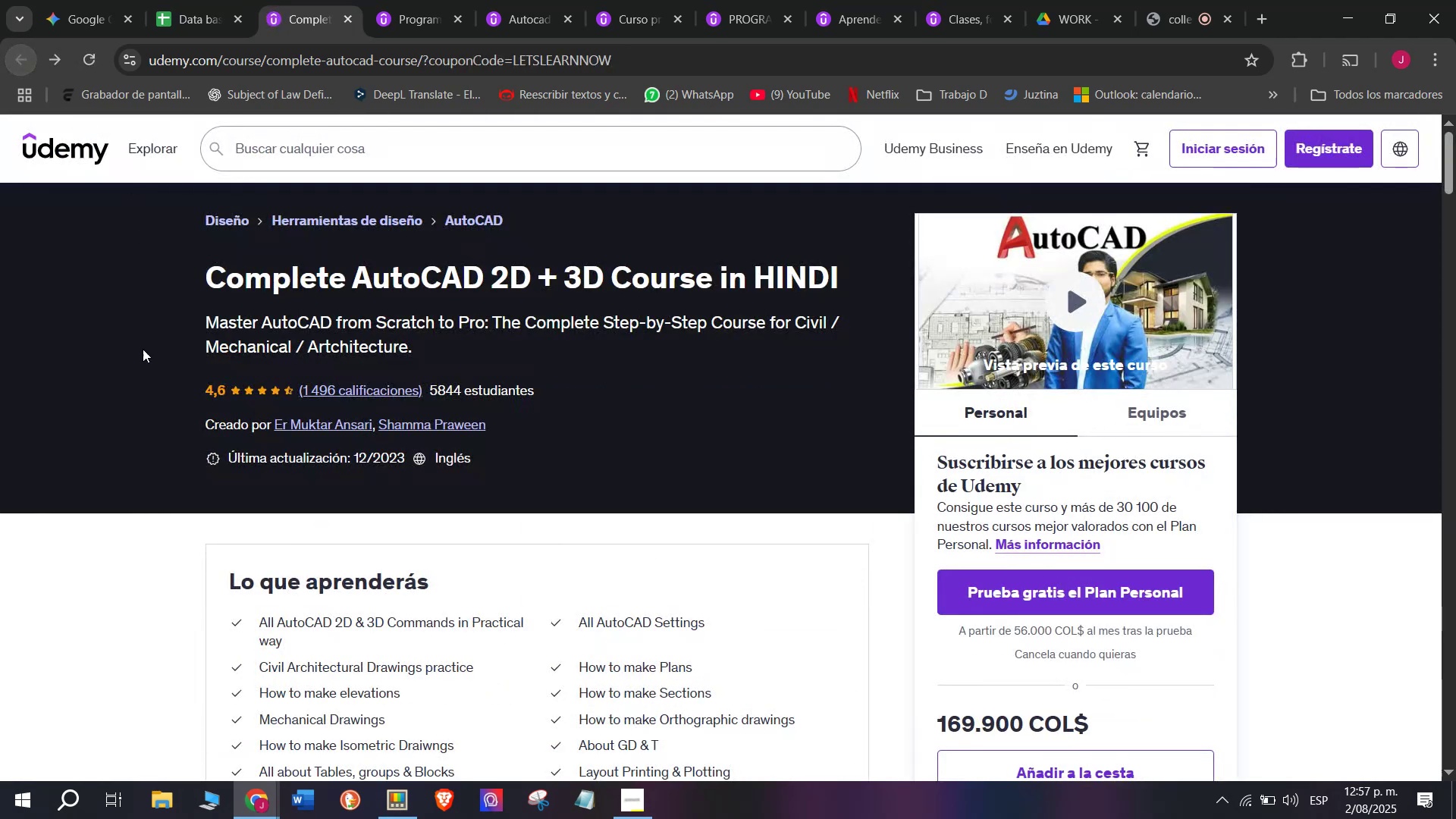 
left_click_drag(start_coordinate=[193, 285], to_coordinate=[861, 268])
 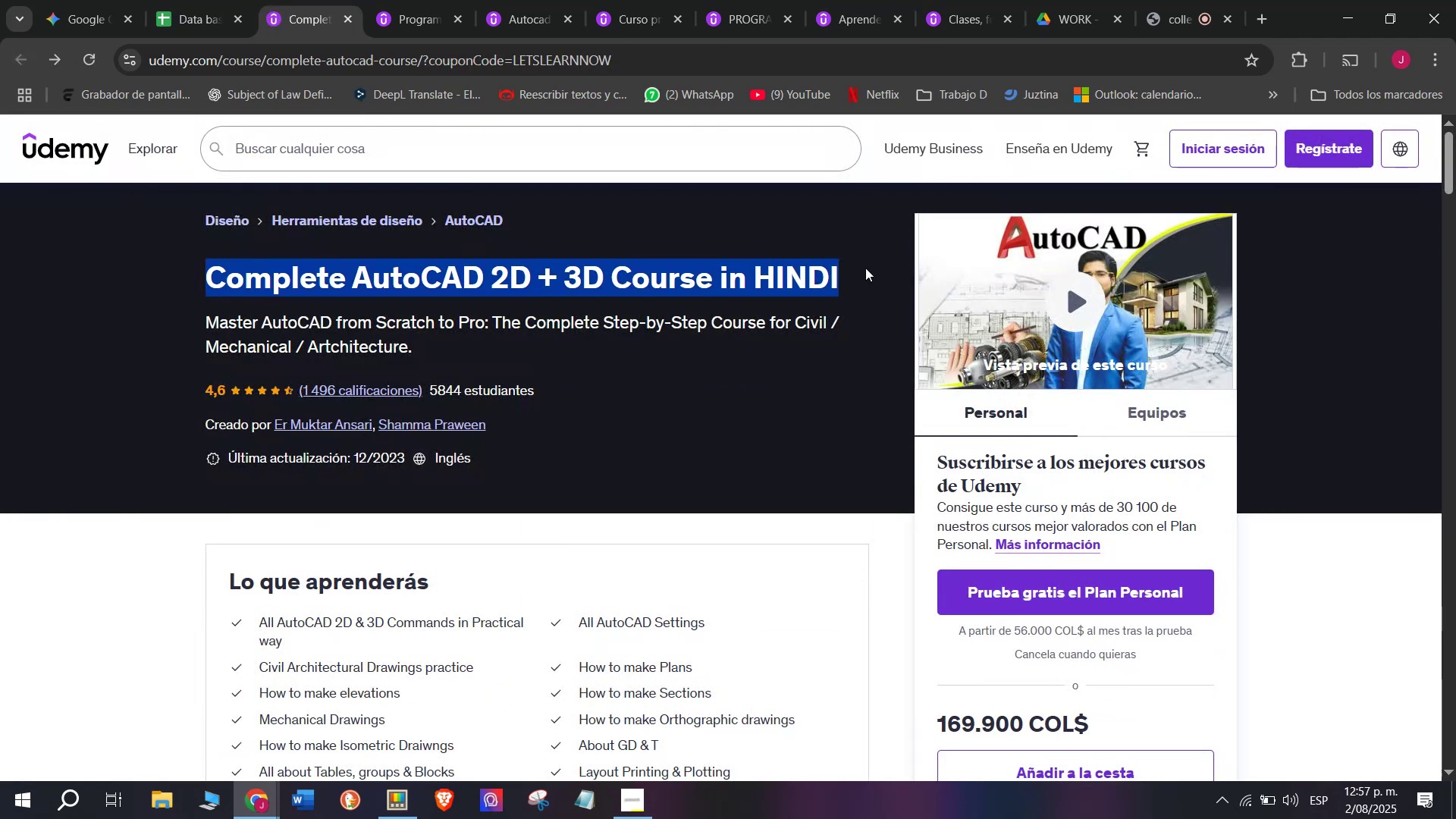 
key(Control+ControlLeft)
 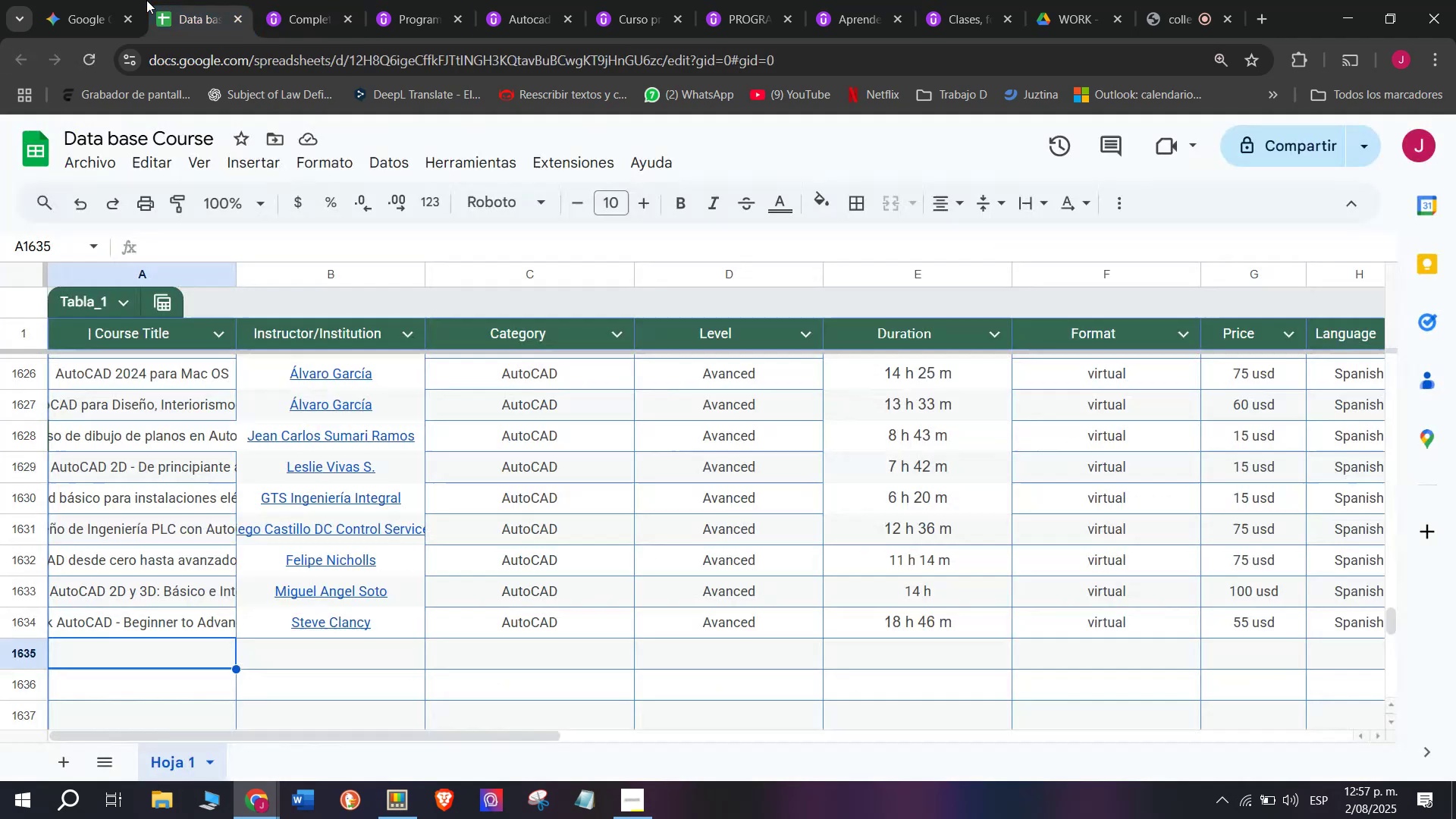 
key(Break)
 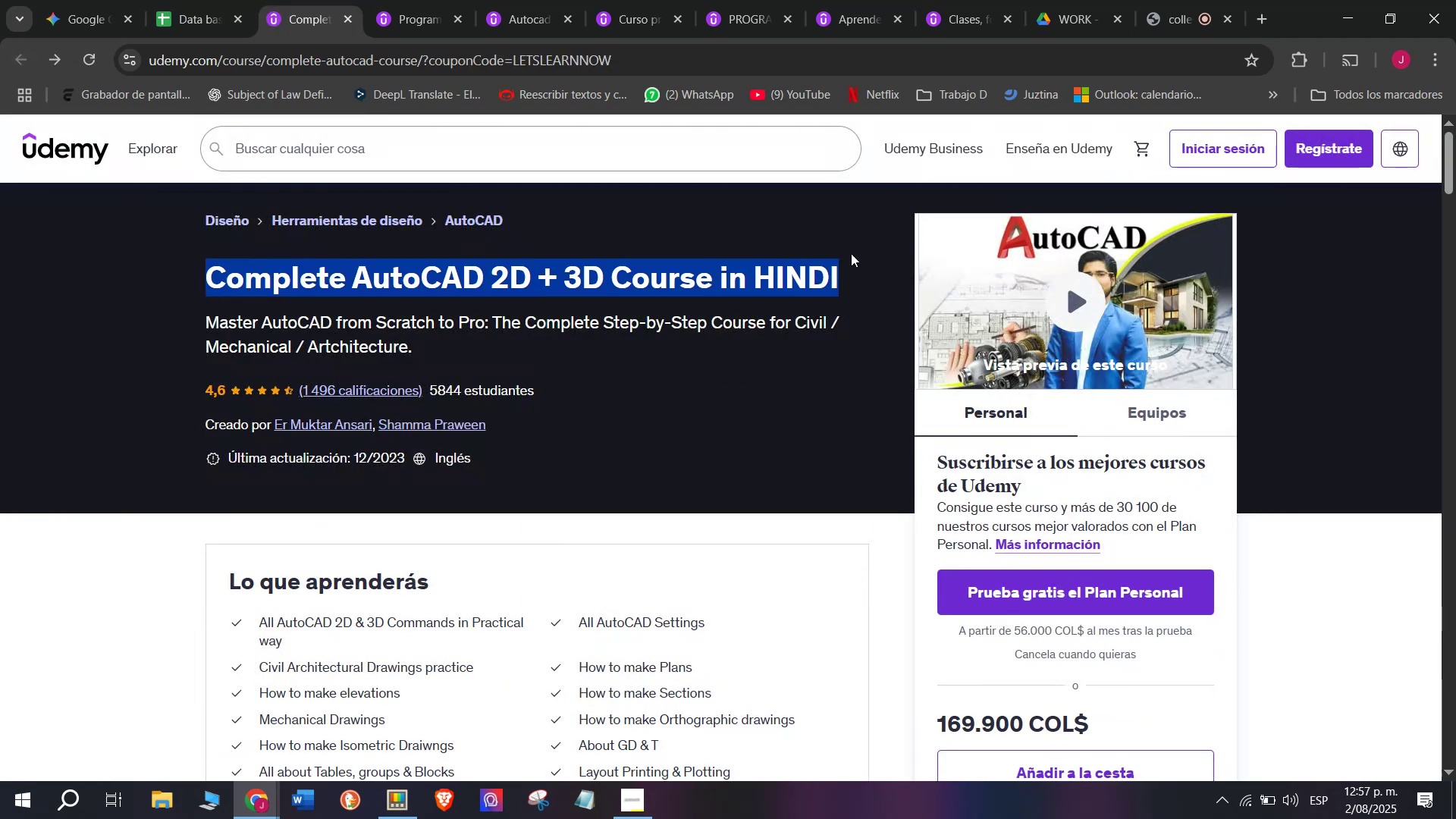 
key(Control+C)
 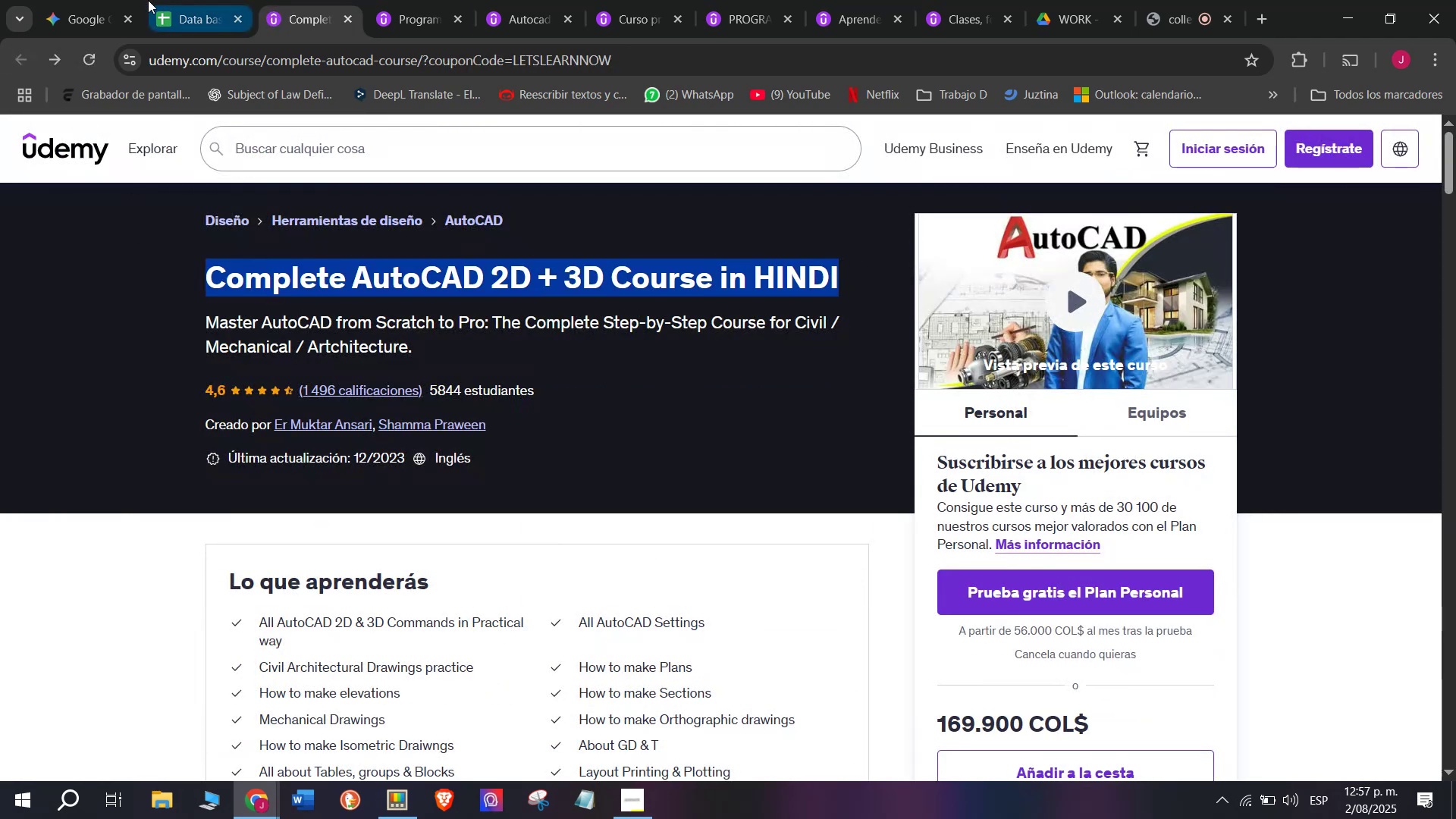 
left_click([146, 0])
 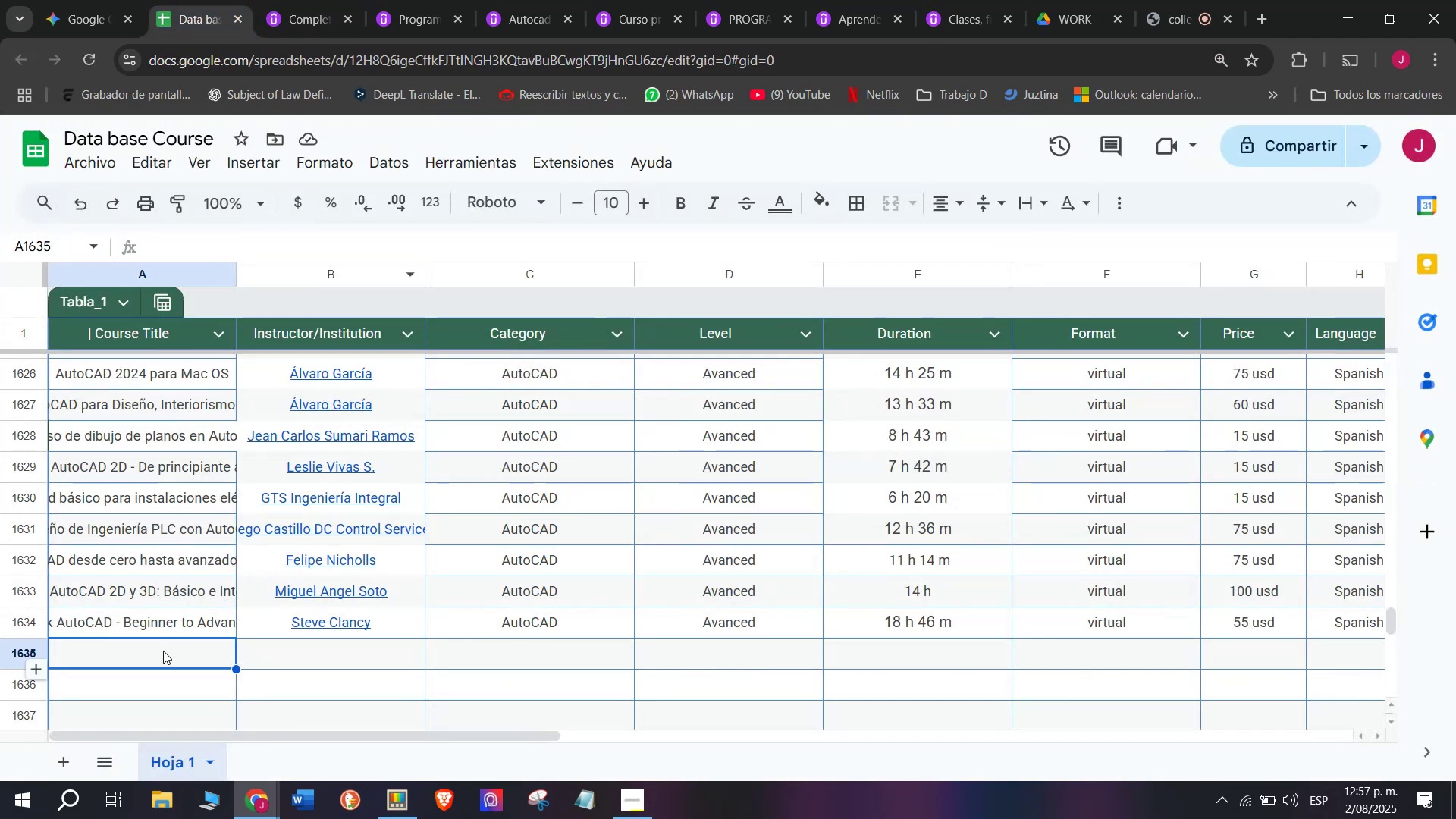 
double_click([163, 651])
 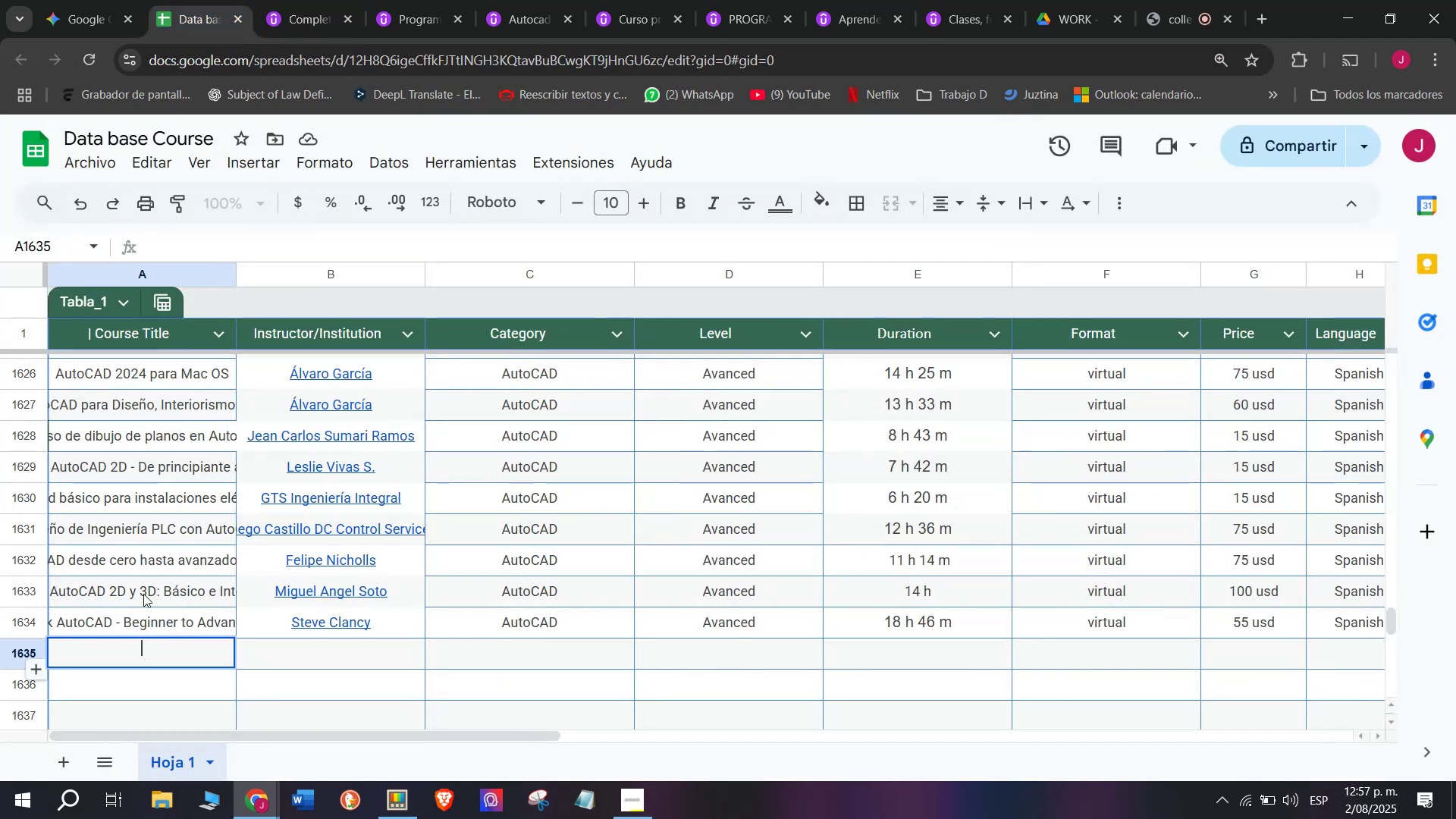 
key(Z)
 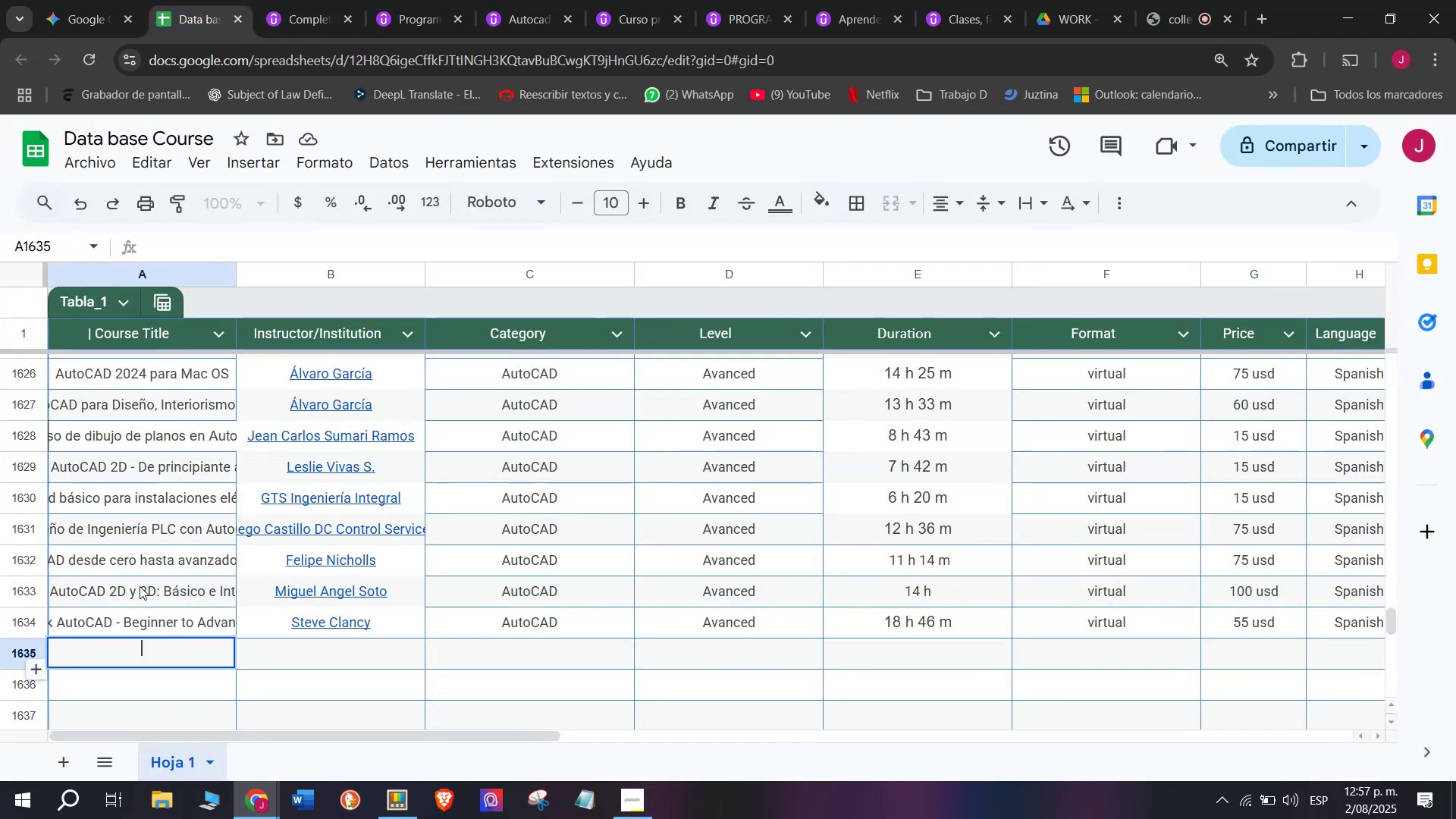 
key(Control+ControlLeft)
 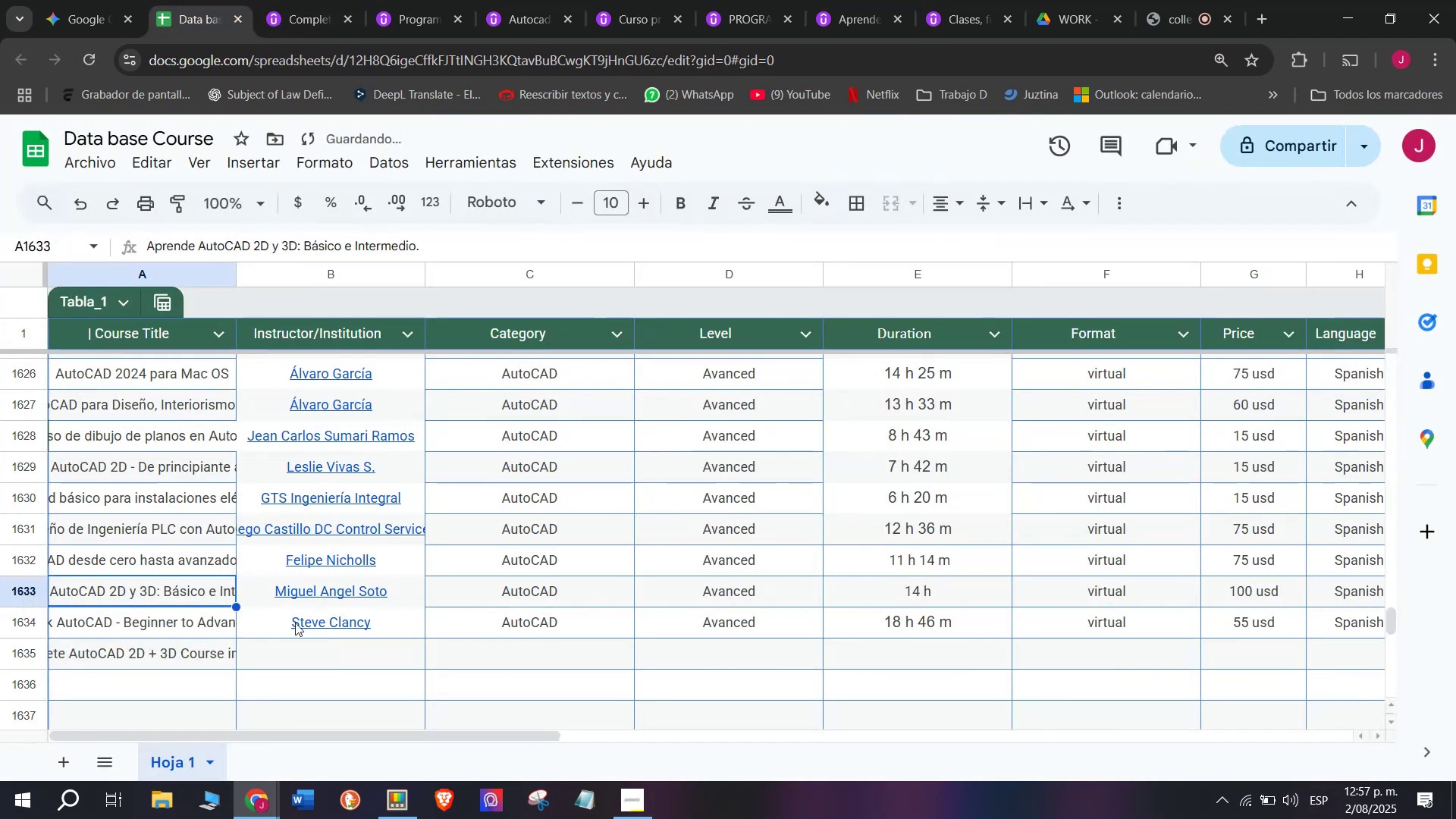 
key(Control+V)
 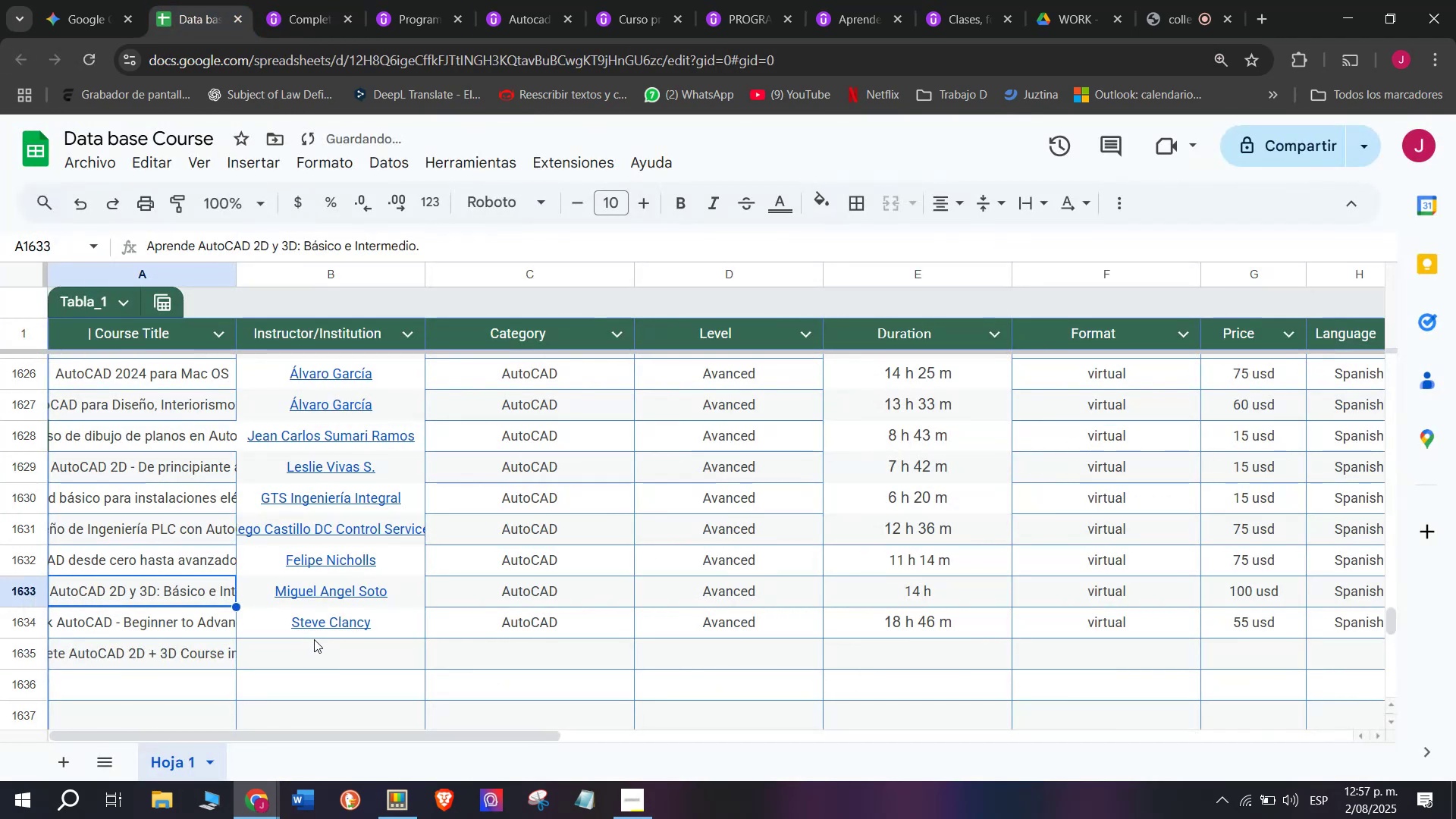 
left_click([320, 649])
 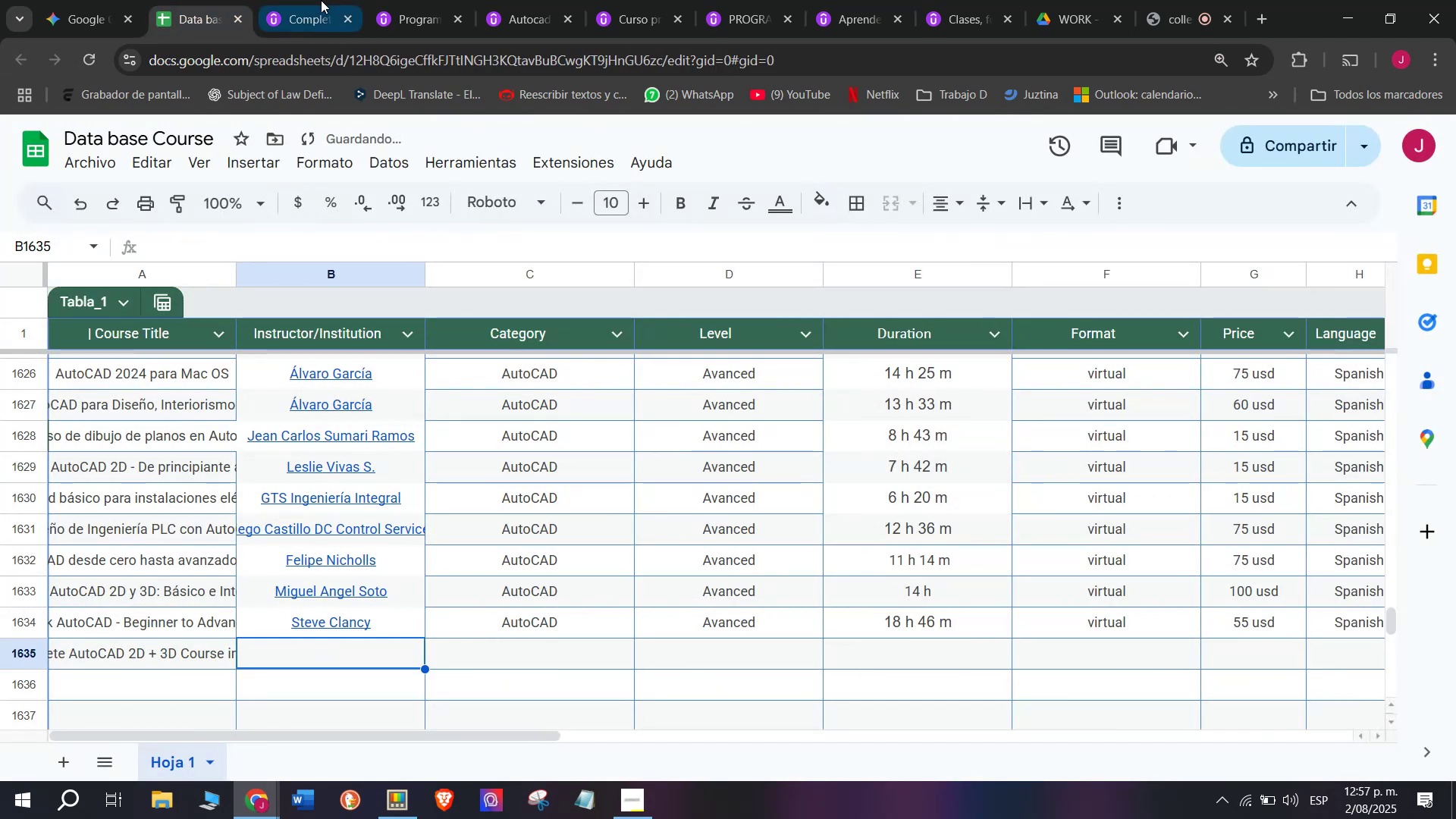 
left_click([318, 0])
 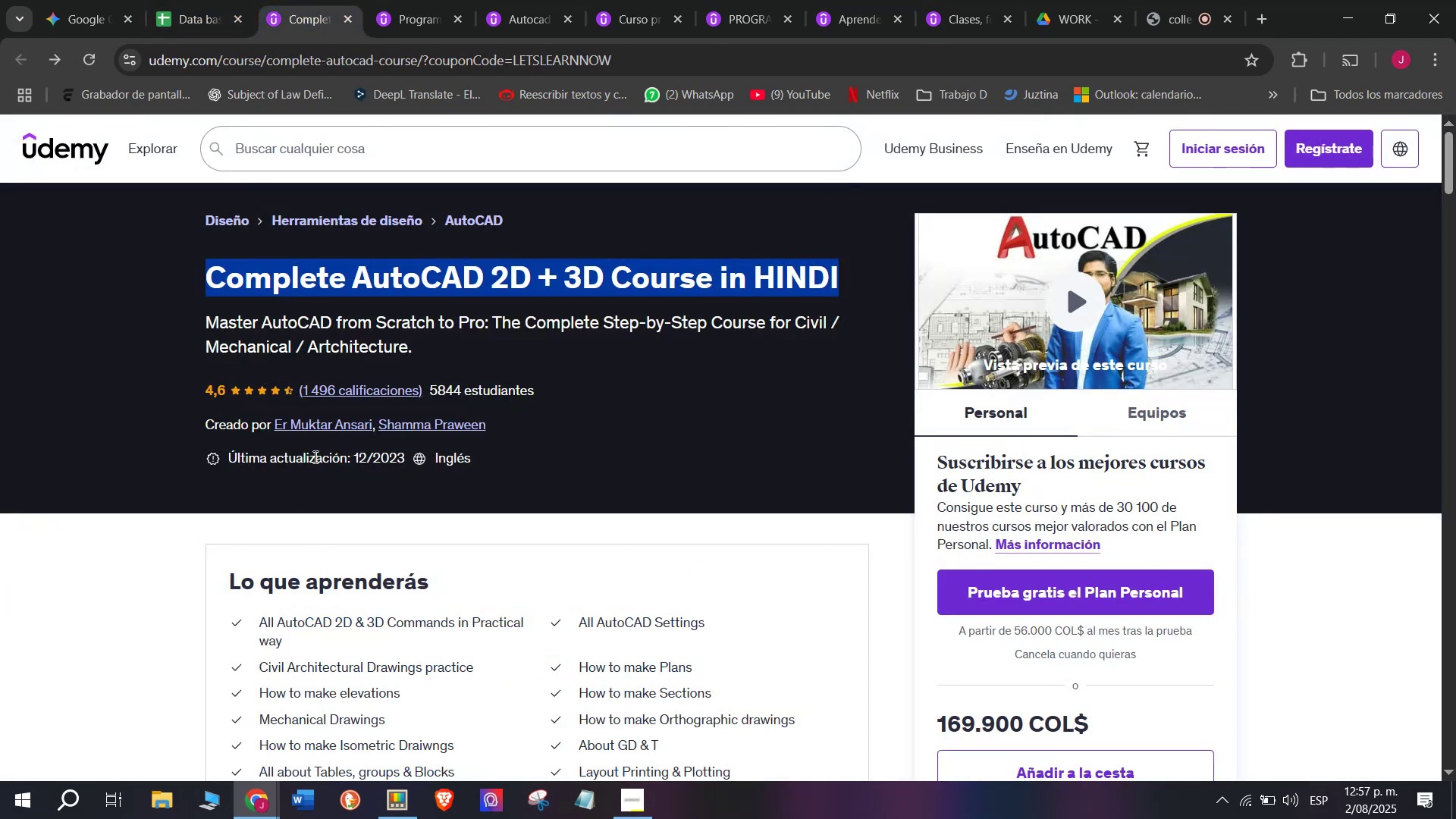 
left_click([308, 428])
 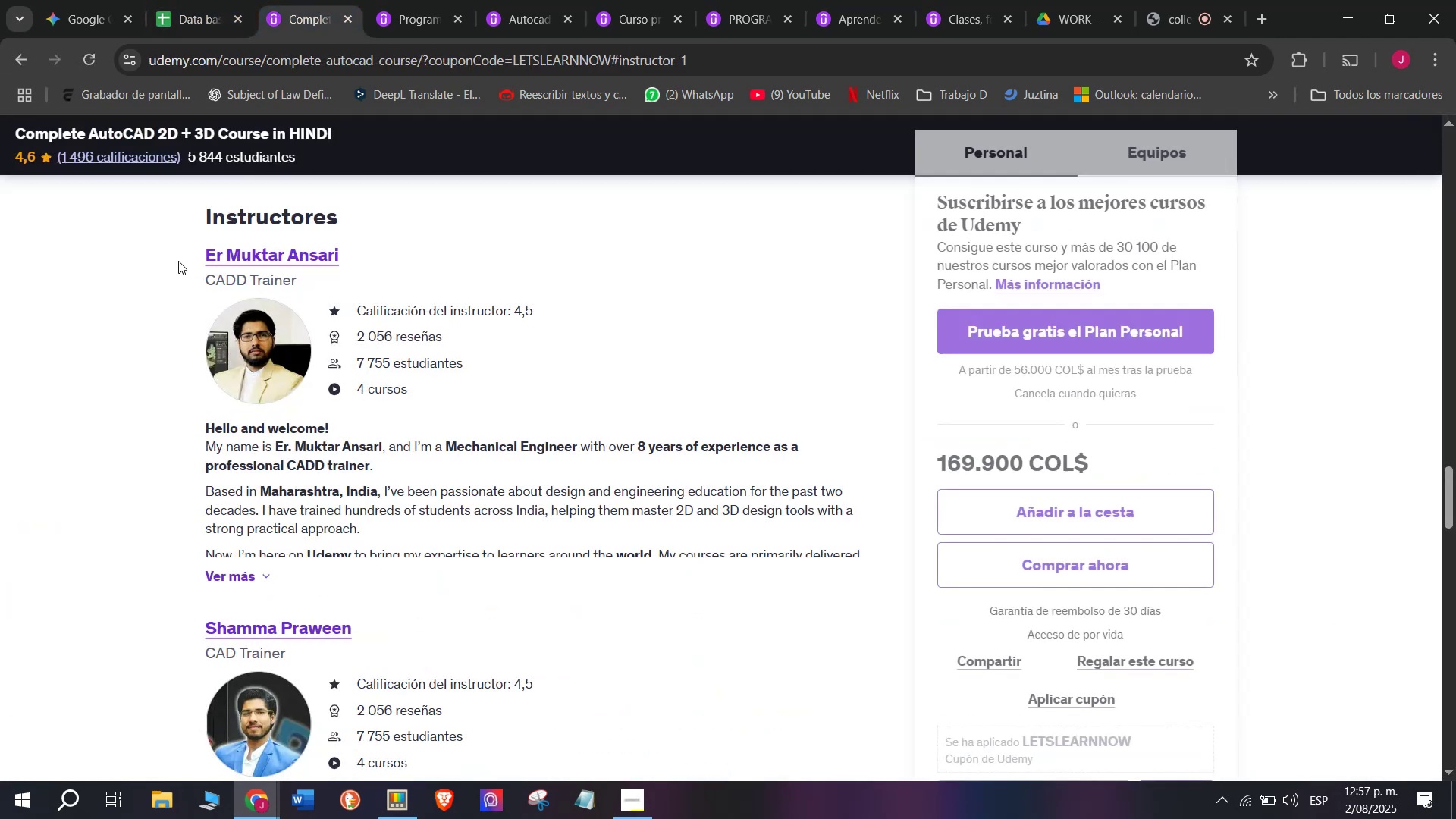 
left_click_drag(start_coordinate=[183, 240], to_coordinate=[353, 243])
 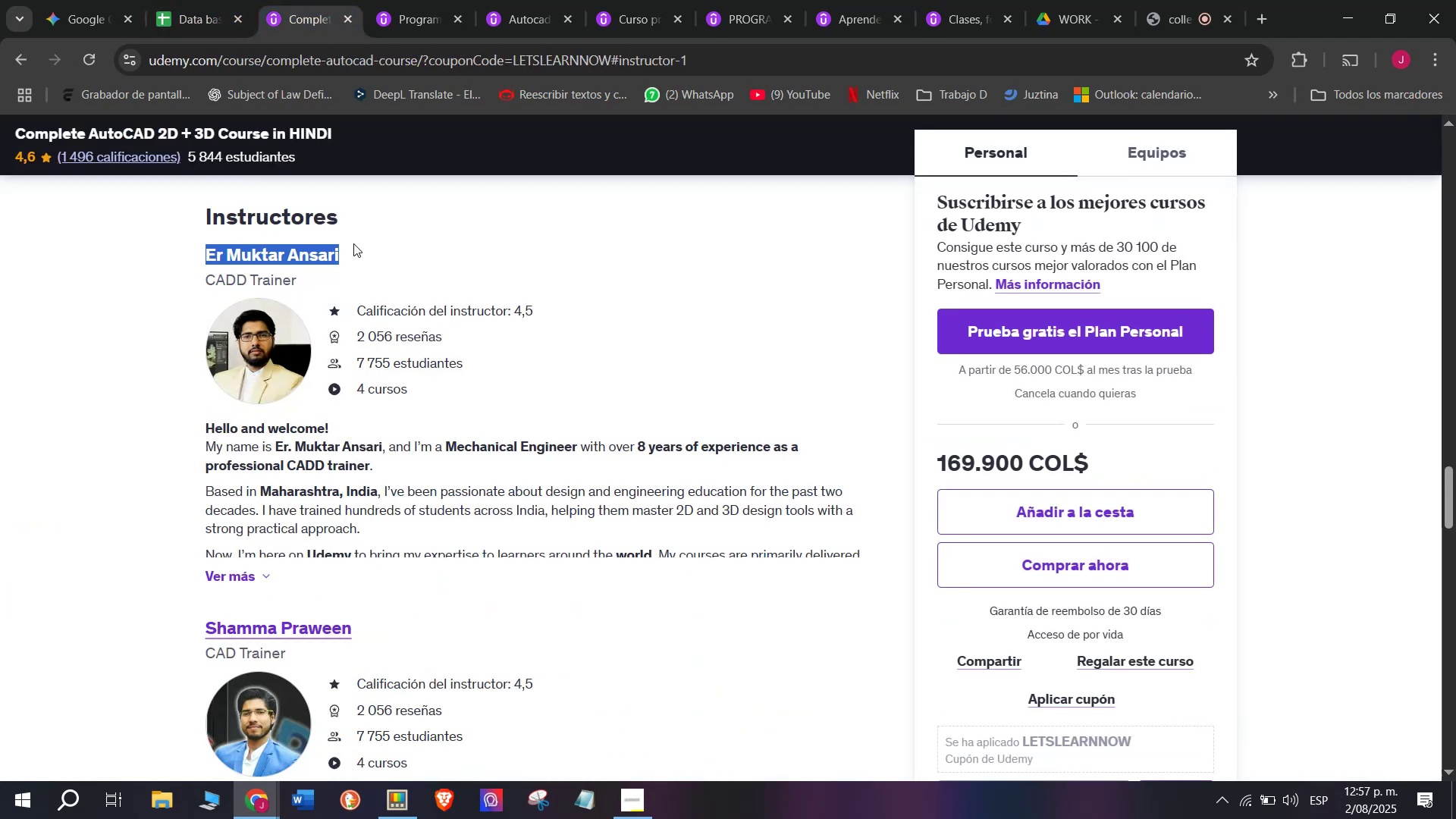 
key(Break)
 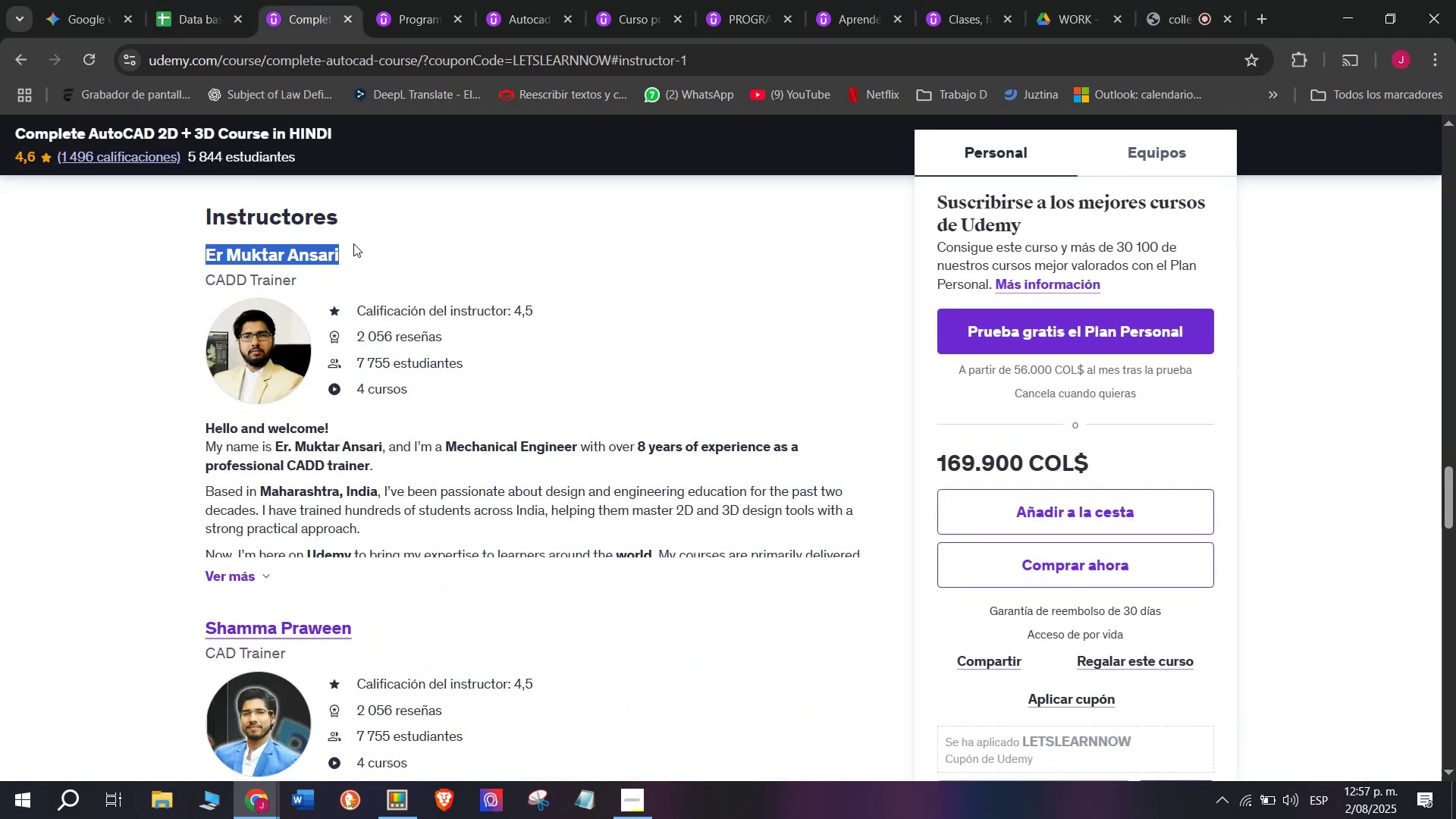 
key(Control+ControlLeft)
 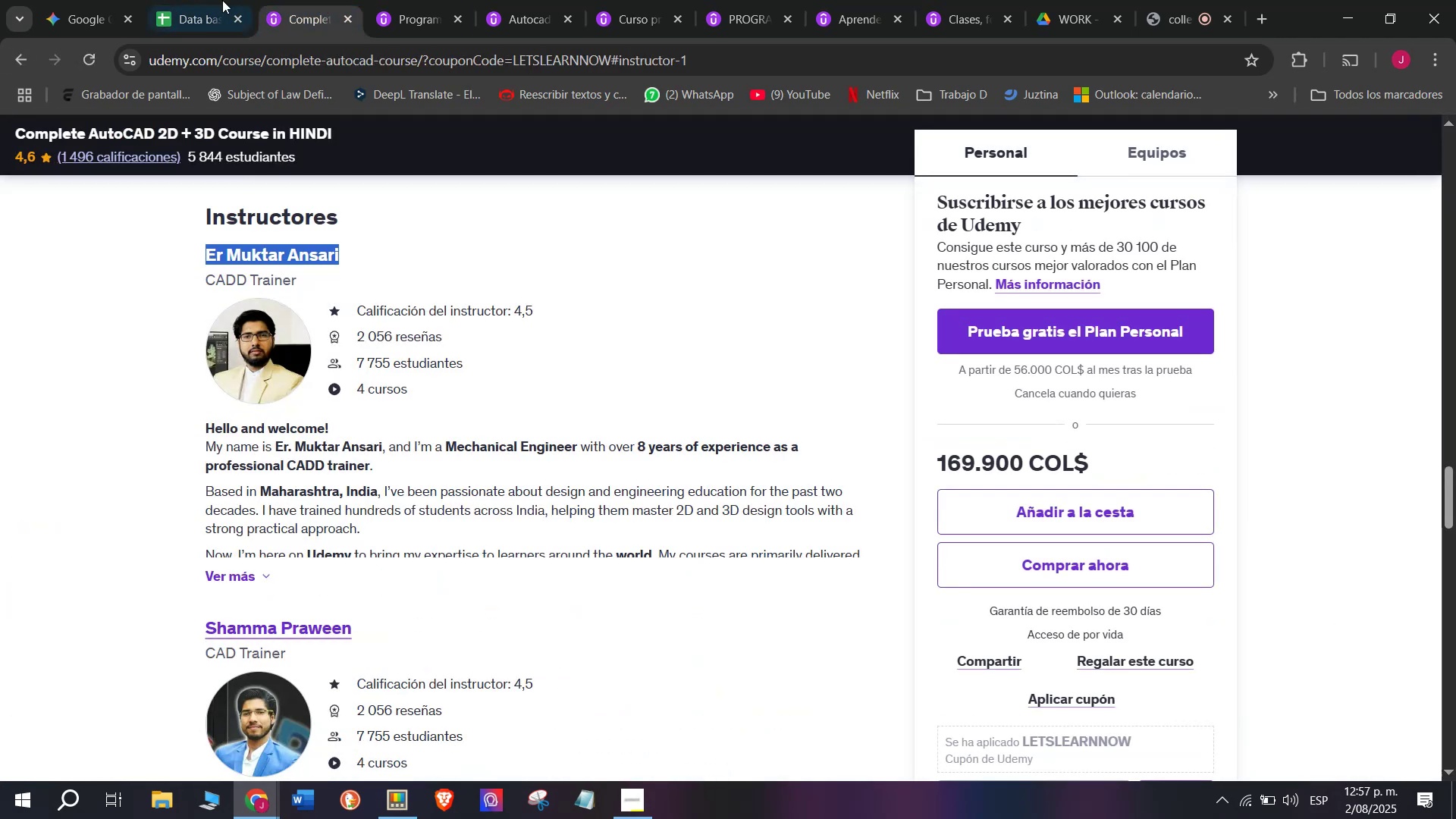 
key(Control+C)
 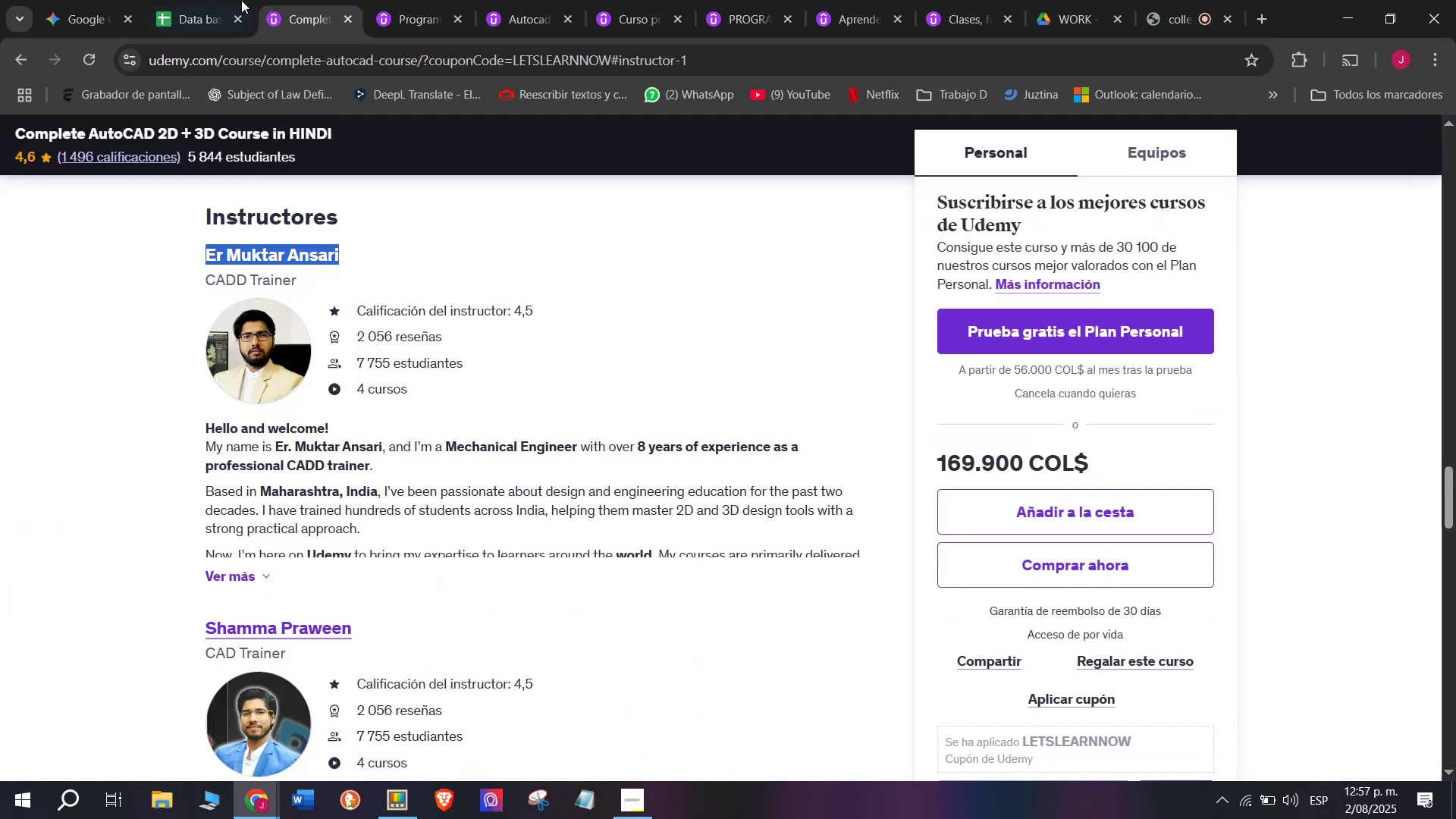 
left_click([205, 0])
 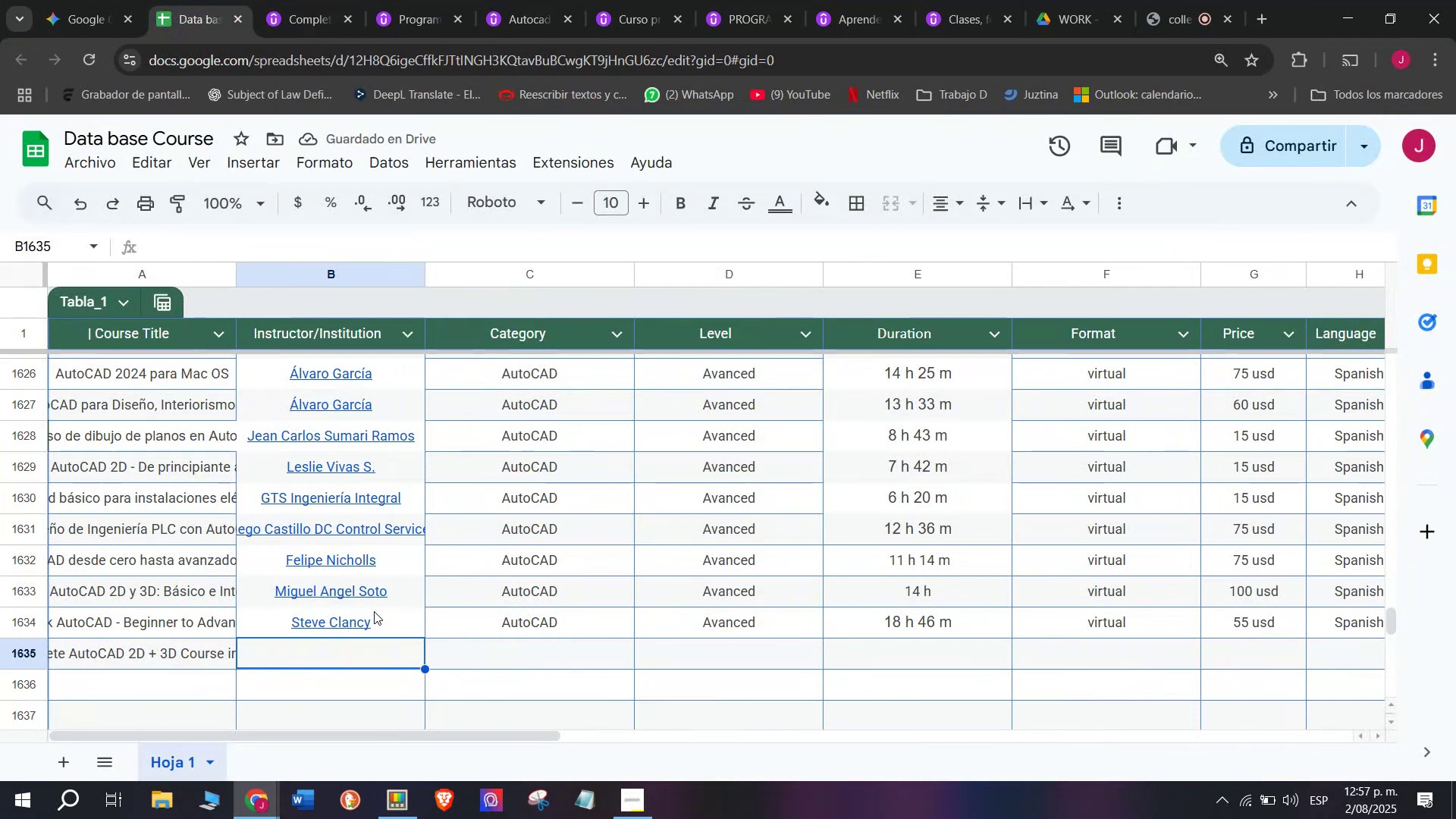 
key(Z)
 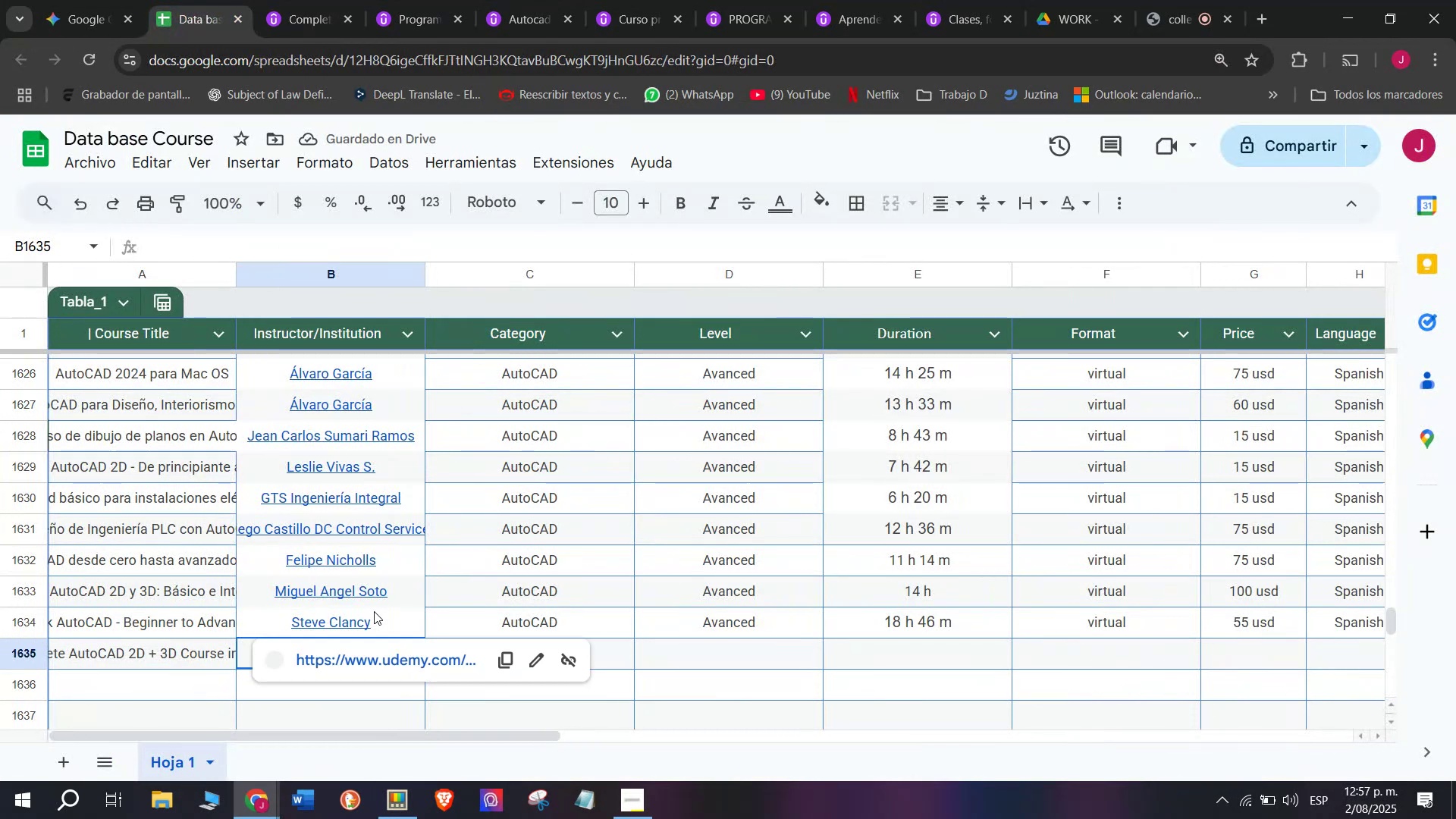 
key(Control+ControlLeft)
 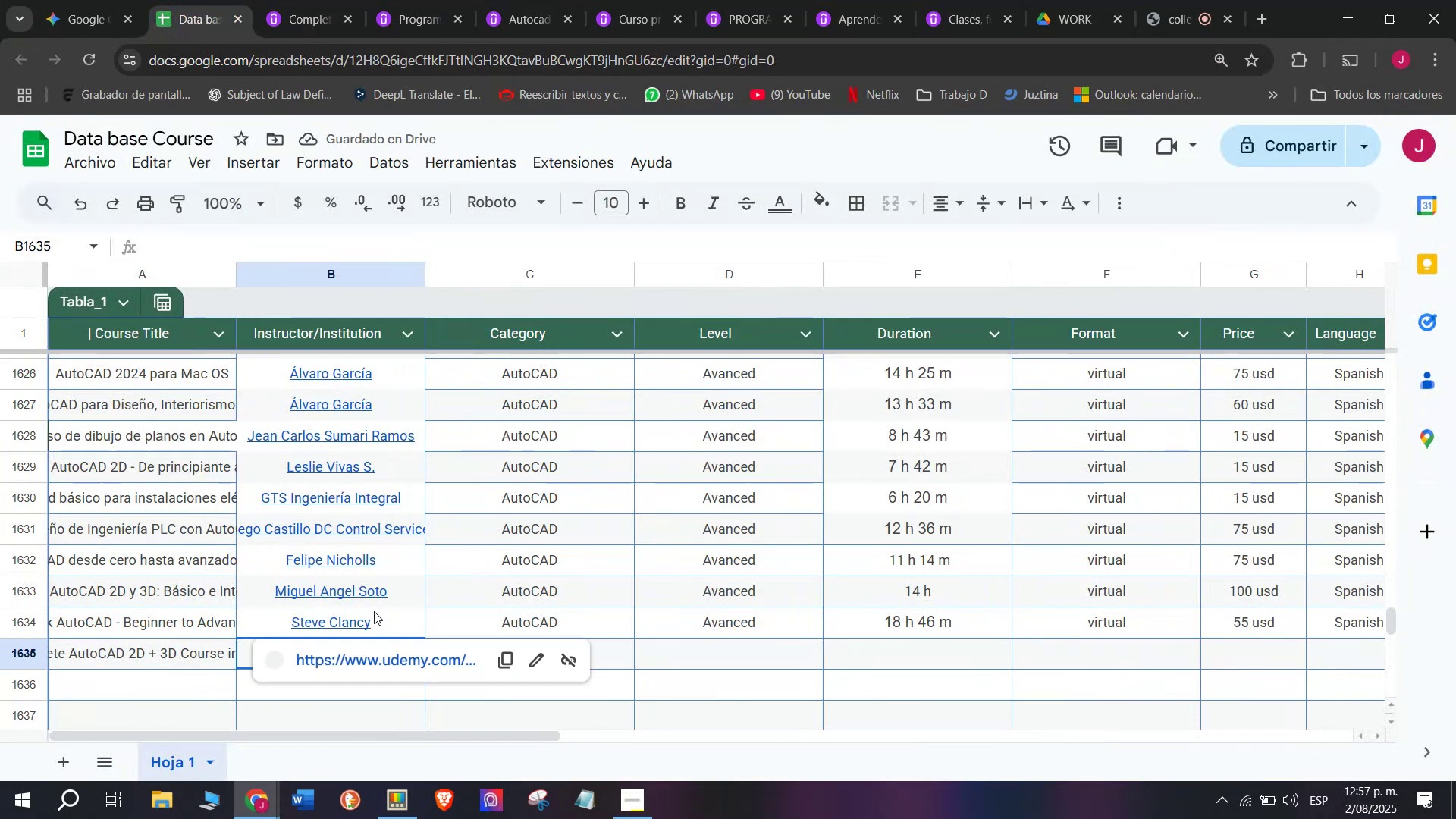 
key(Control+V)
 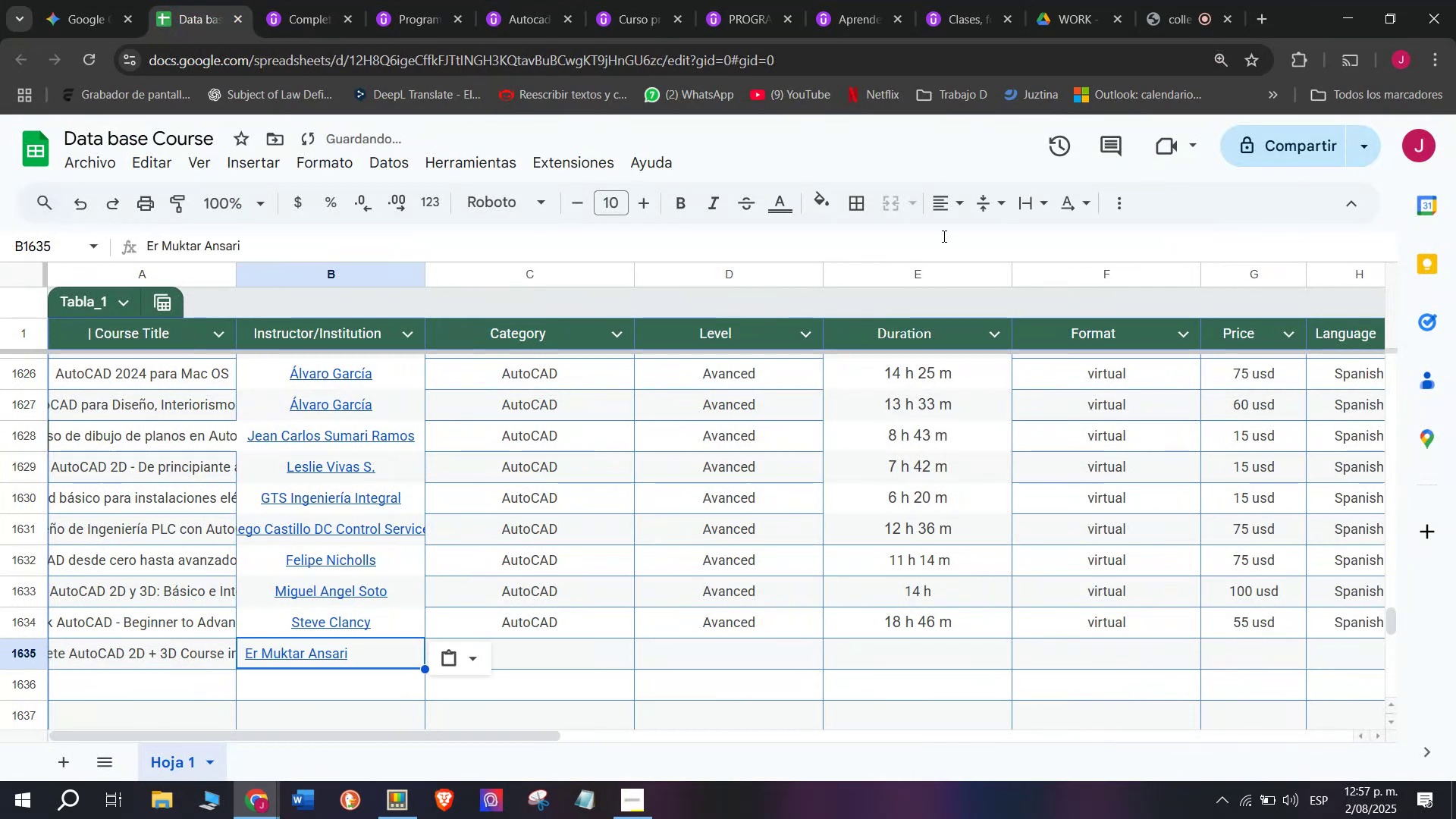 
left_click([947, 200])
 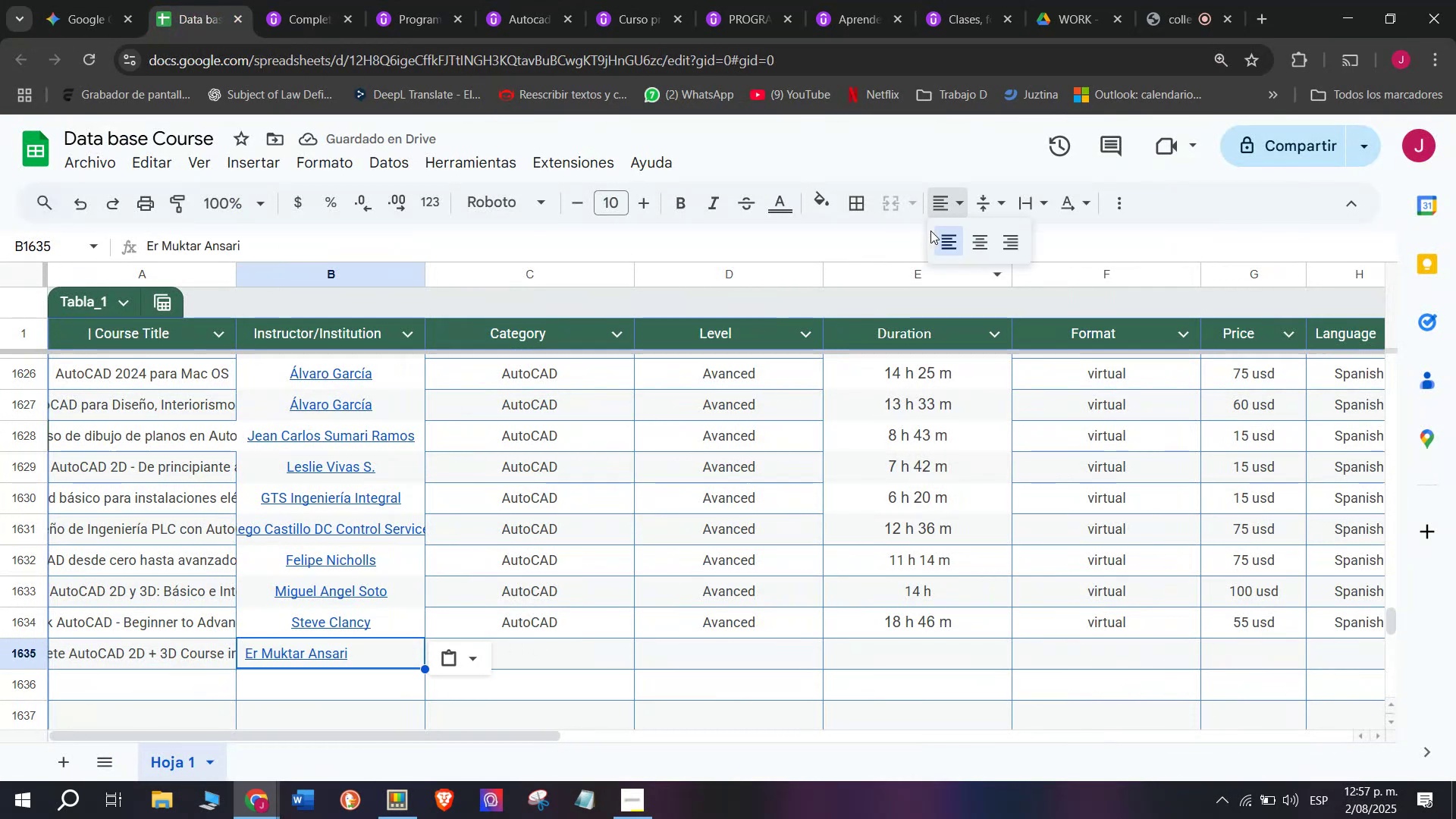 
left_click([984, 238])
 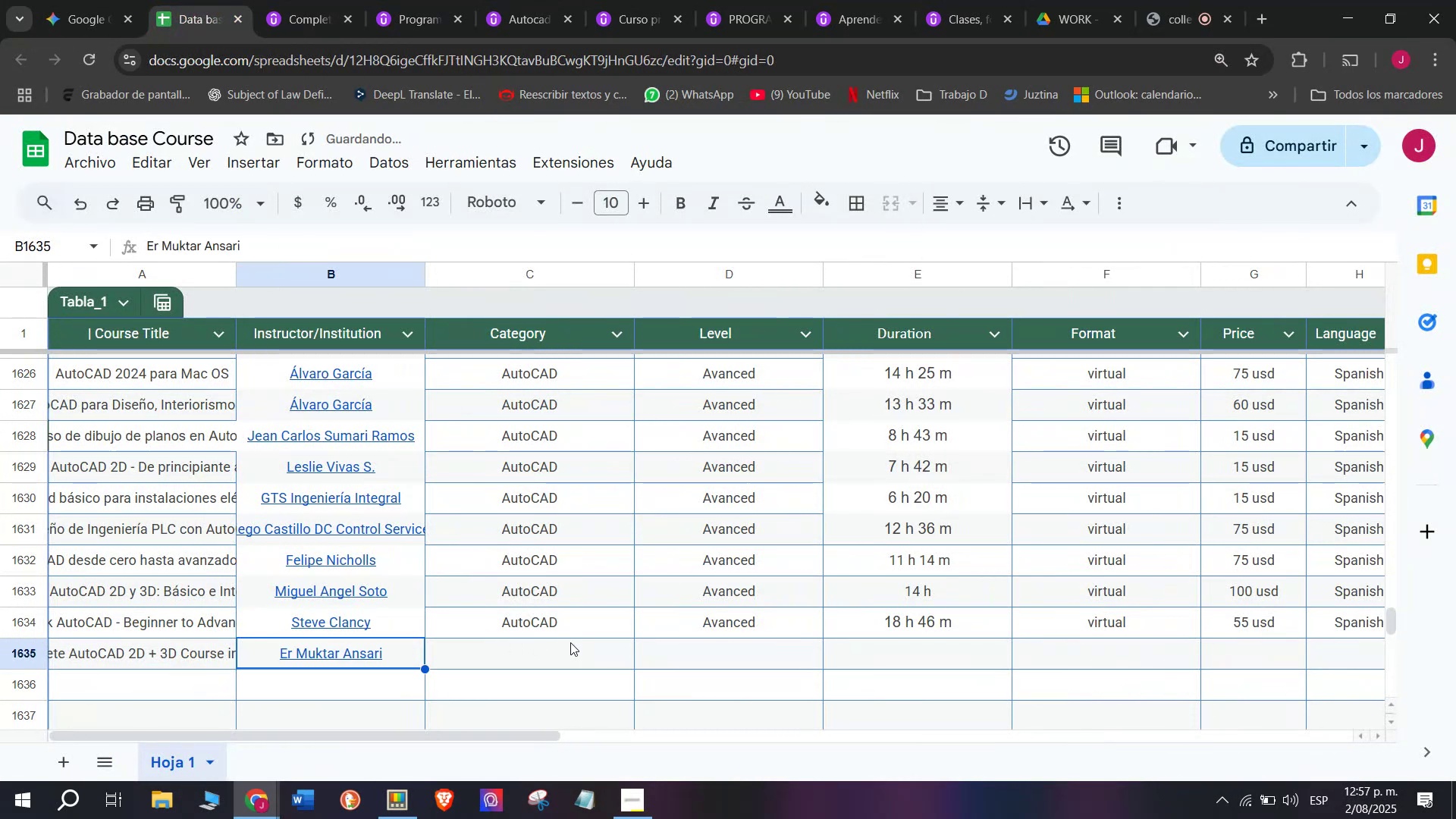 
left_click([573, 646])
 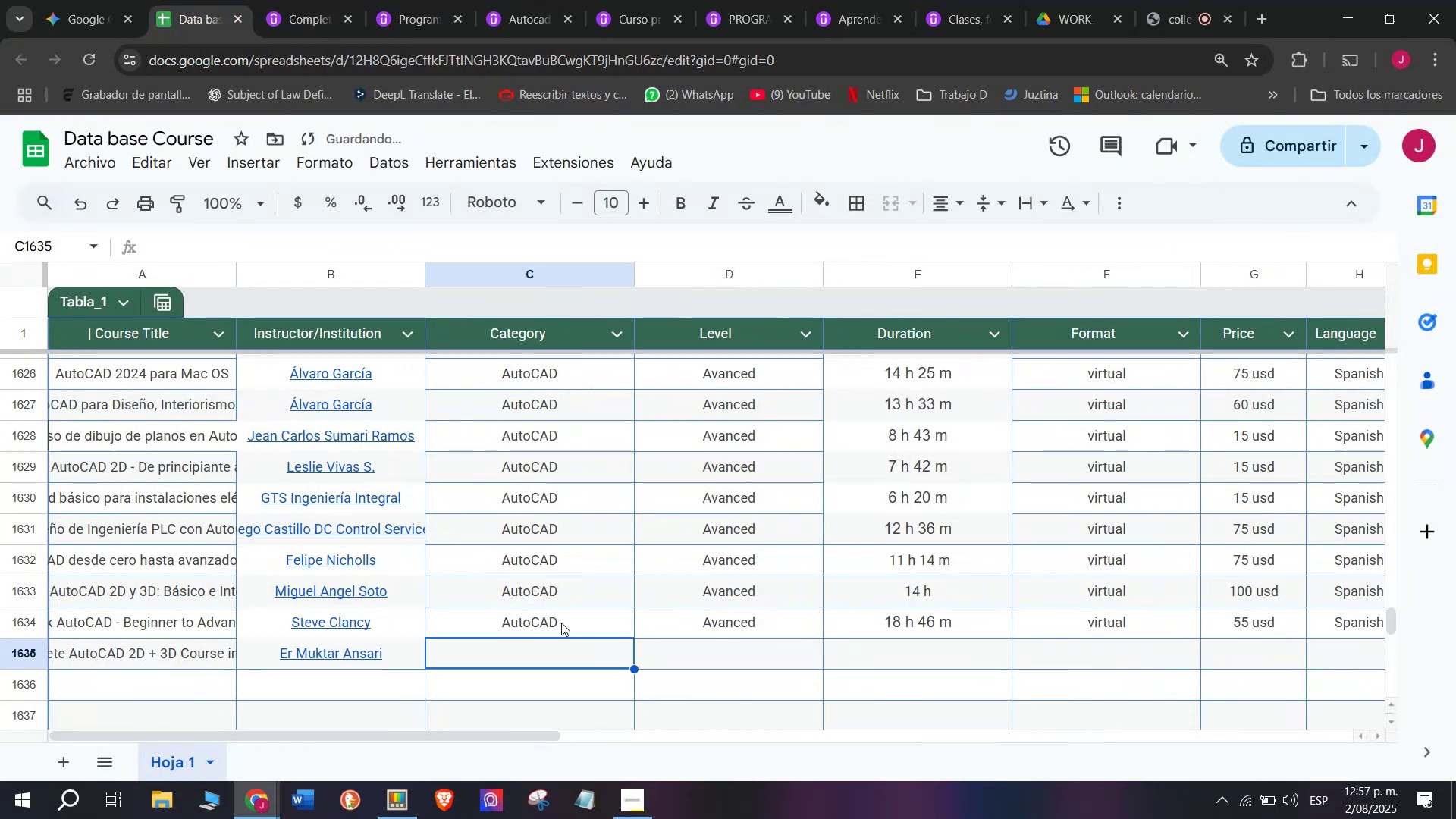 
key(Break)
 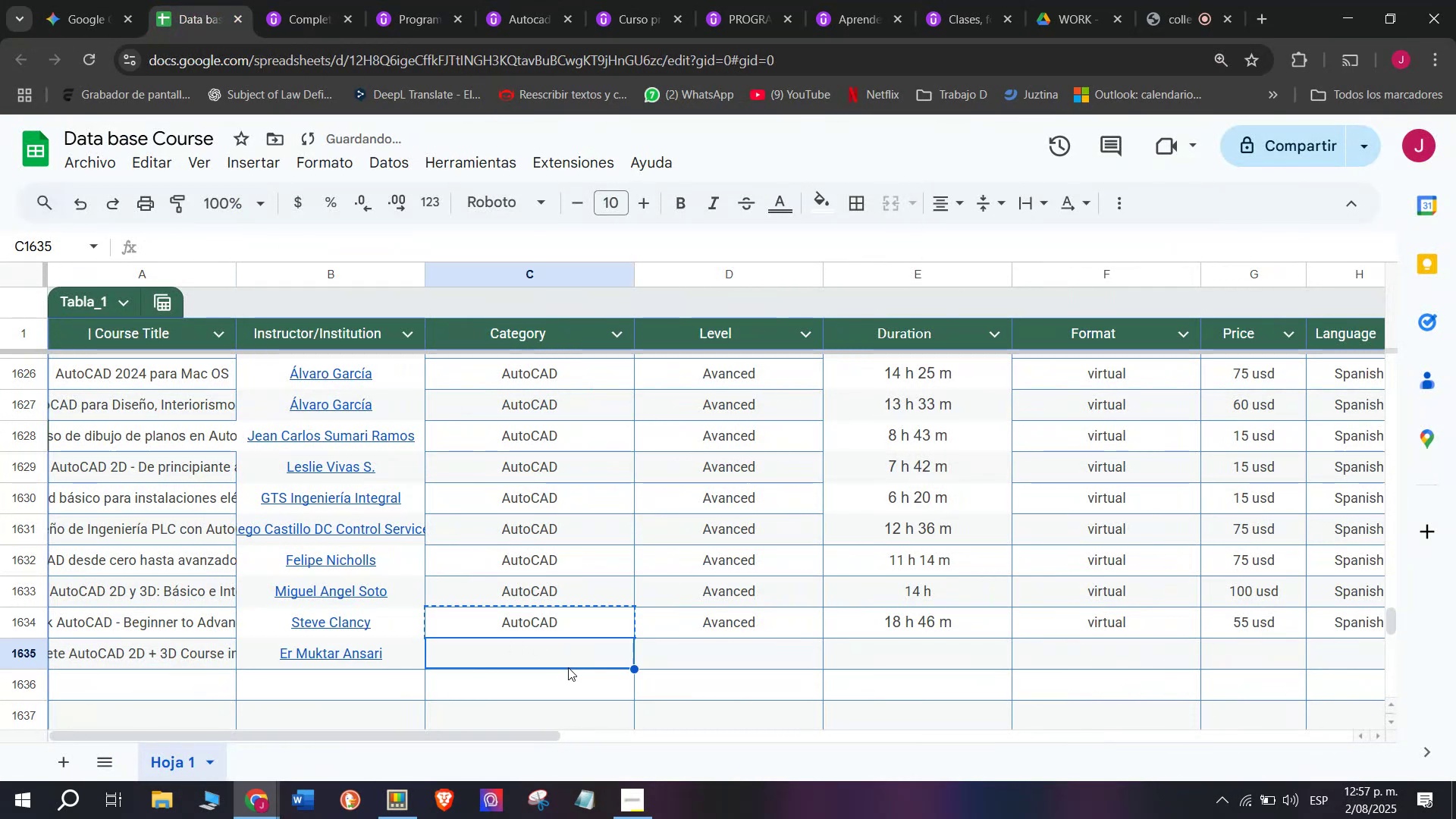 
key(Control+ControlLeft)
 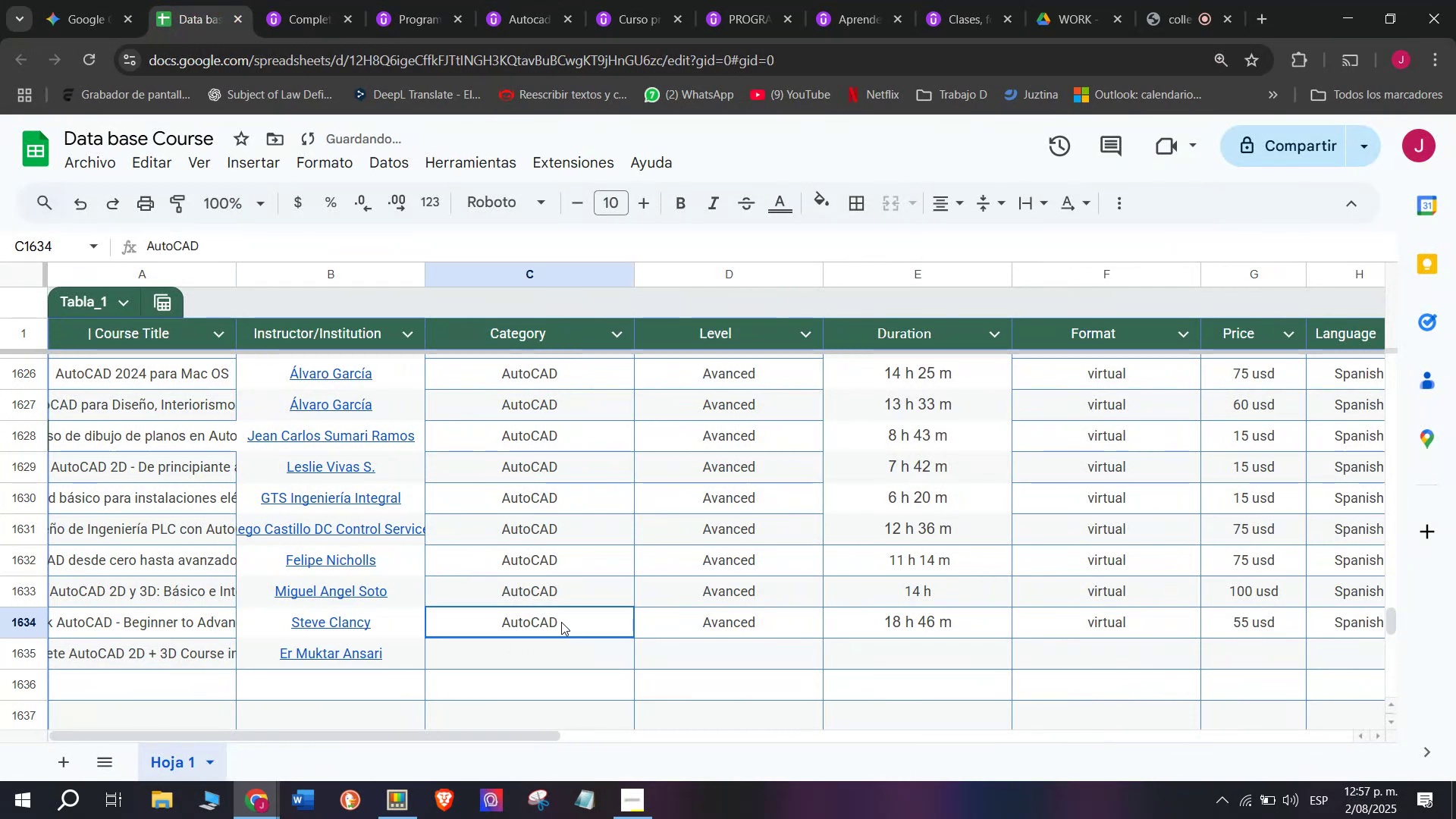 
key(Control+C)
 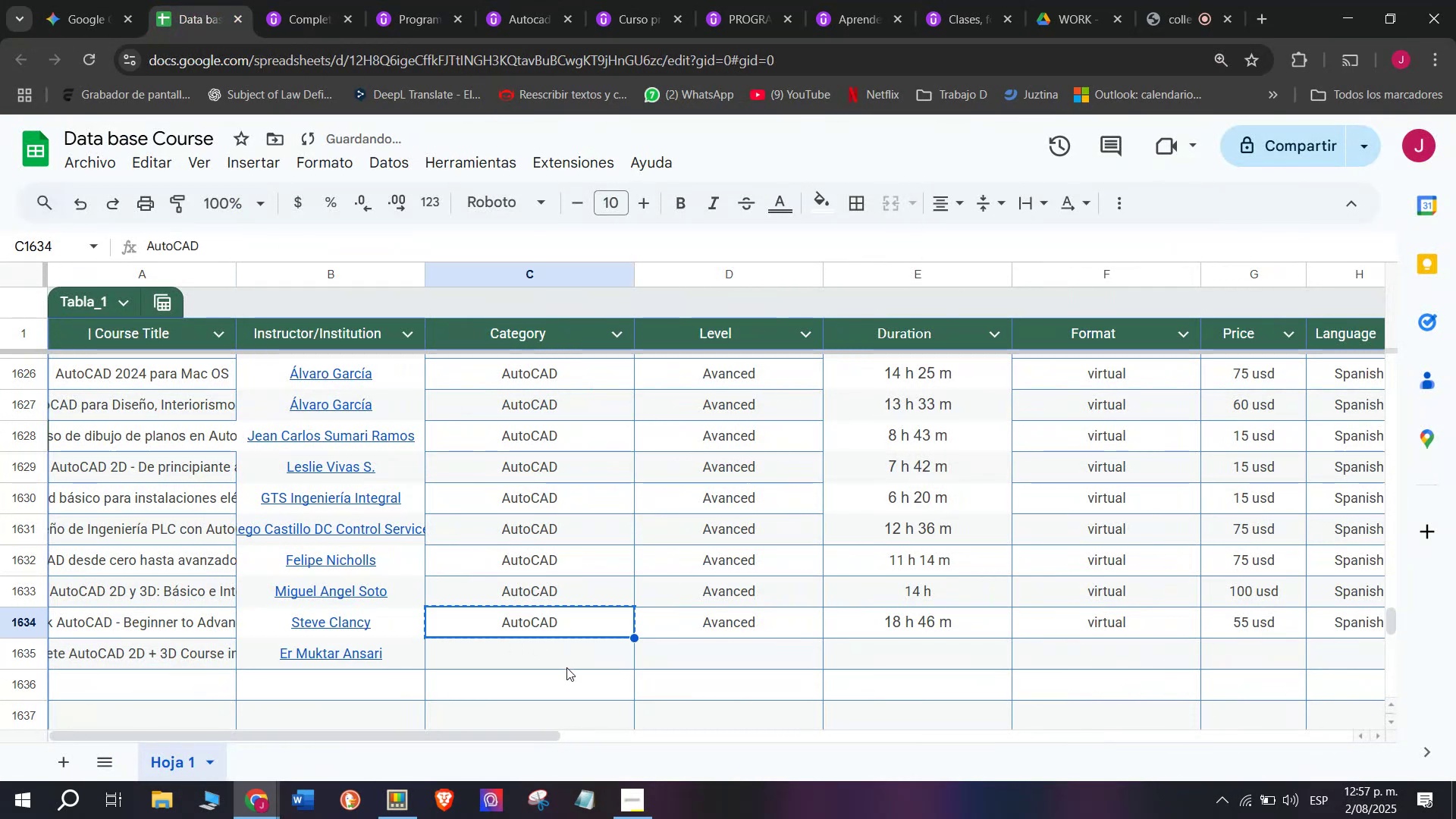 
triple_click([568, 667])
 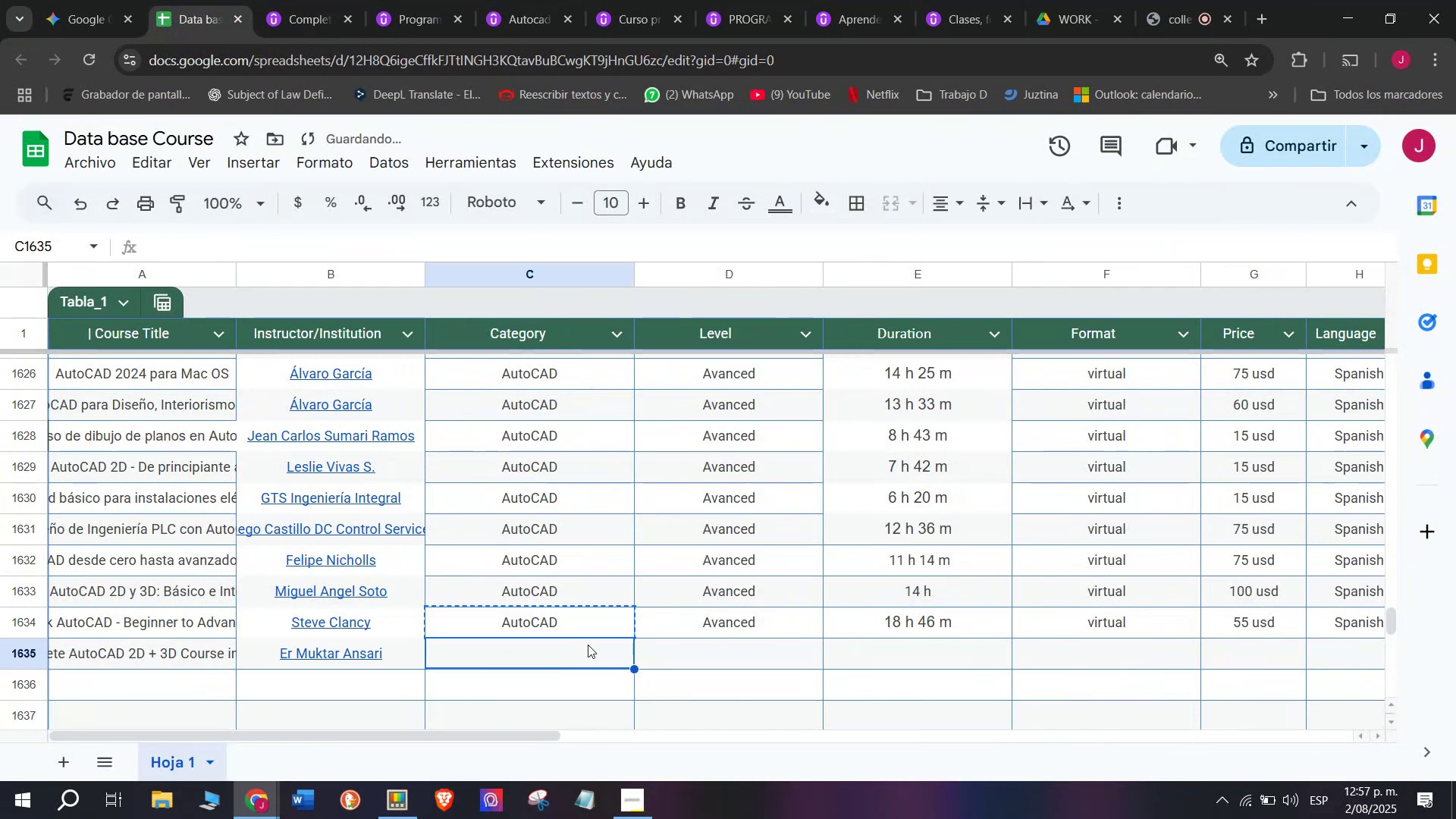 
key(Z)
 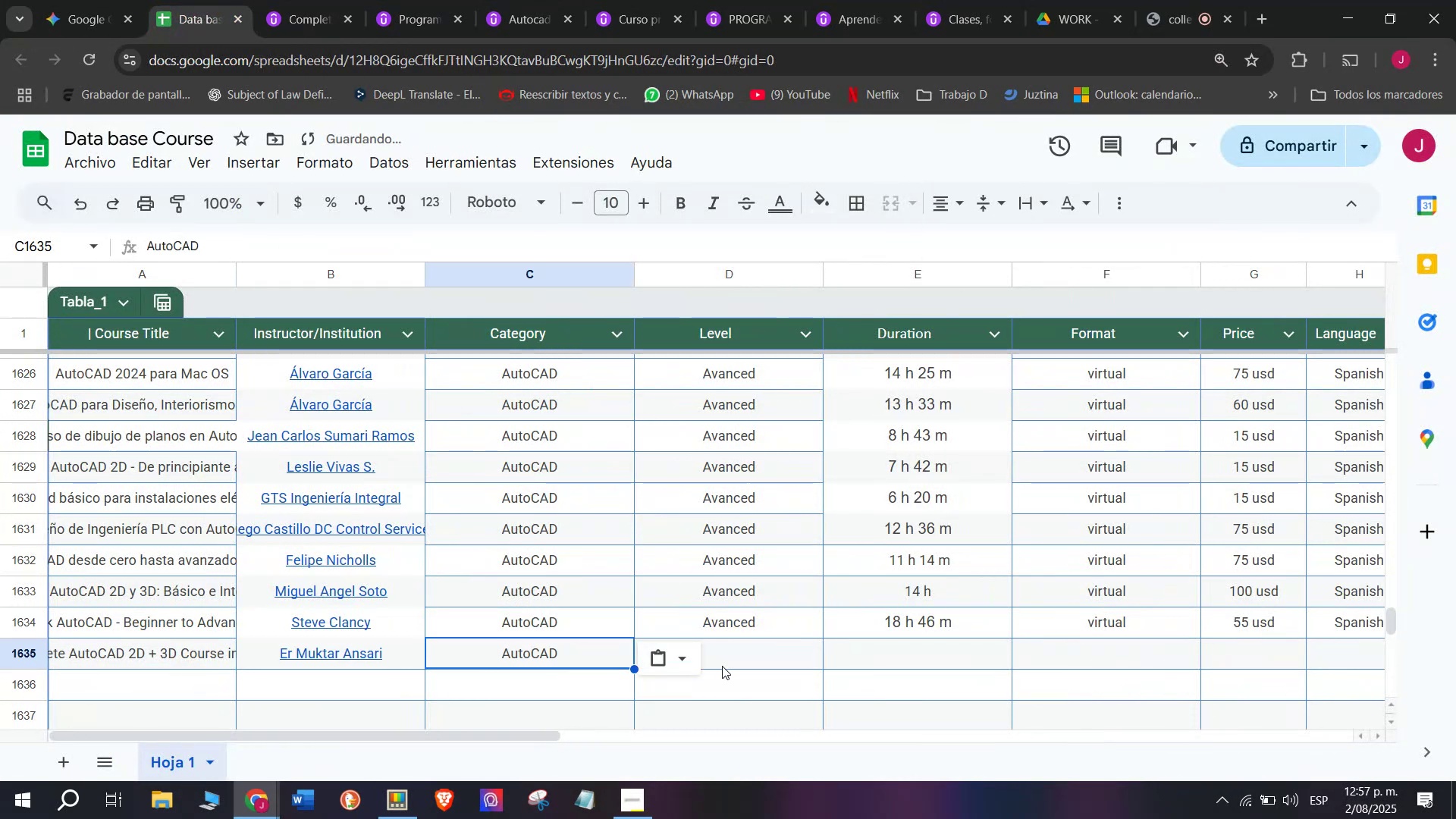 
key(Control+ControlLeft)
 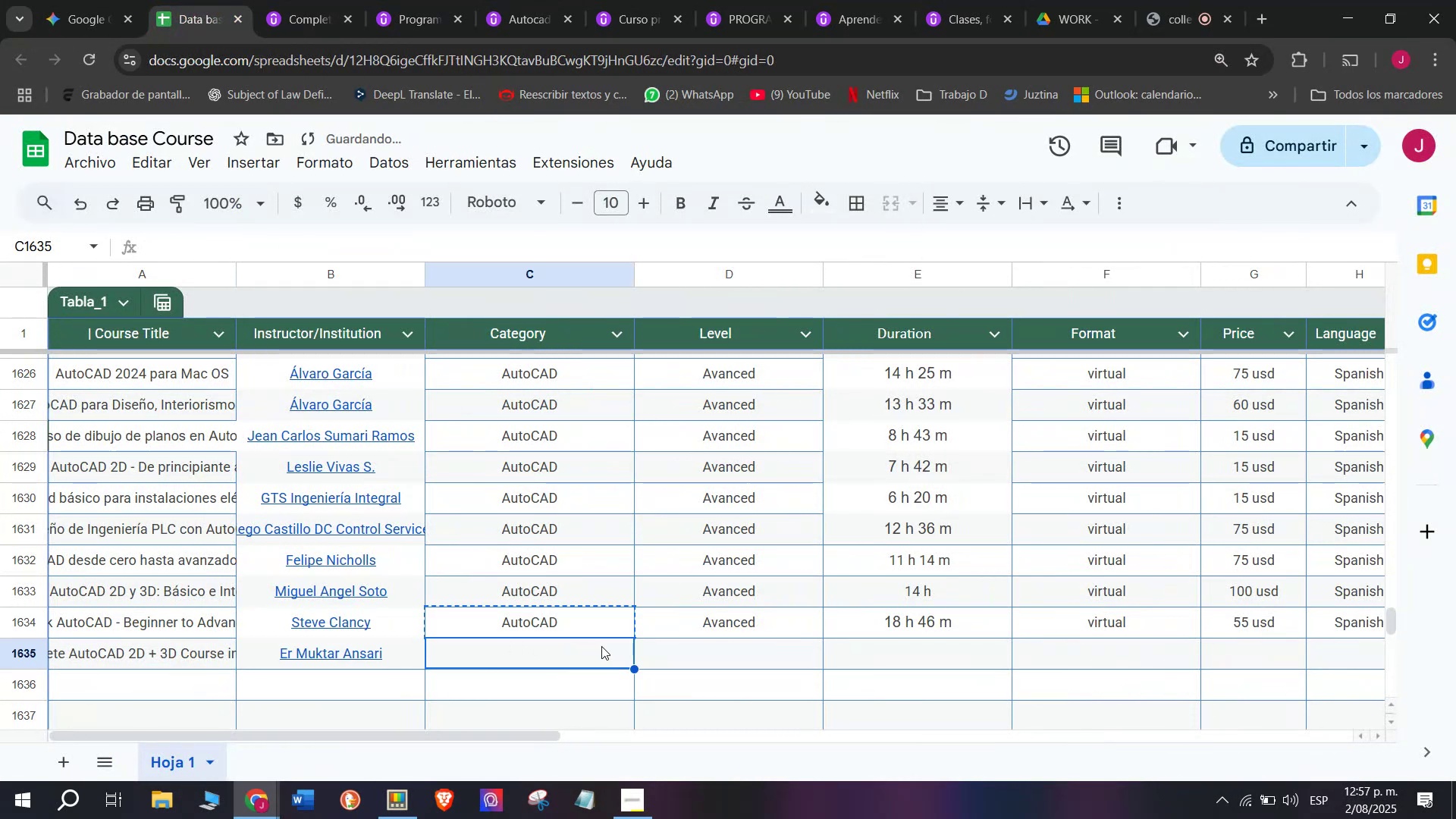 
key(Control+V)
 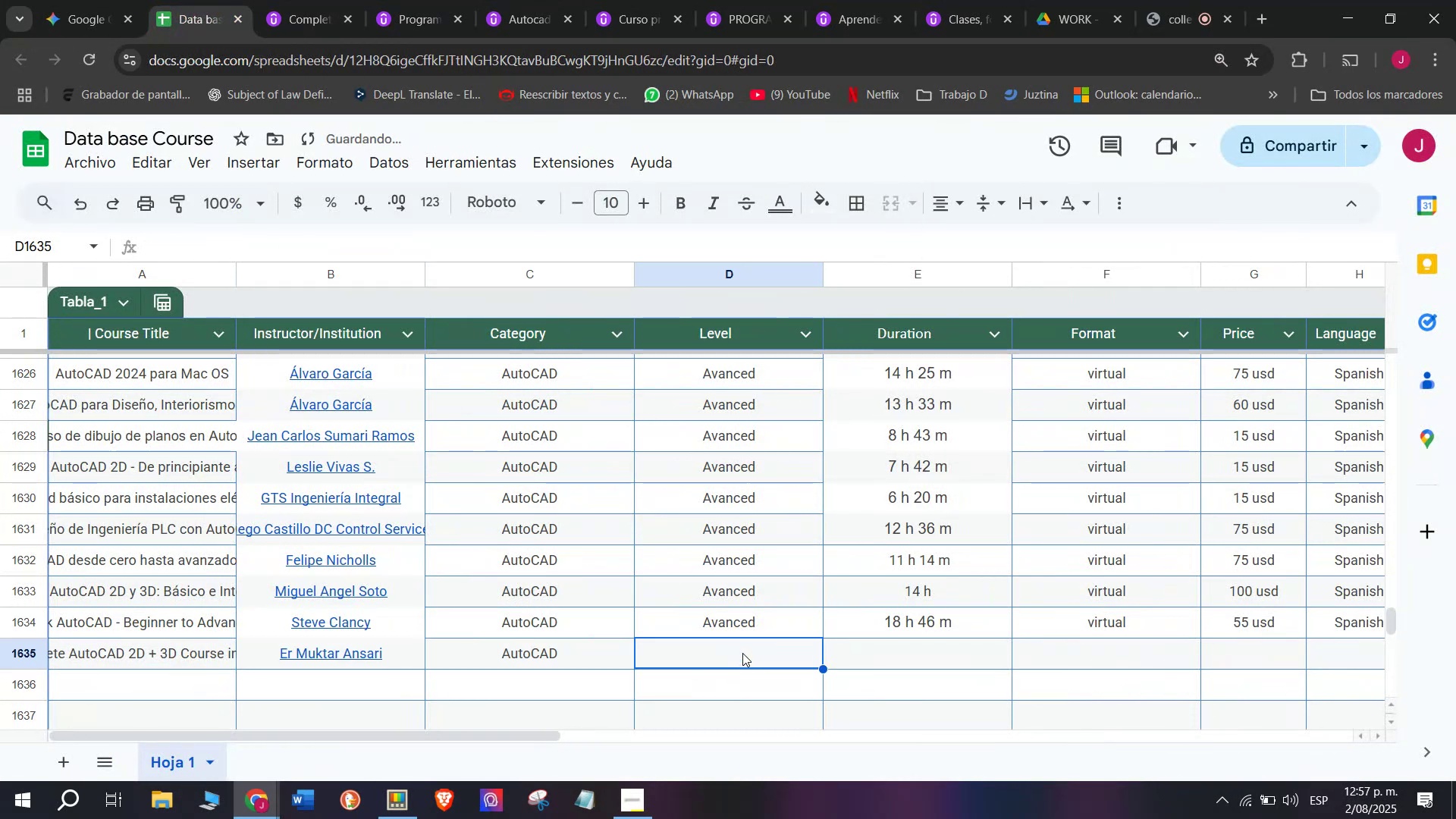 
double_click([743, 629])
 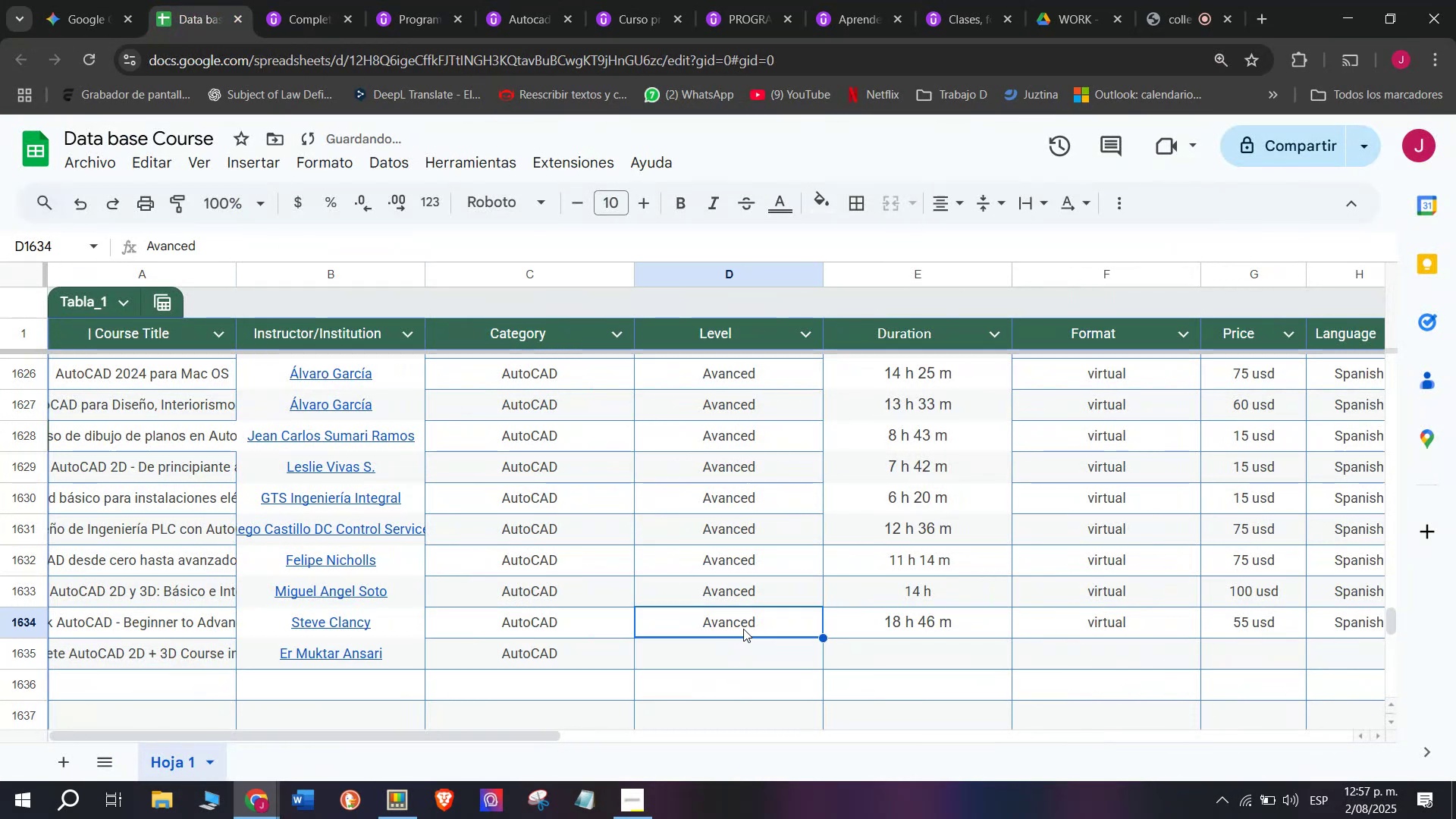 
key(Break)
 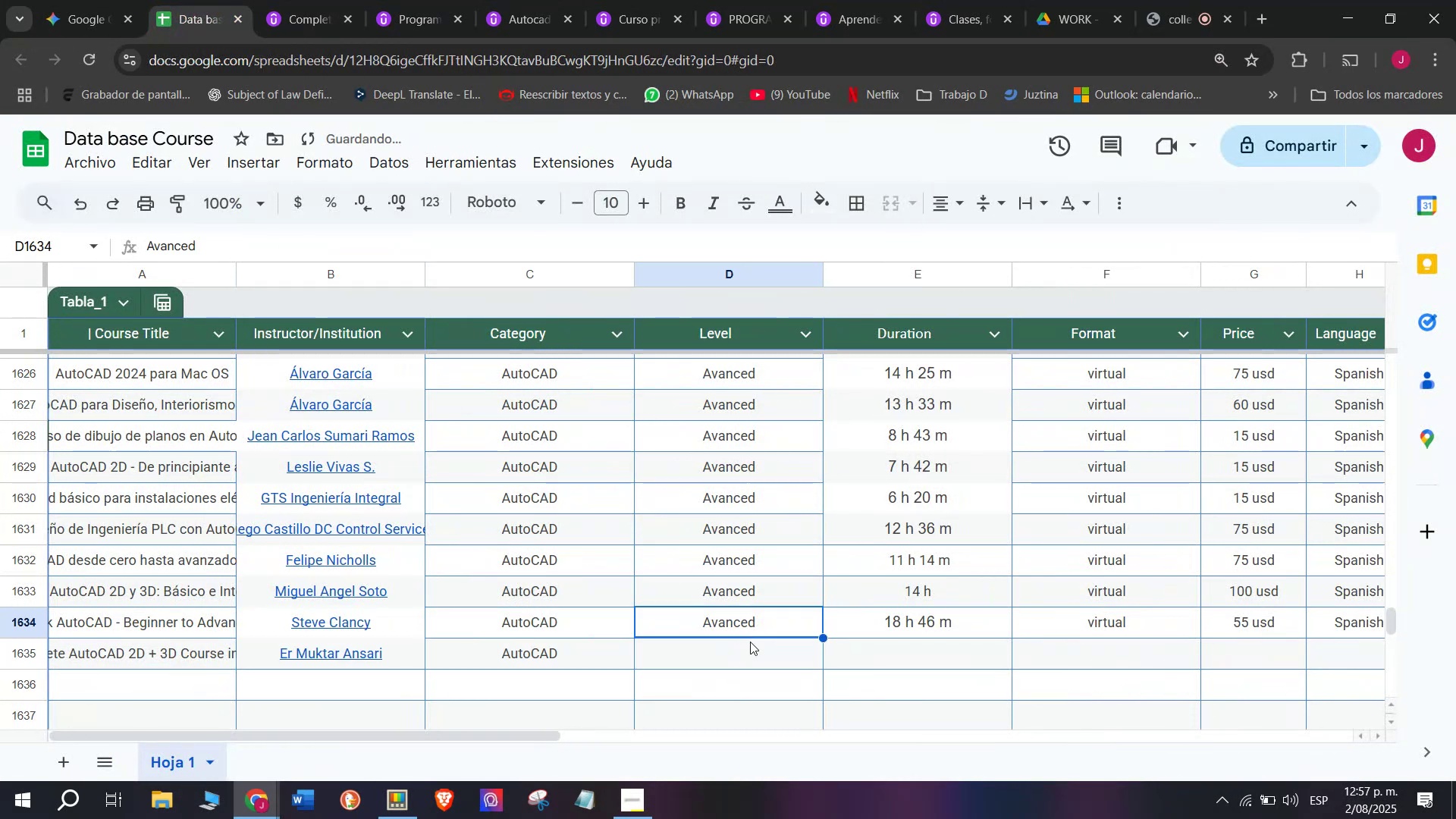 
key(Control+ControlLeft)
 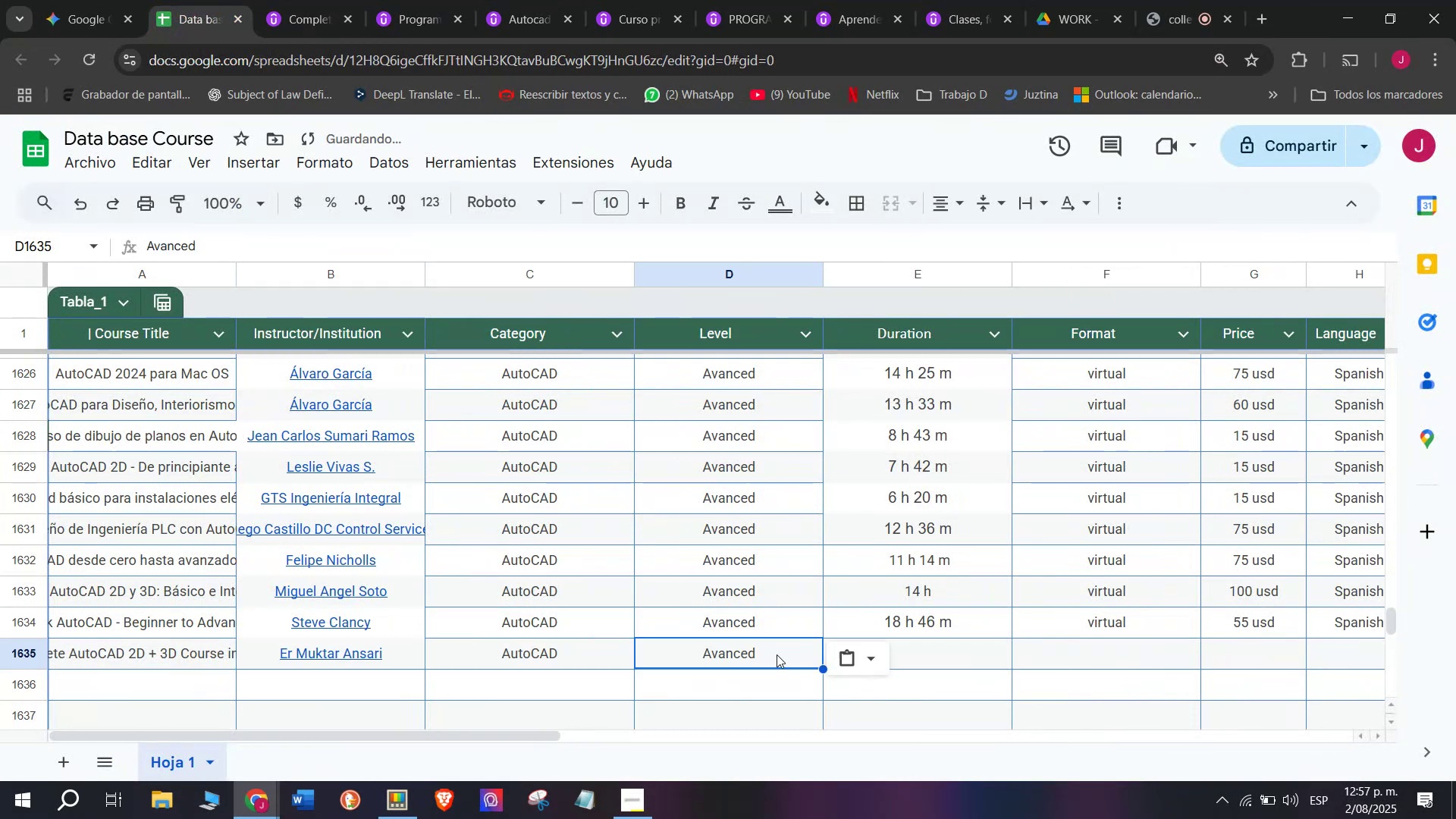 
key(Control+C)
 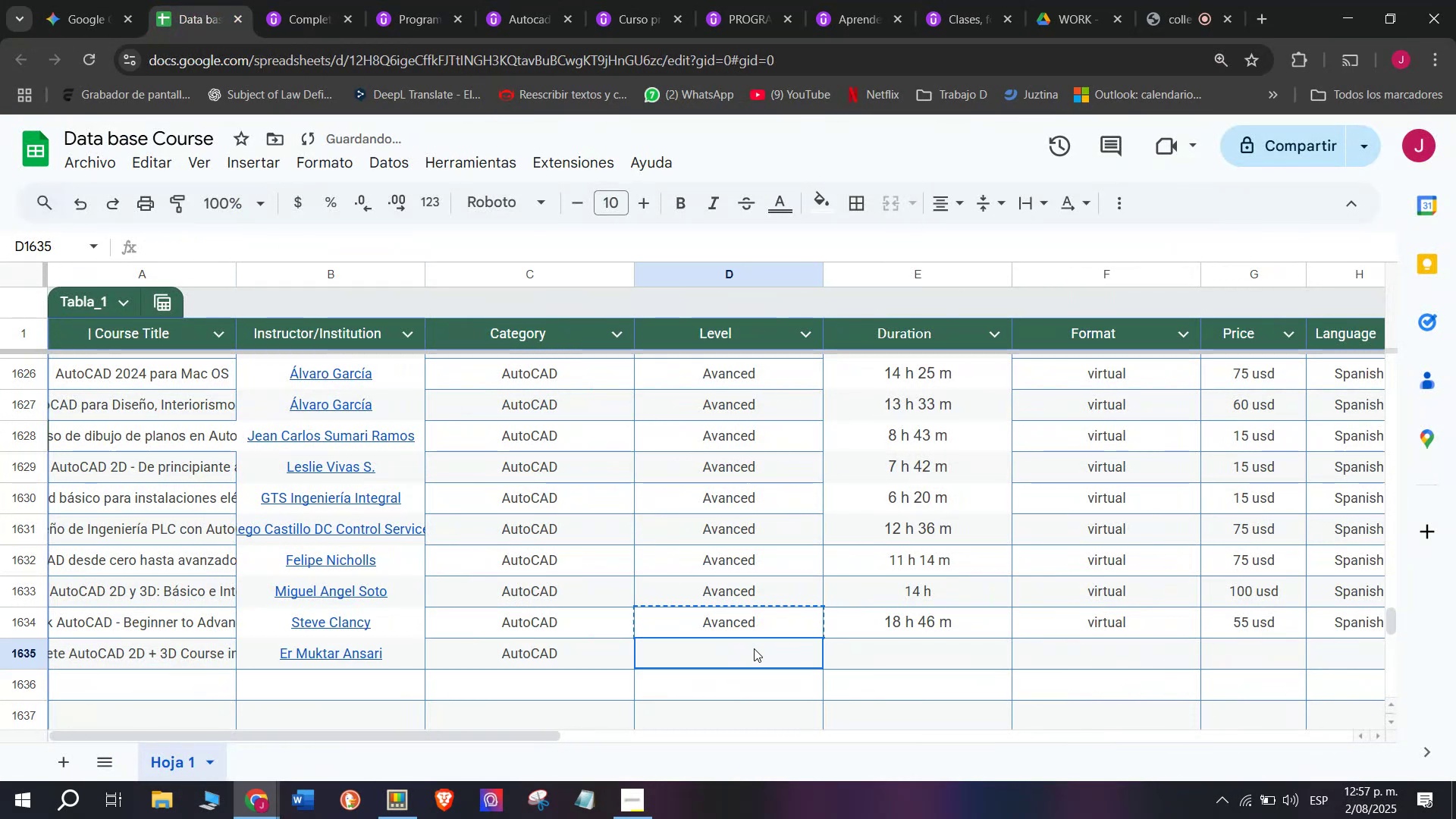 
triple_click([754, 648])
 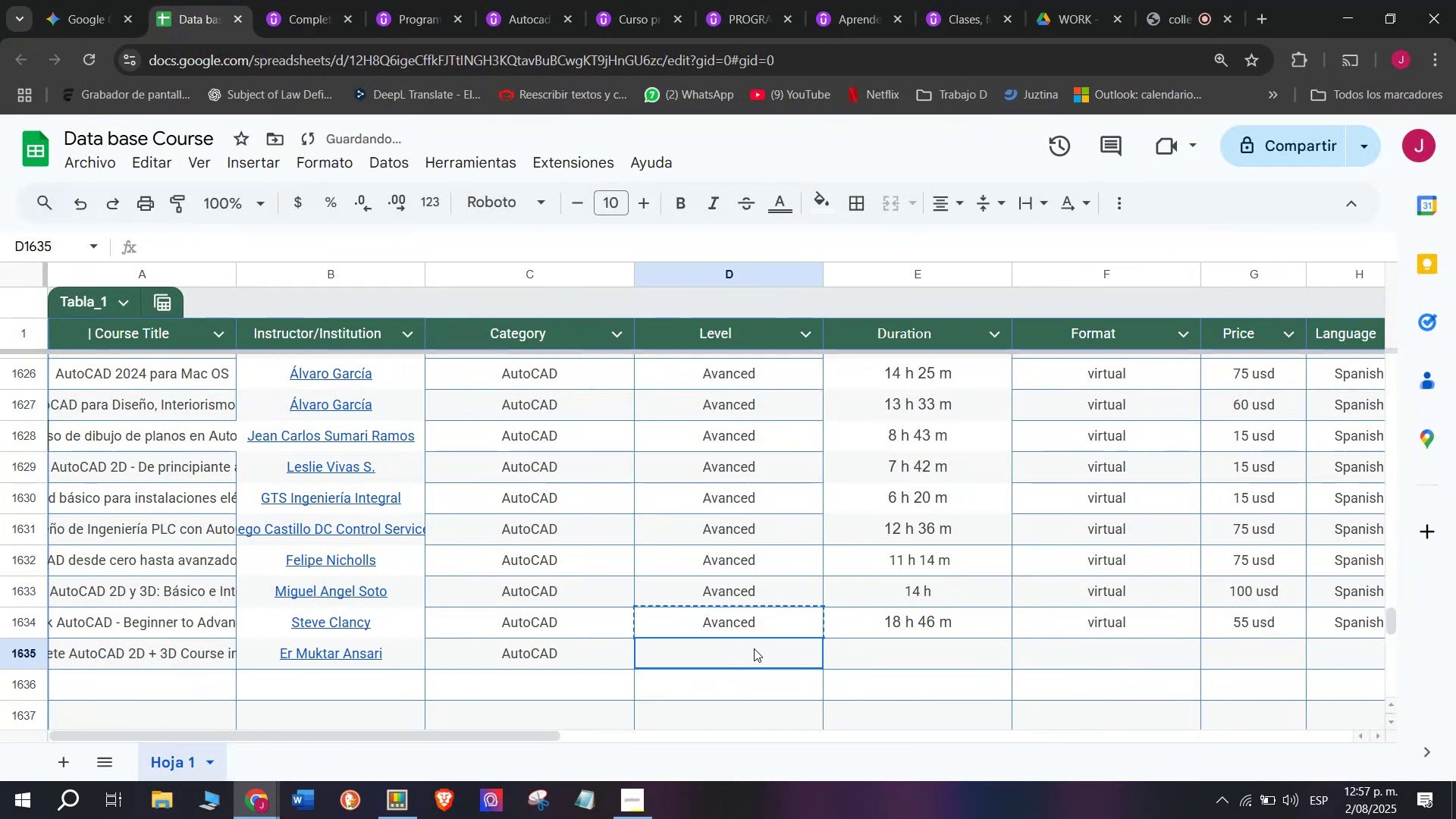 
key(Control+ControlLeft)
 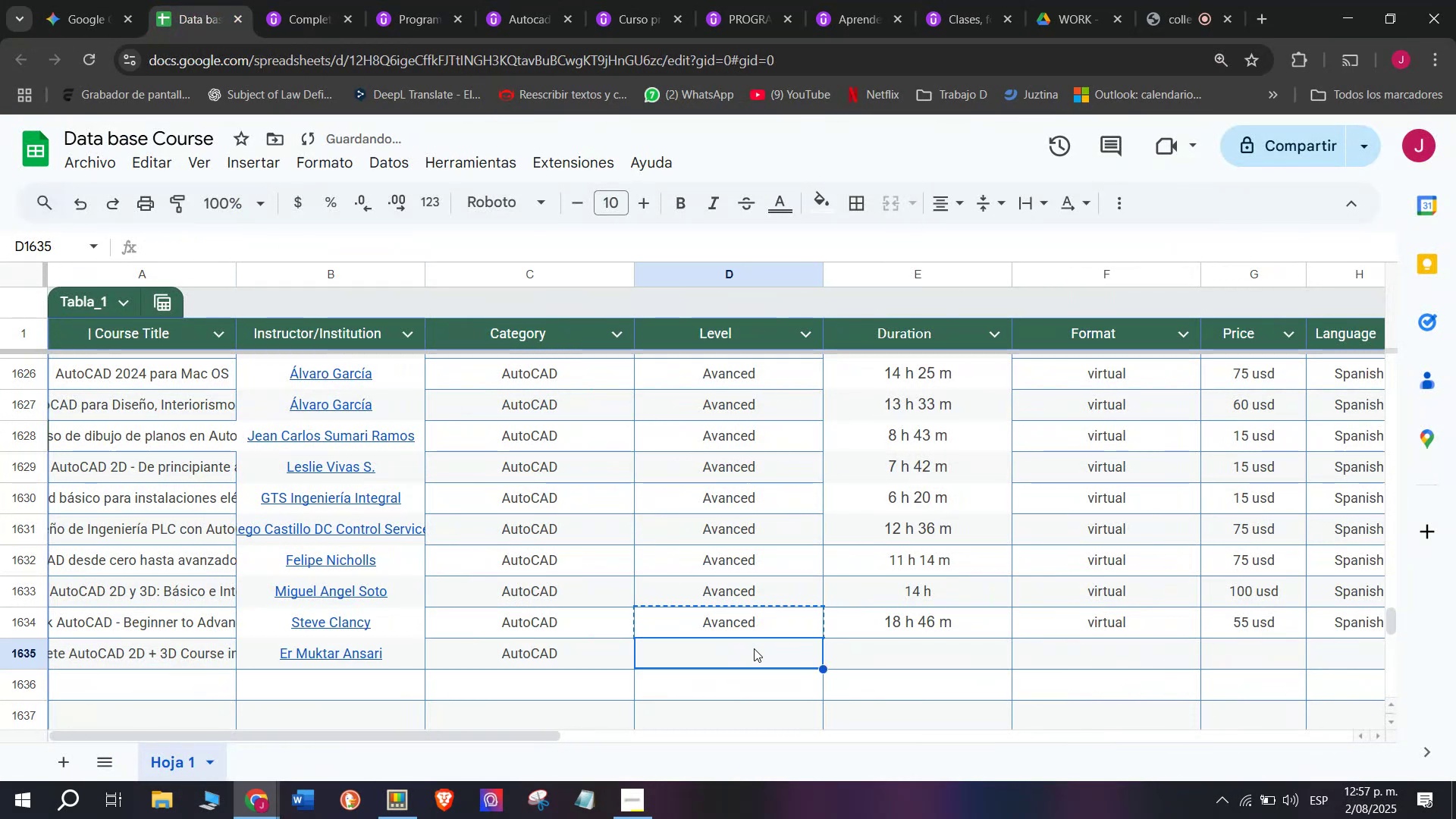 
key(Z)
 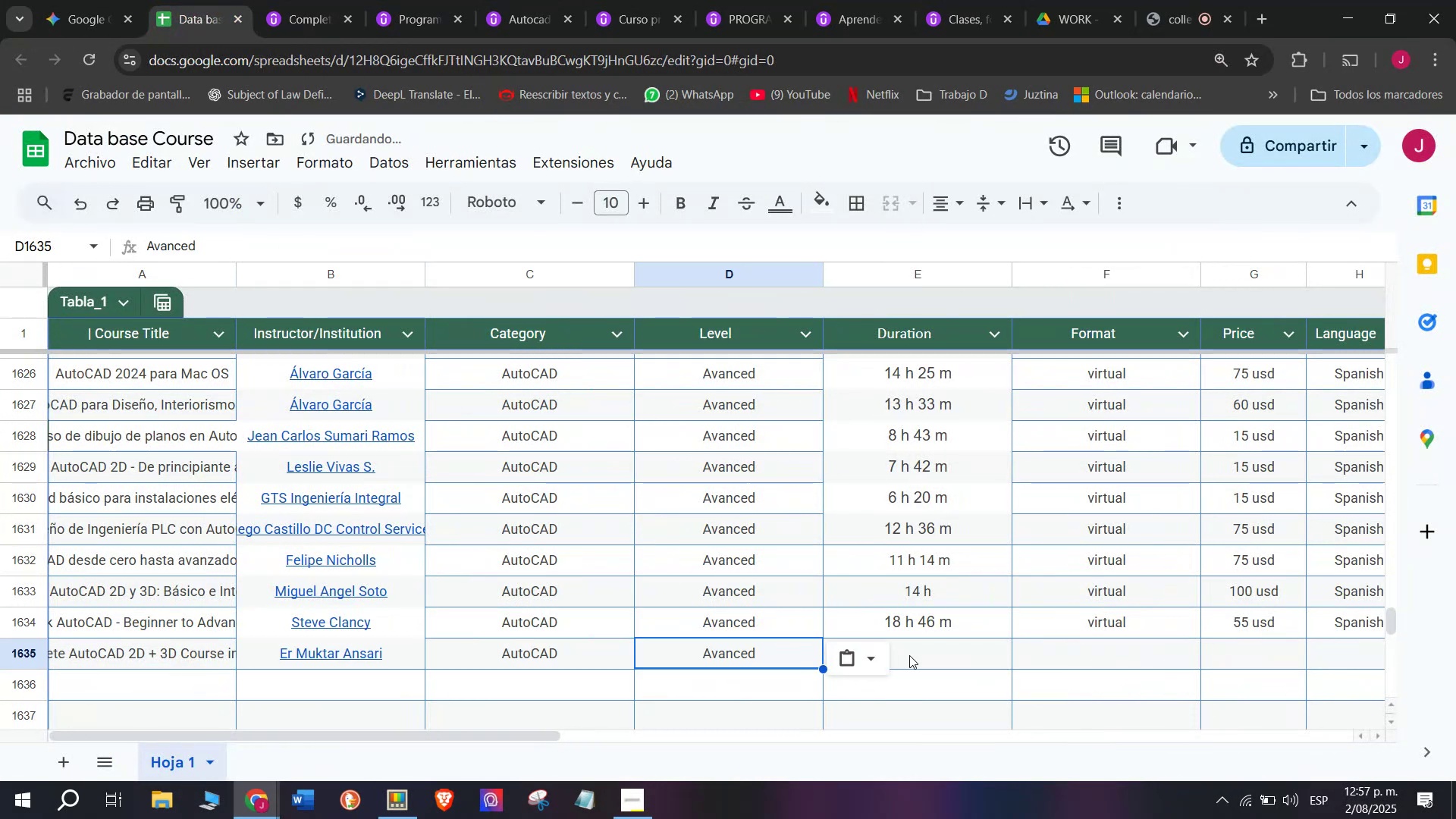 
key(Control+V)
 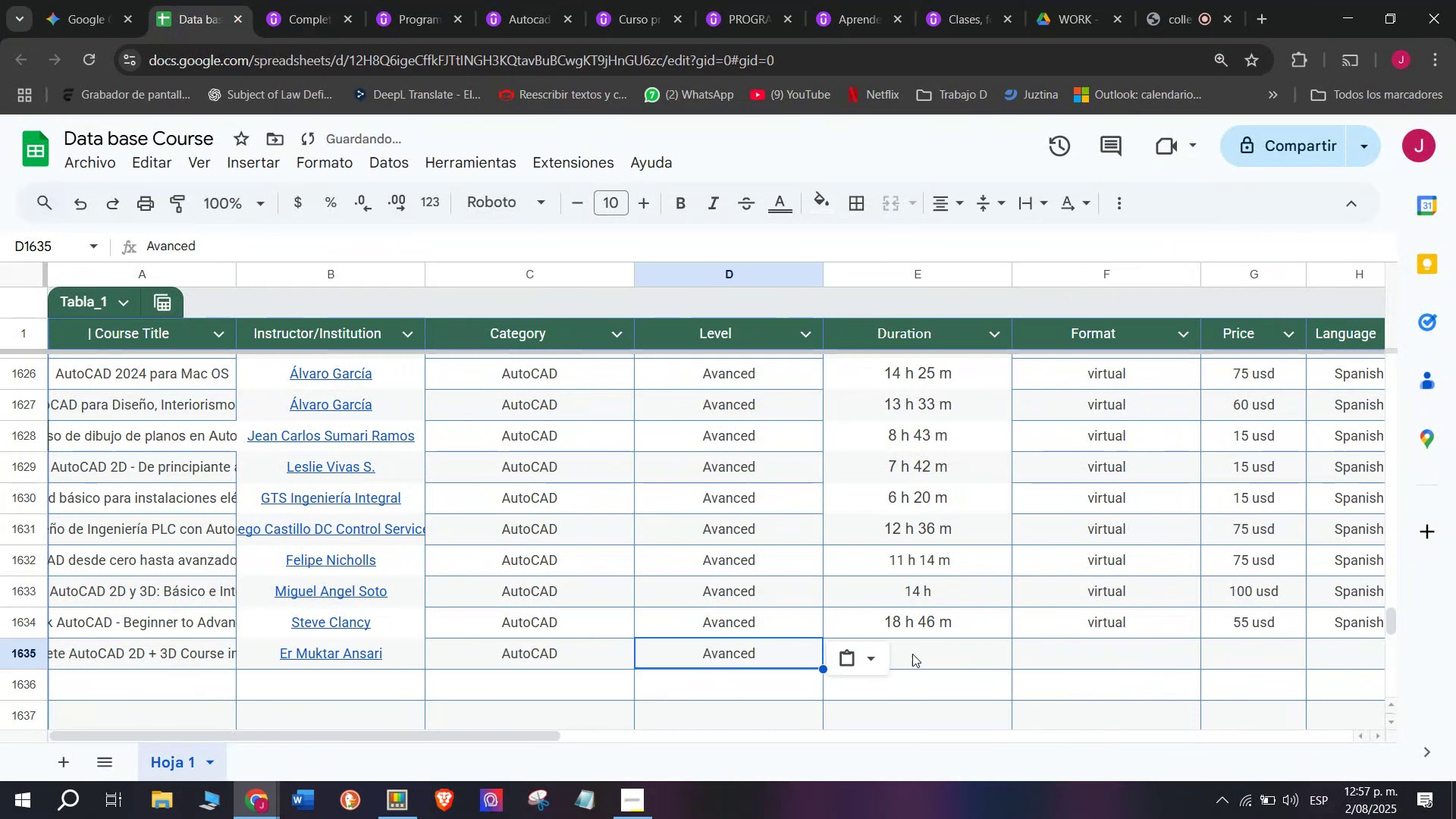 
left_click([920, 654])
 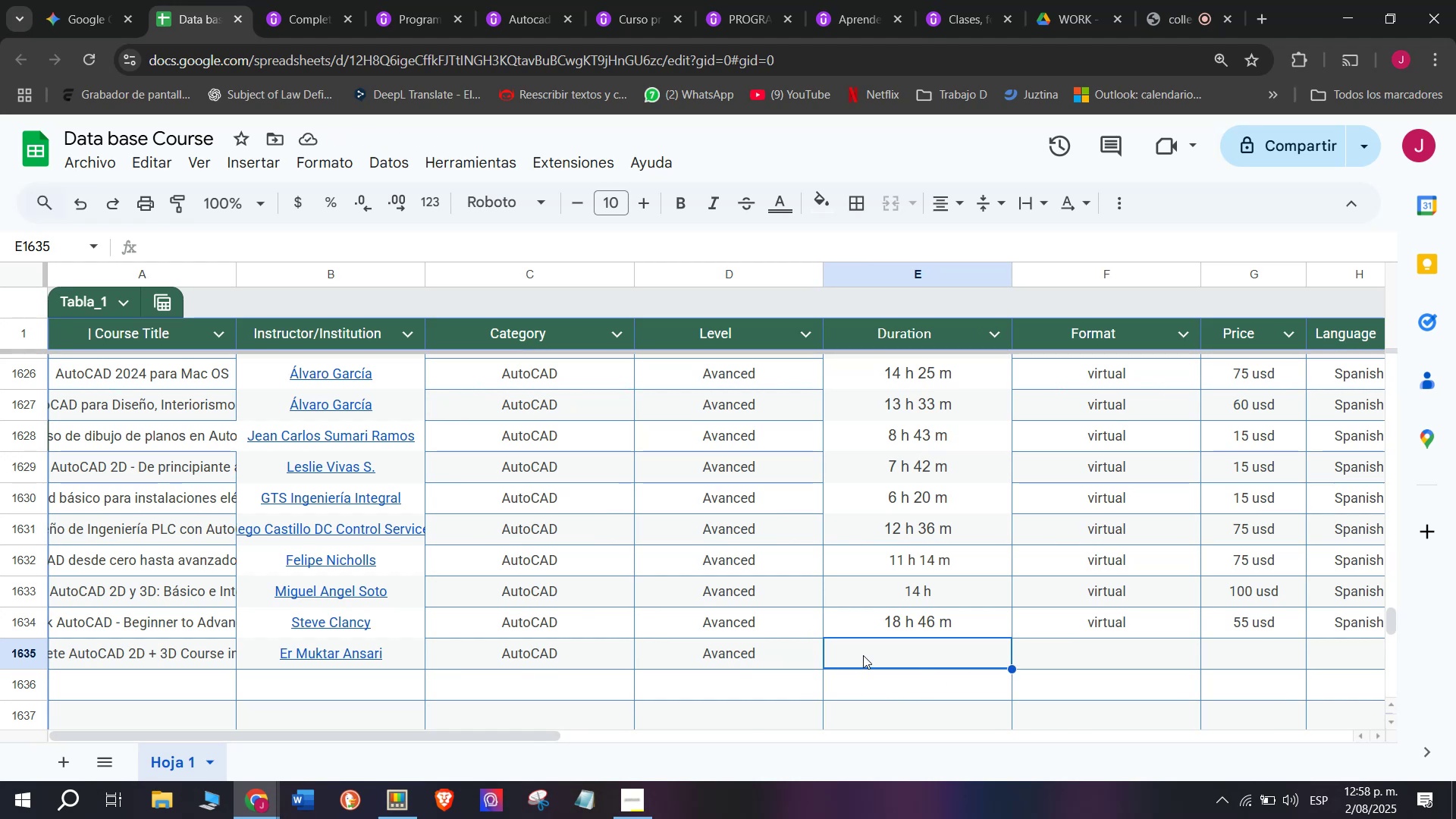 
wait(10.18)
 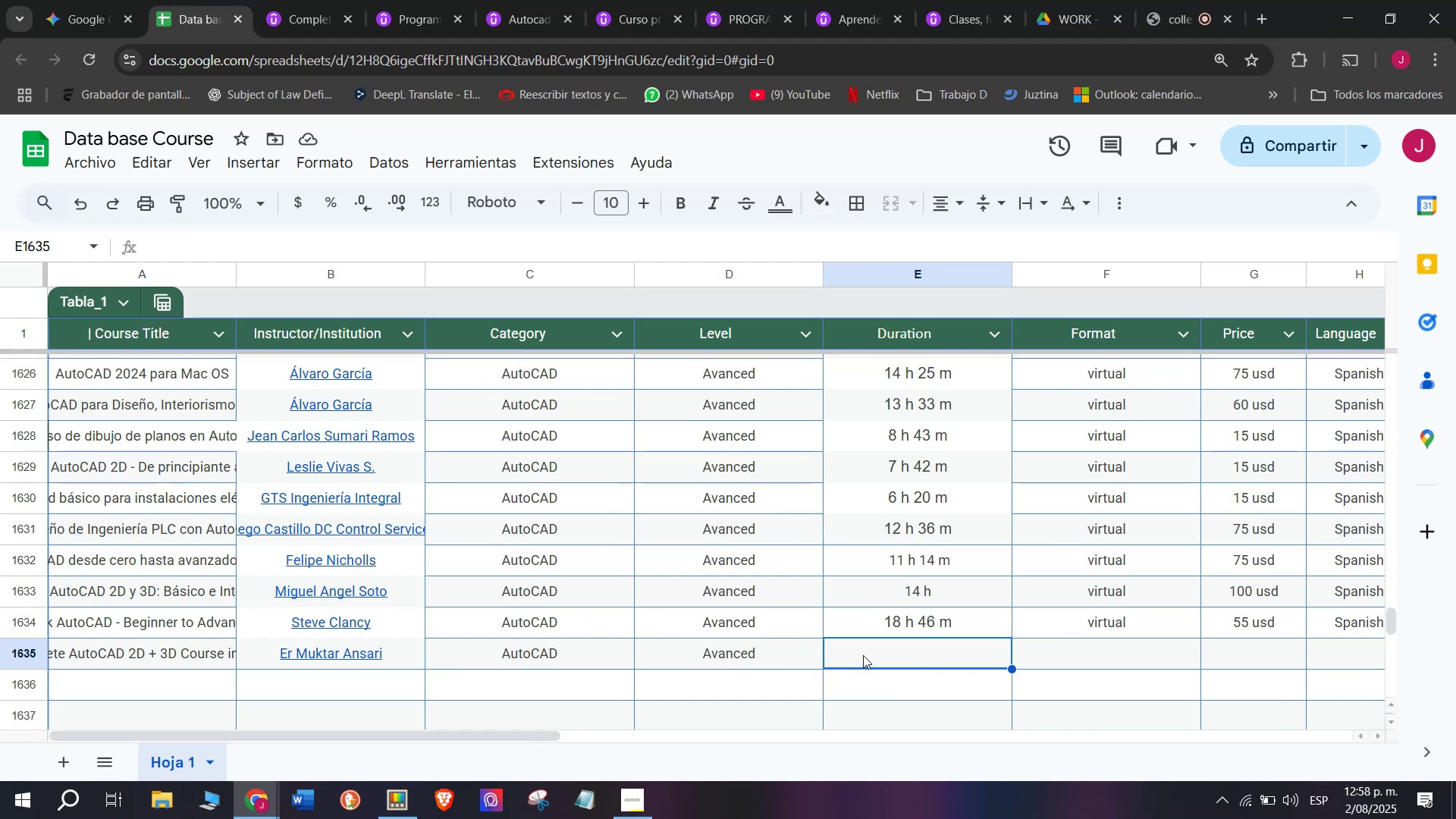 
double_click([325, 0])
 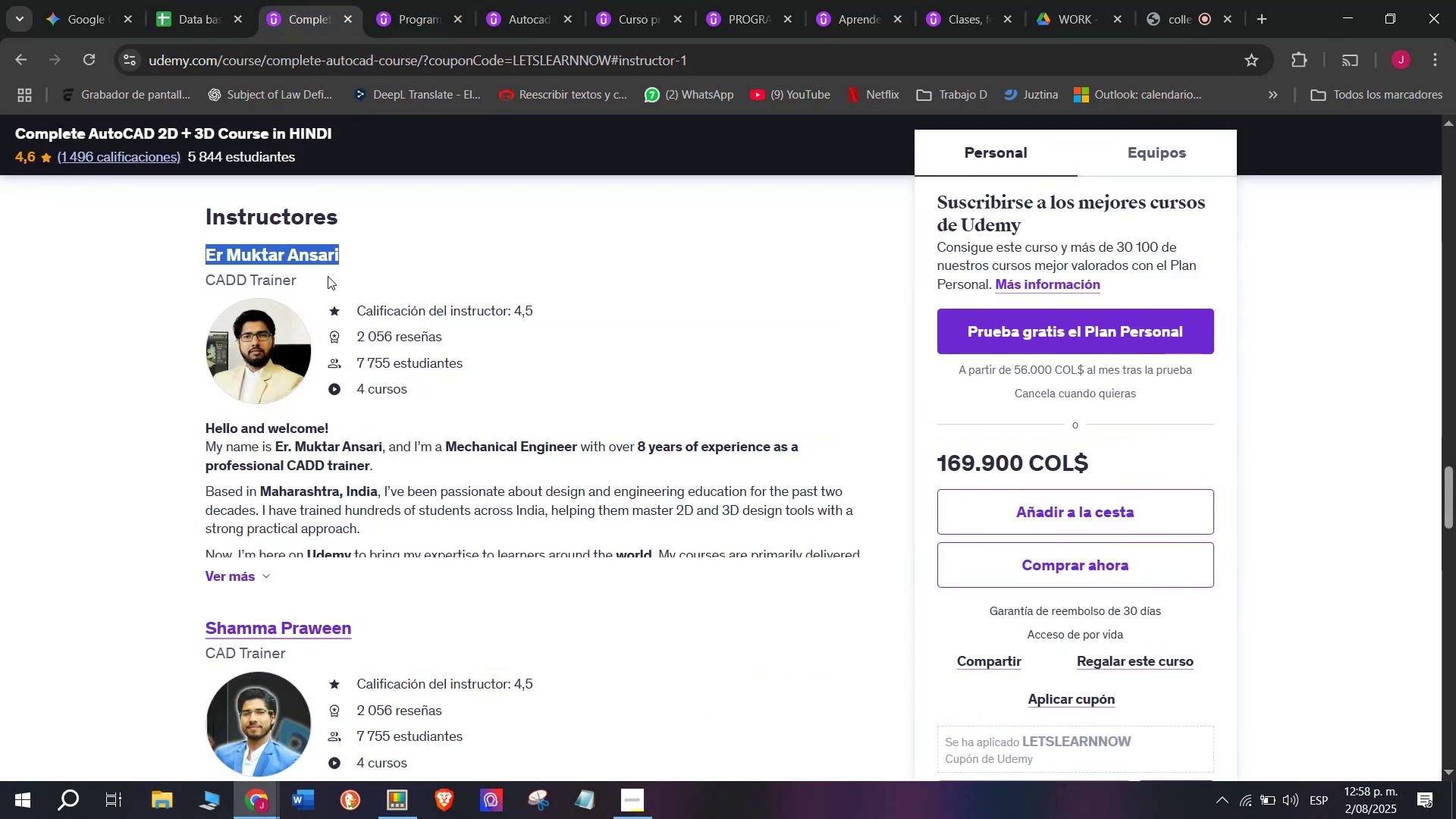 
scroll: coordinate [393, 536], scroll_direction: up, amount: 13.0
 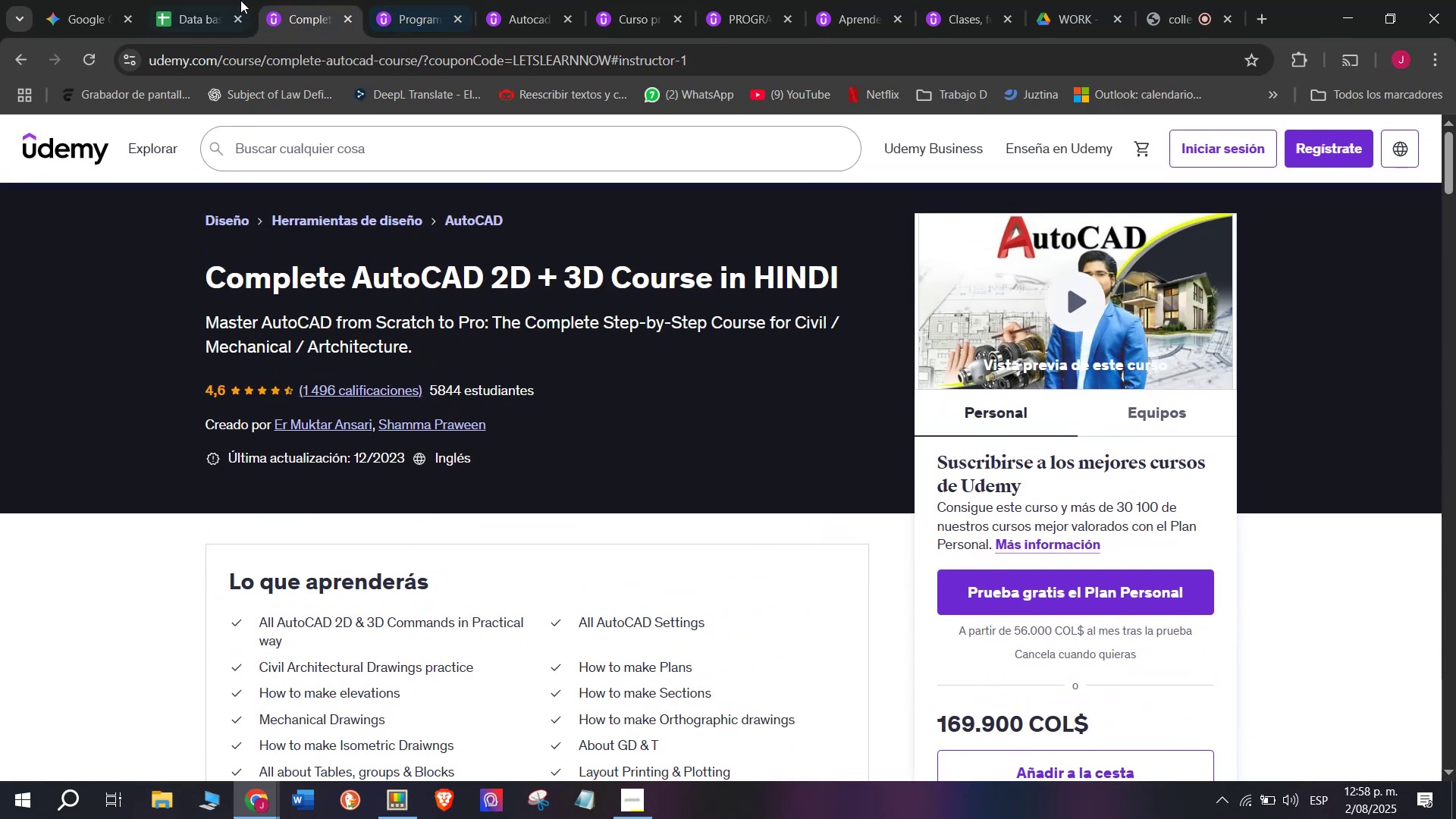 
left_click([224, 0])
 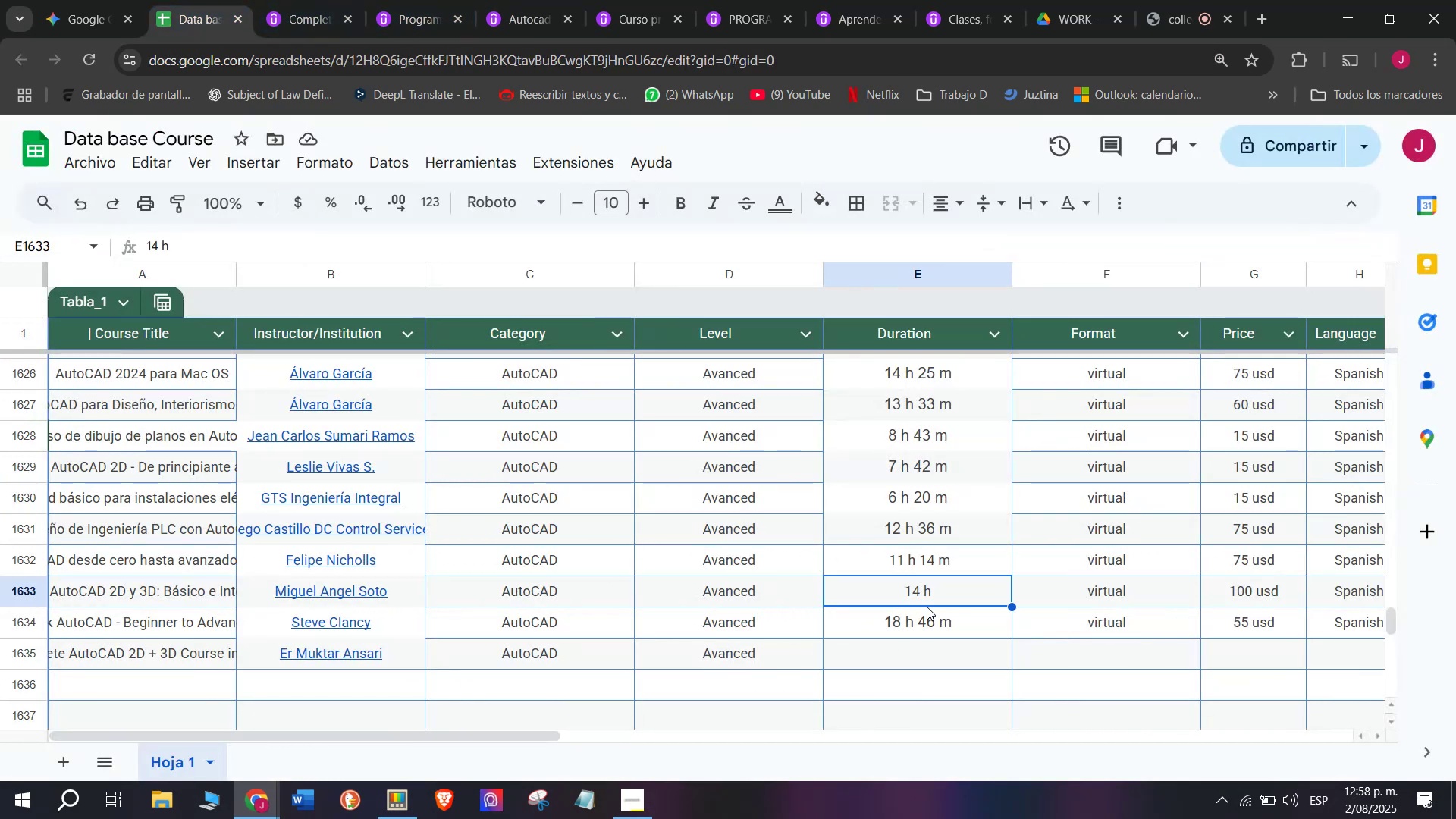 
double_click([940, 623])
 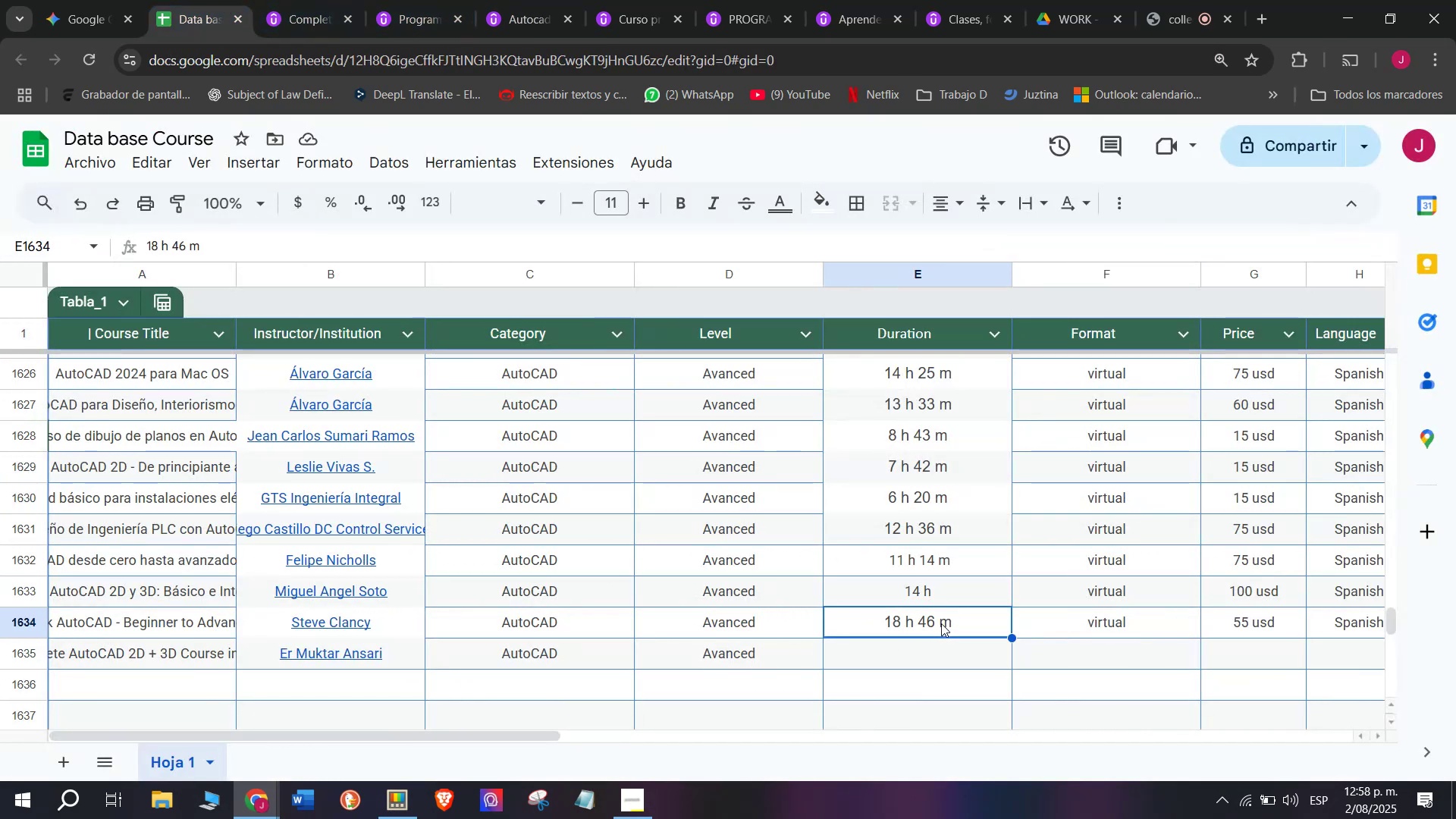 
key(Break)
 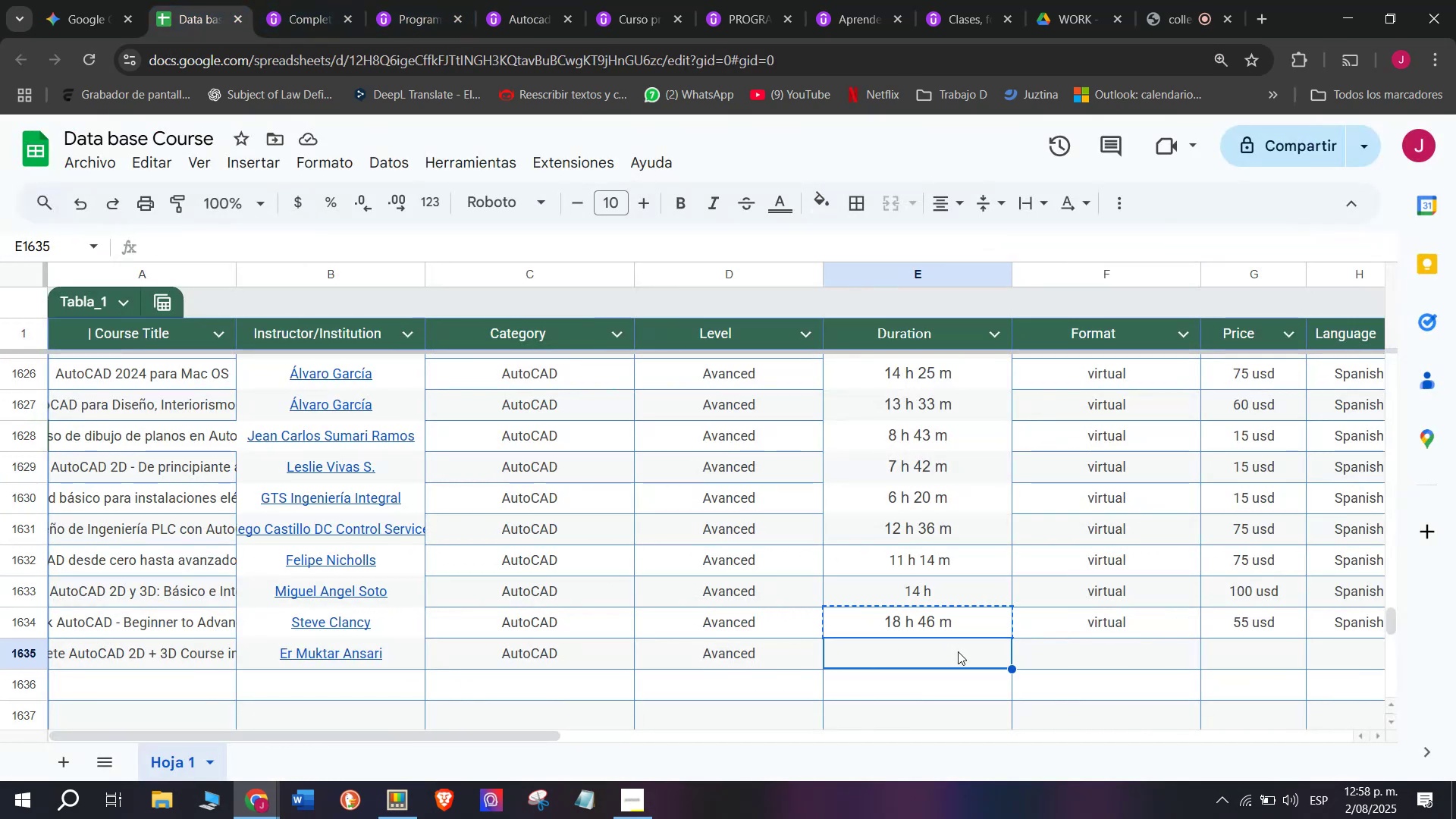 
key(Control+ControlLeft)
 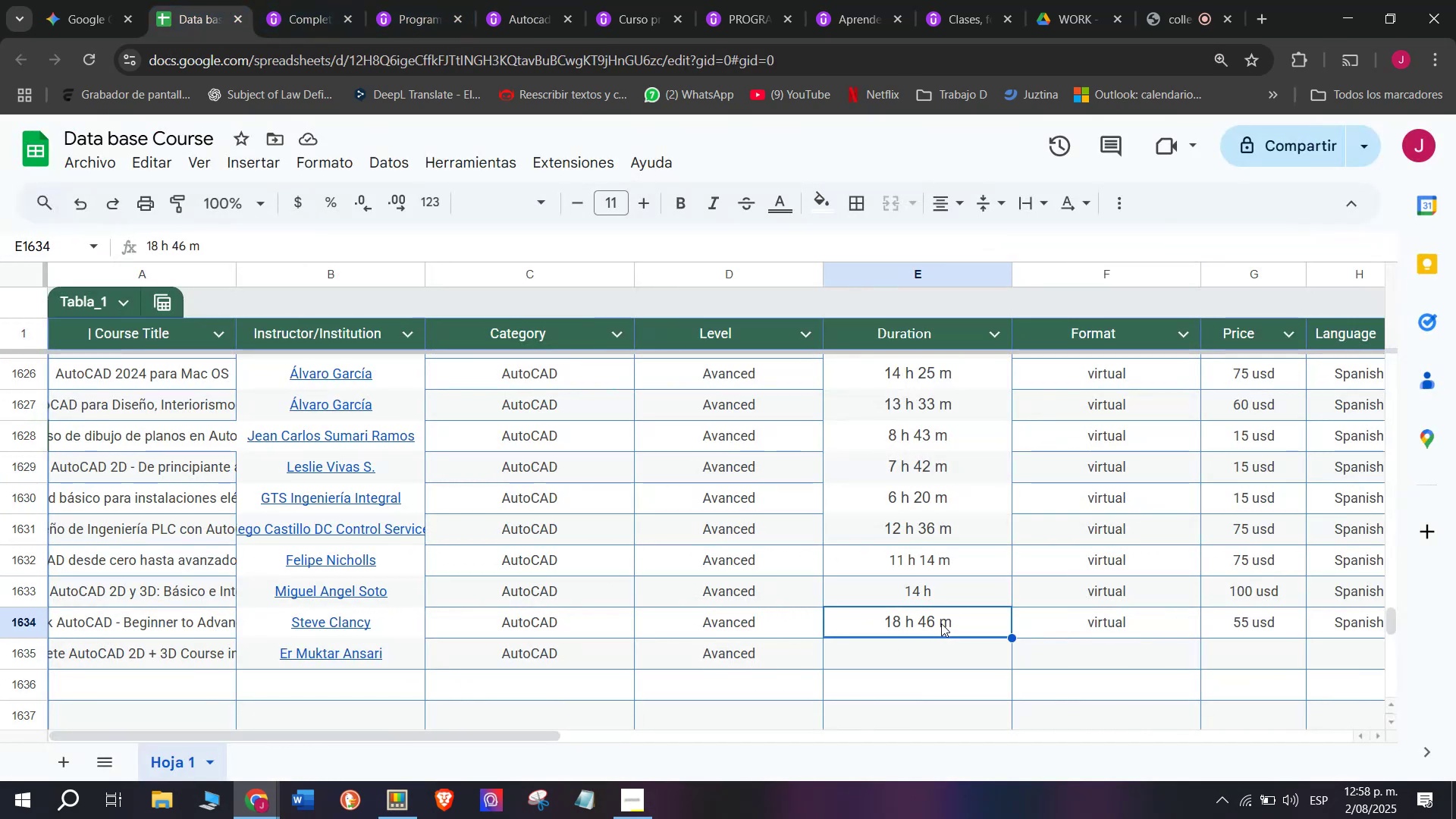 
key(Control+C)
 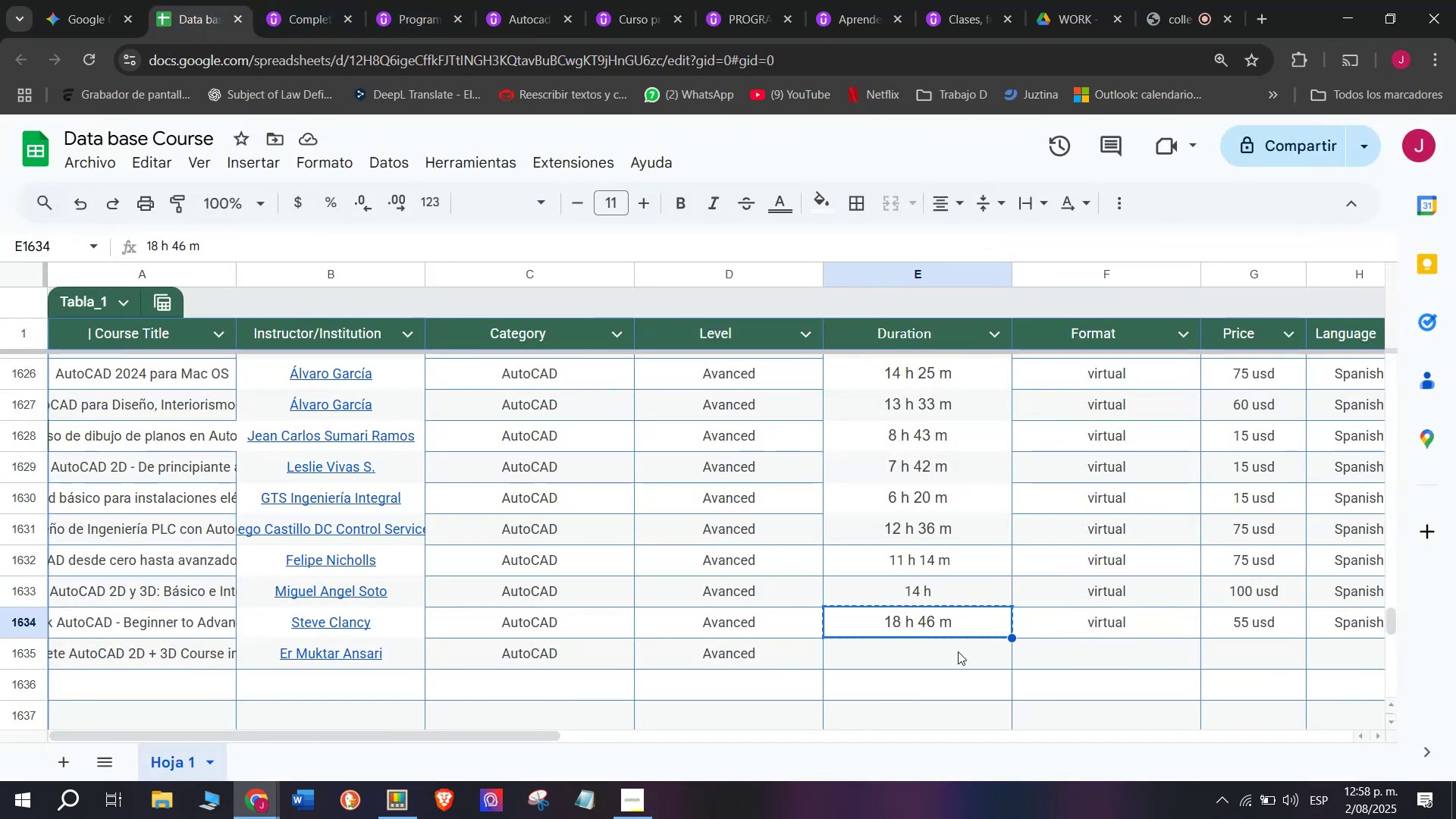 
left_click([958, 651])
 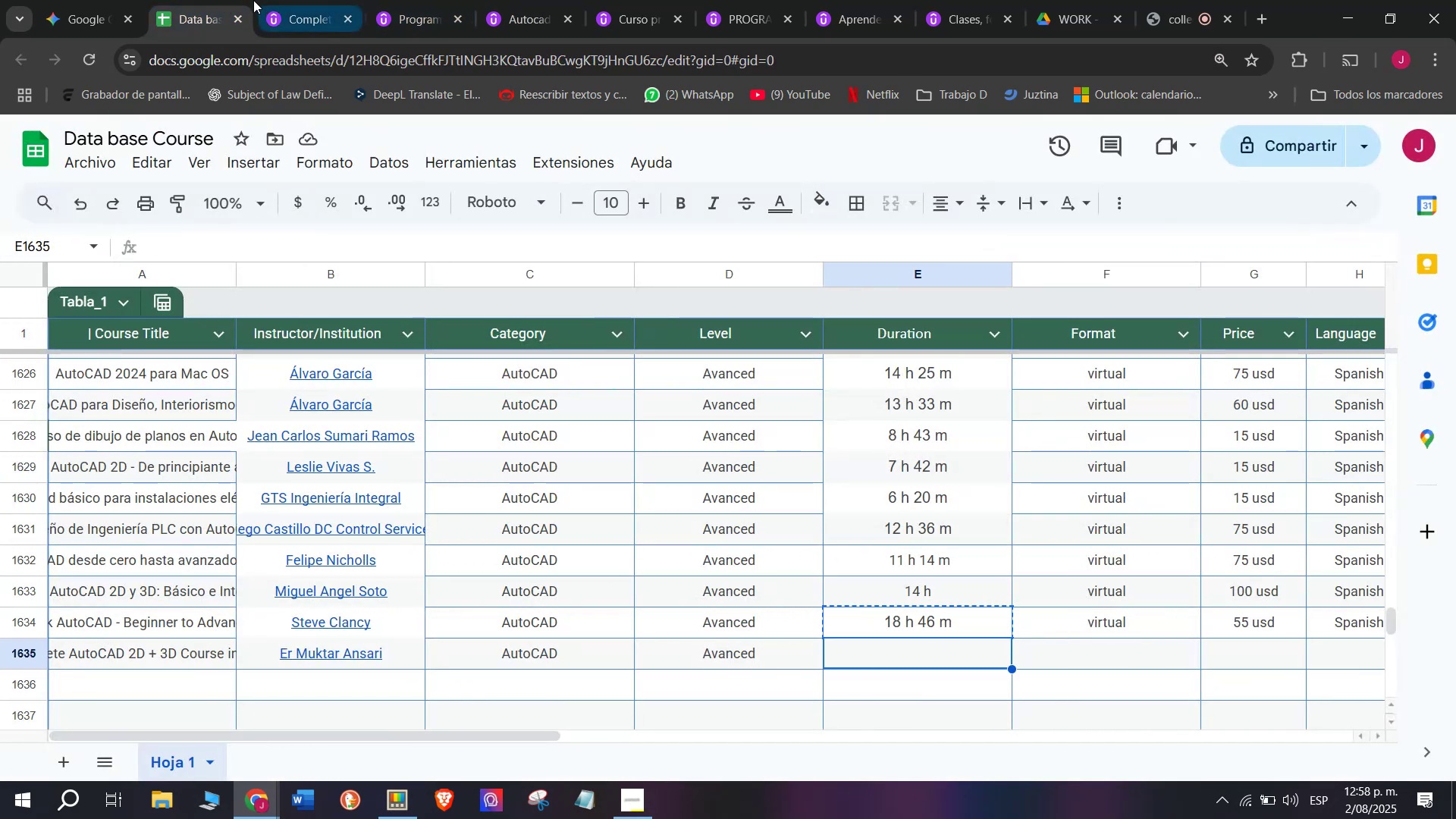 
left_click([268, 0])
 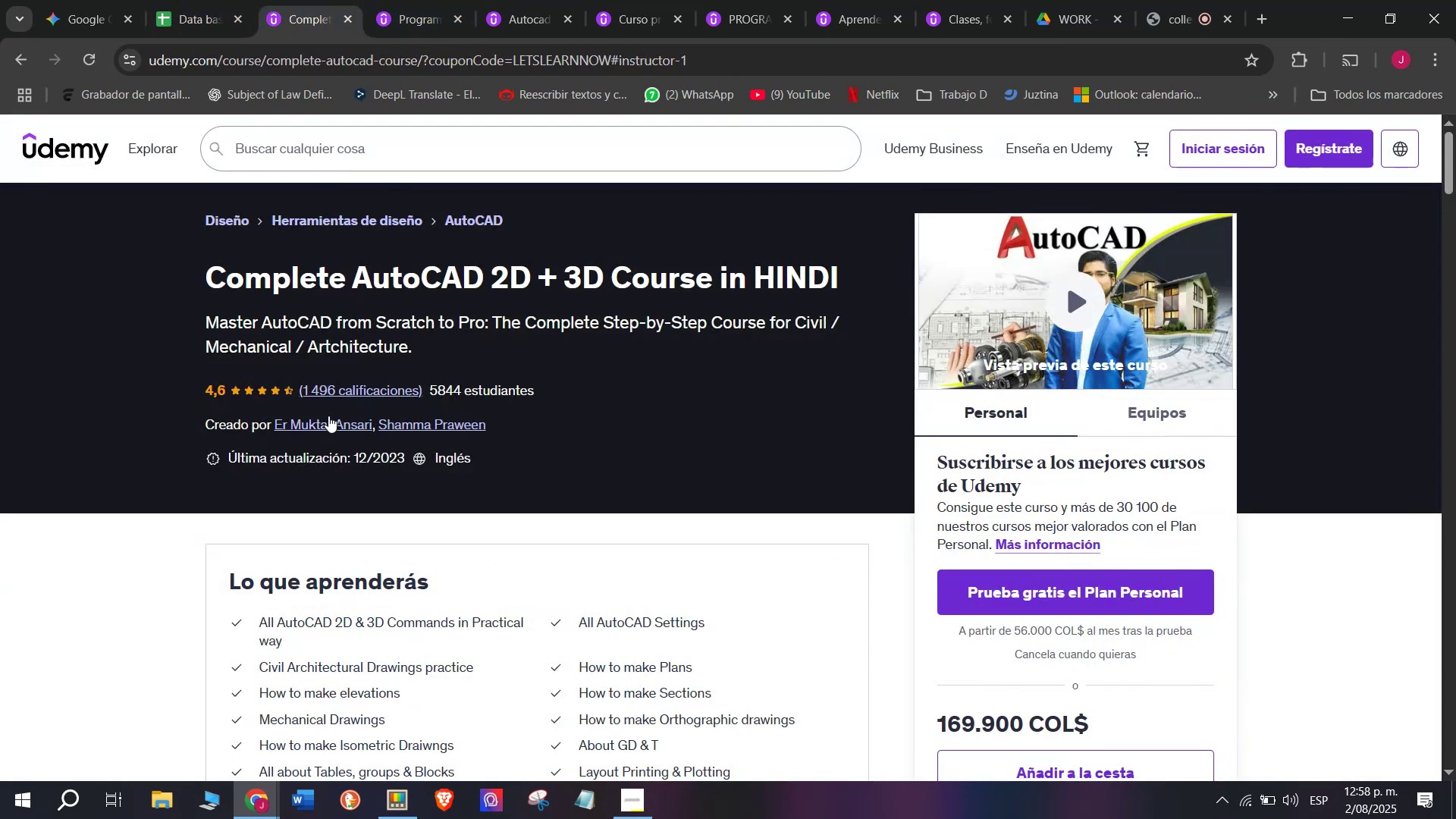 
left_click([336, 396])
 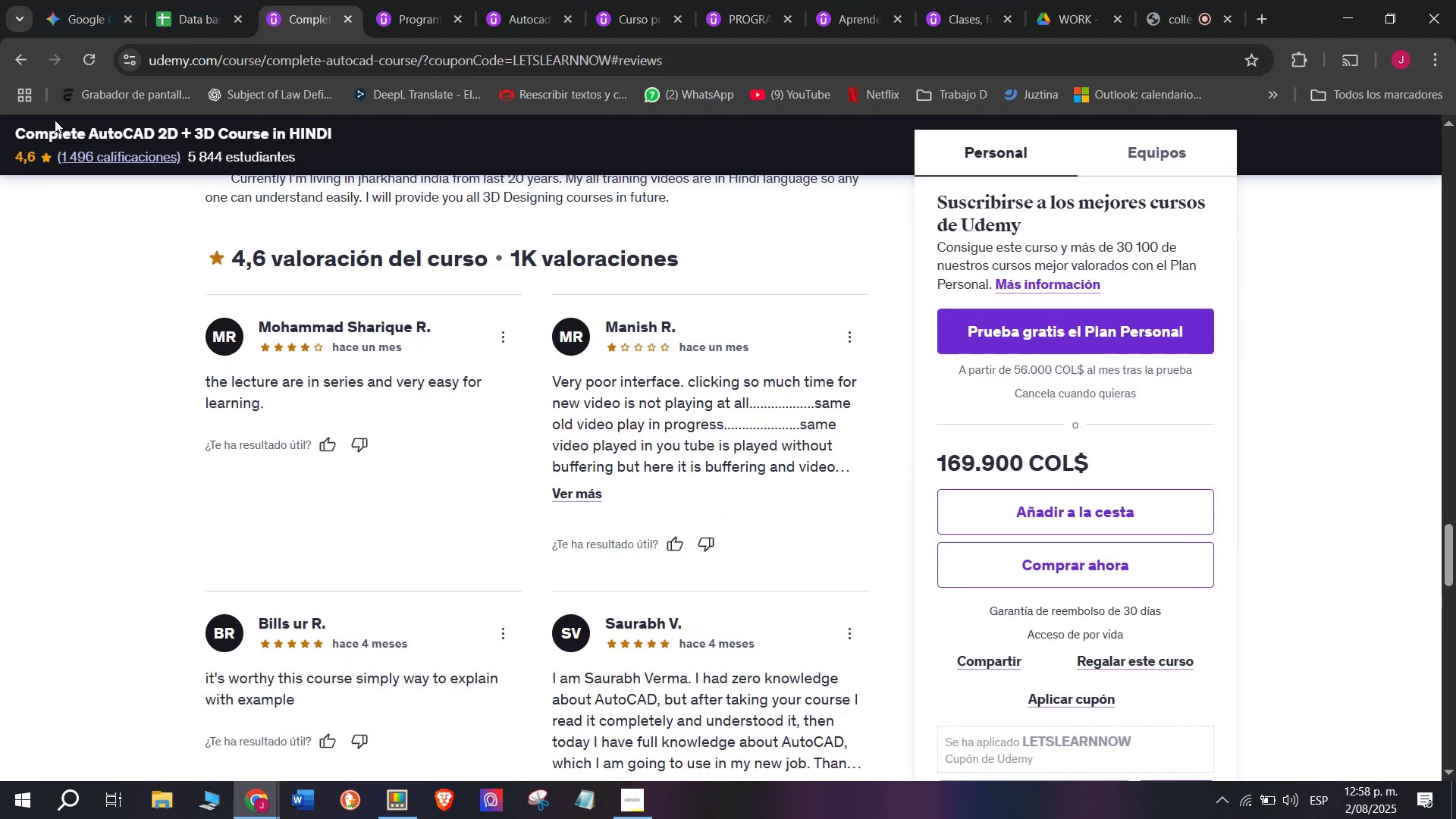 
left_click([28, 59])
 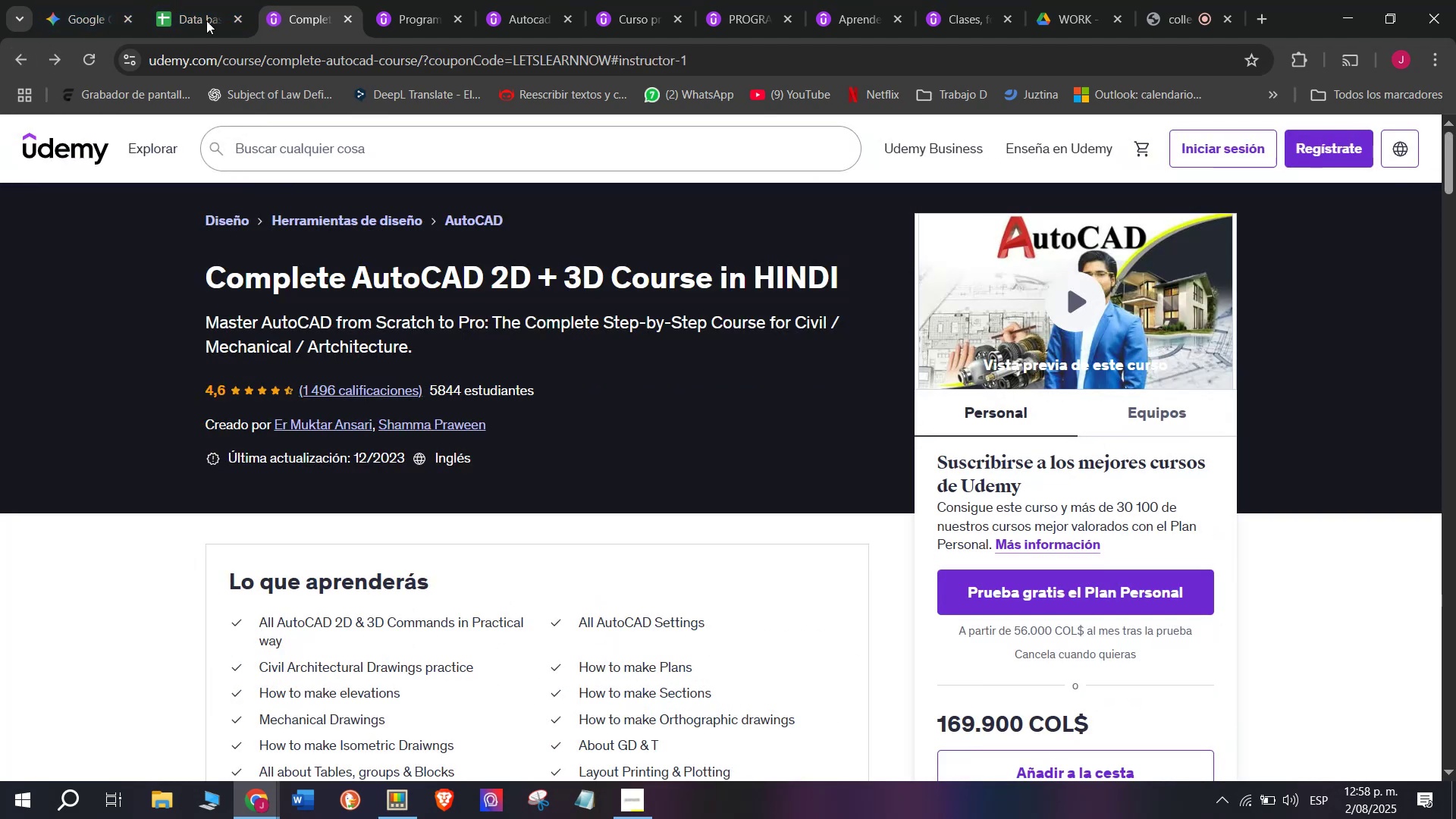 
left_click([186, 0])
 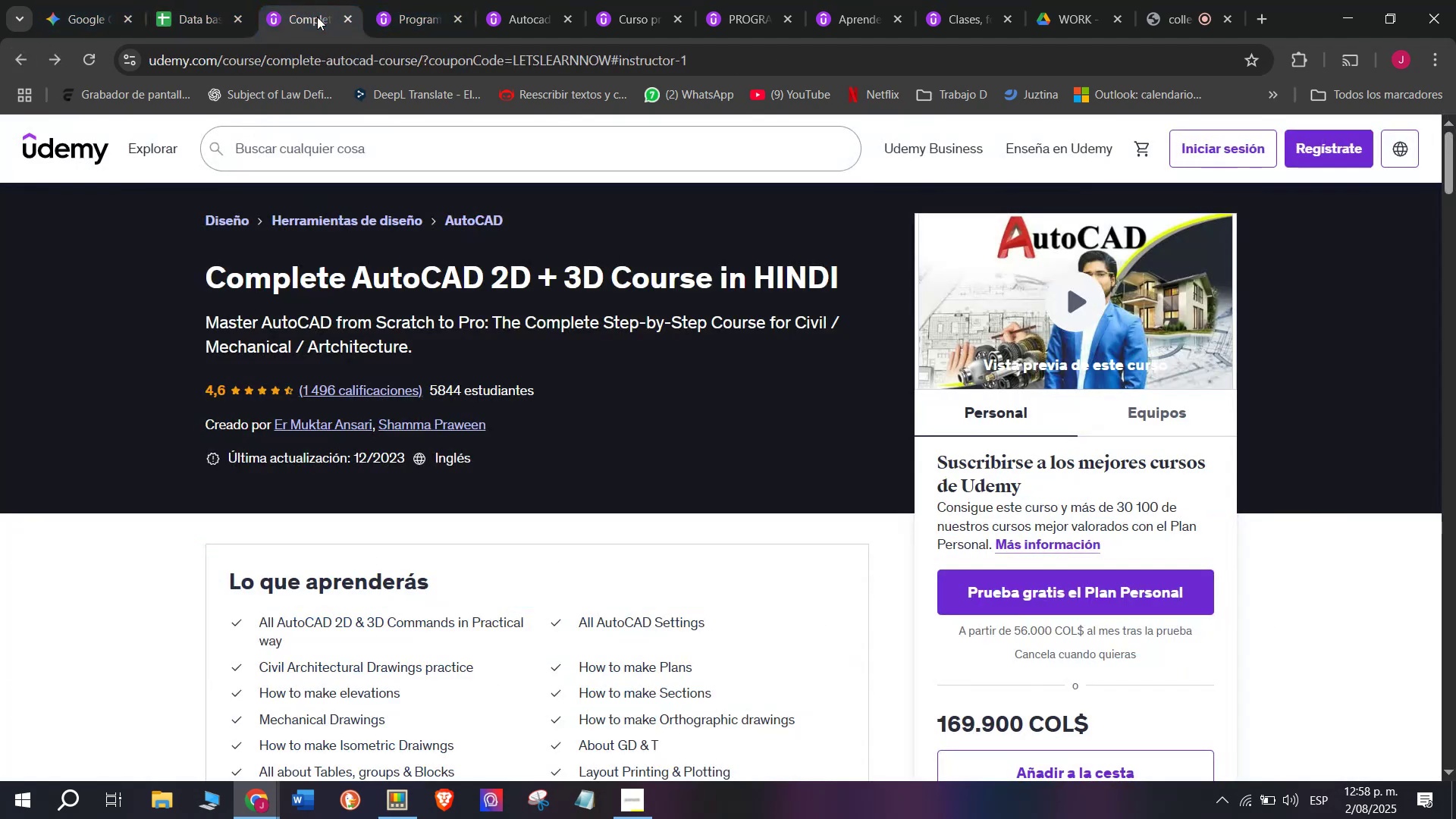 
scroll: coordinate [461, 587], scroll_direction: down, amount: 3.0
 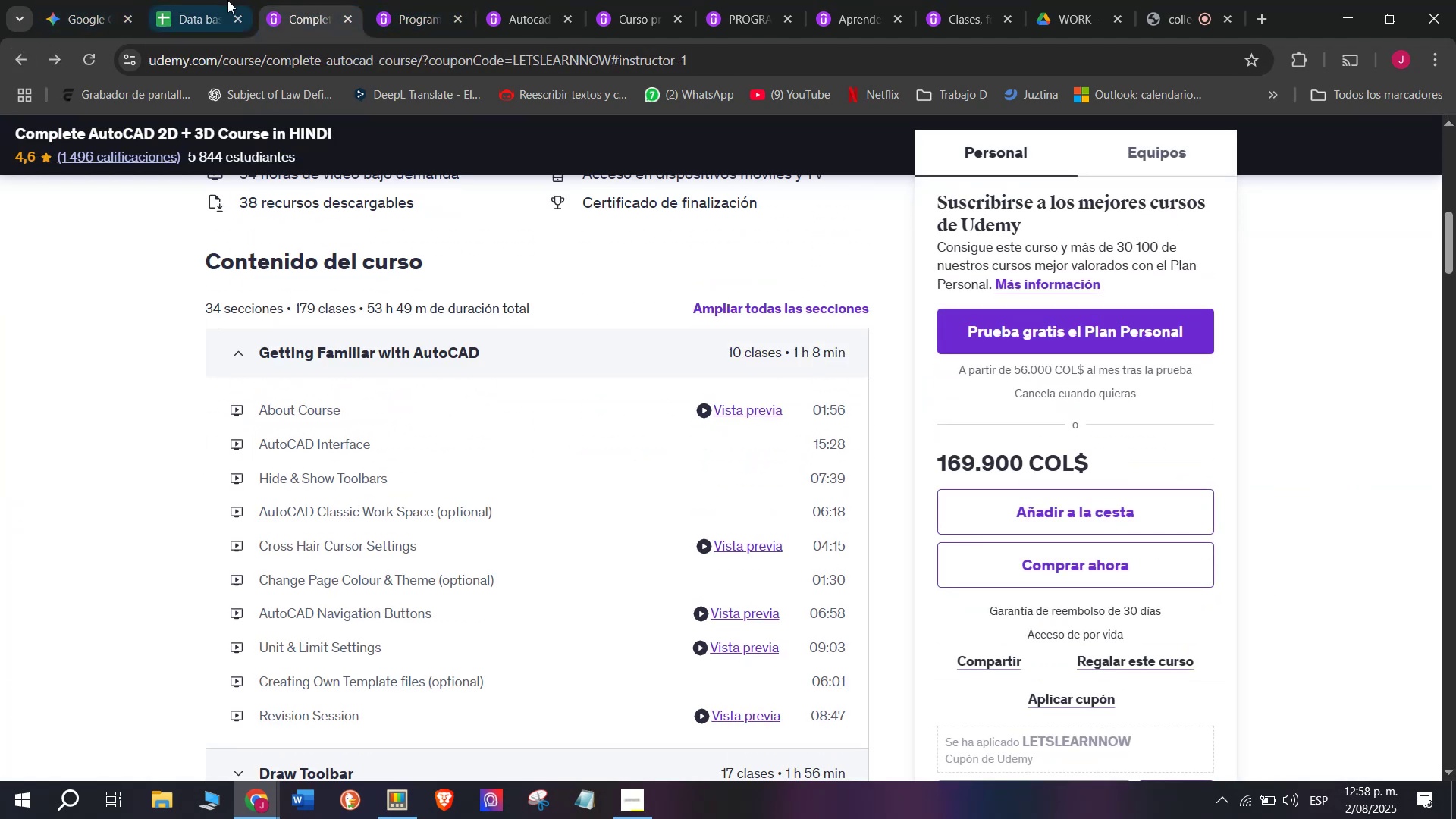 
left_click([224, 0])
 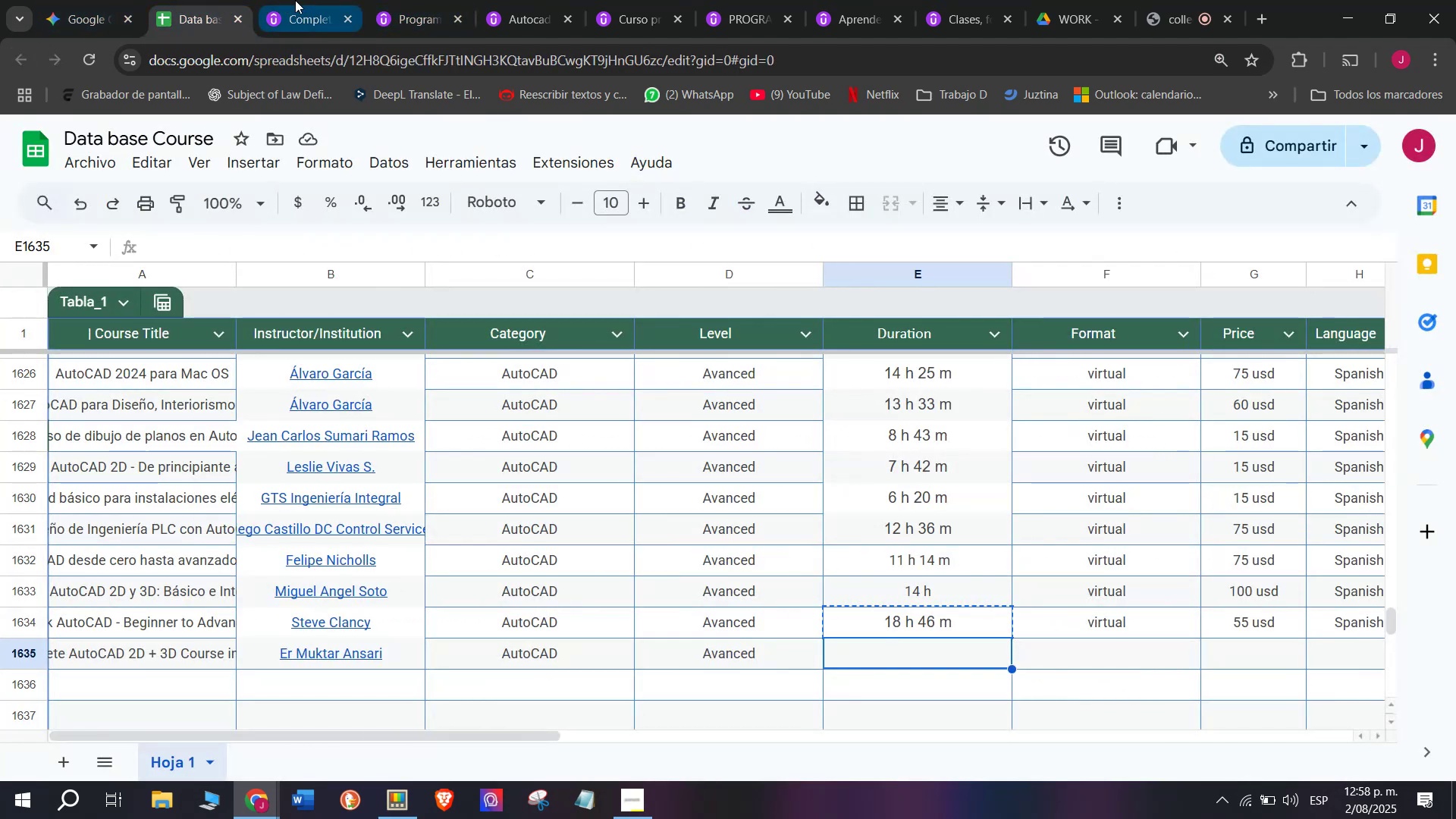 
left_click([297, 0])
 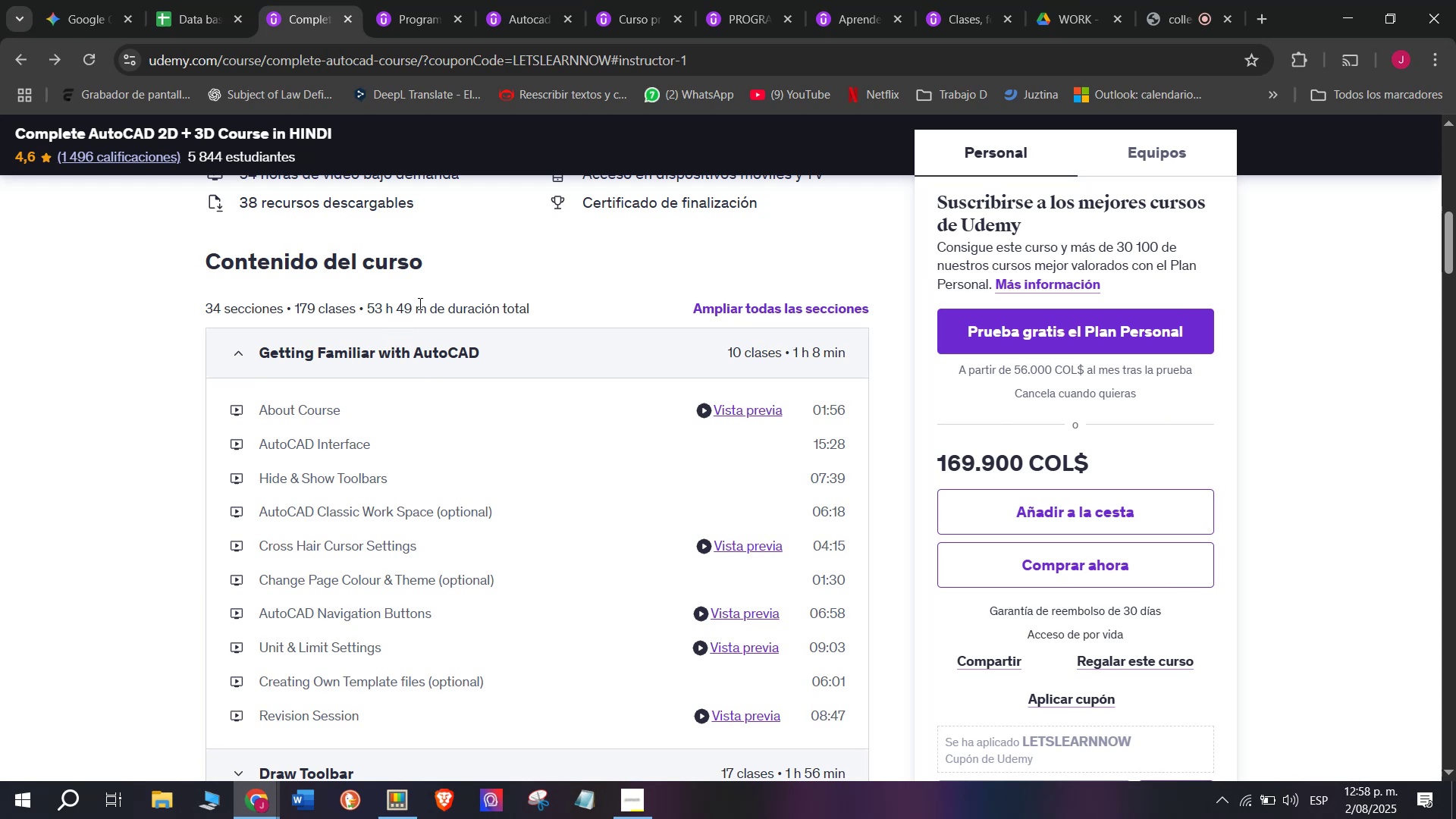 
left_click_drag(start_coordinate=[425, 304], to_coordinate=[369, 299])
 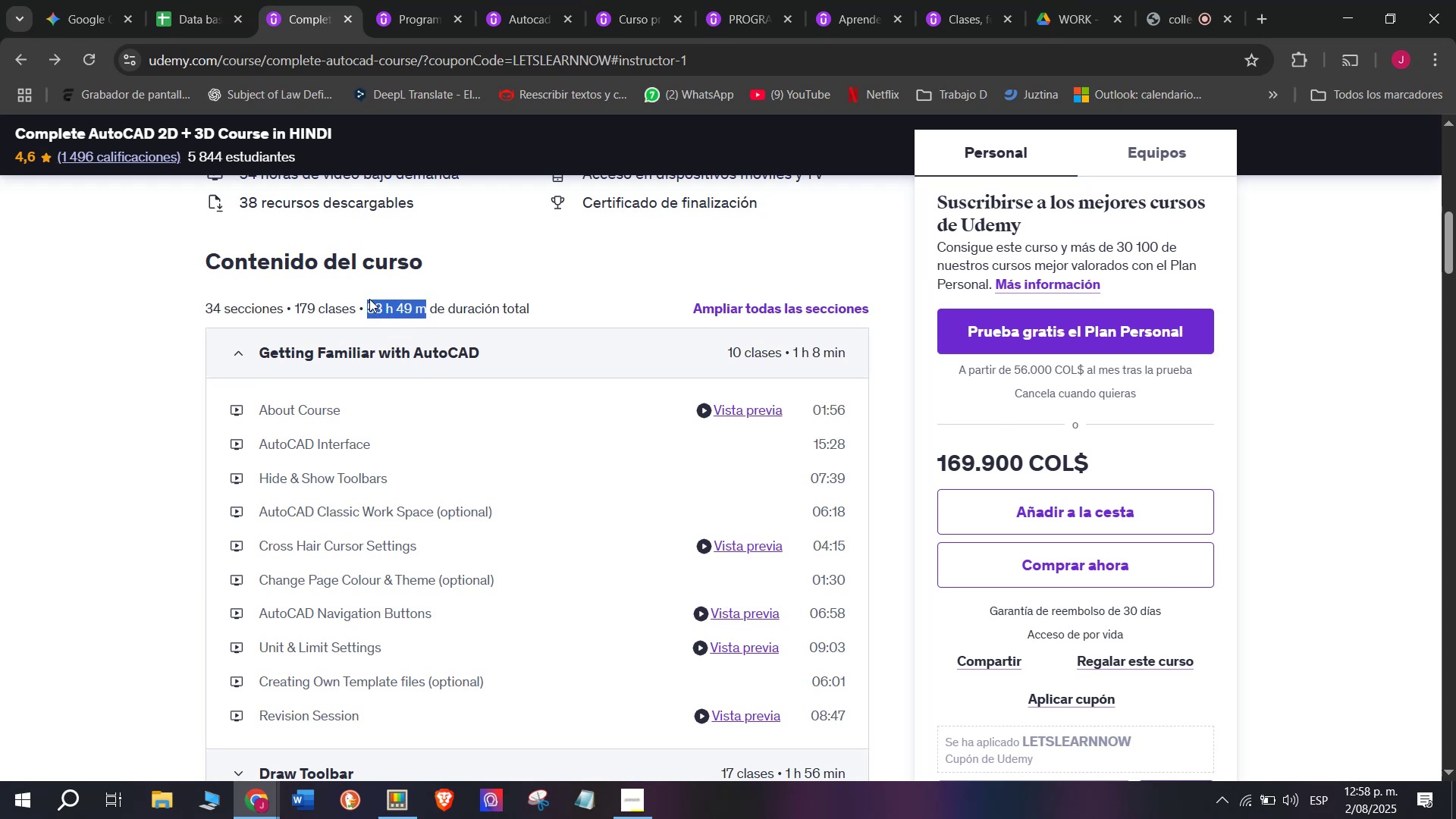 
key(Break)
 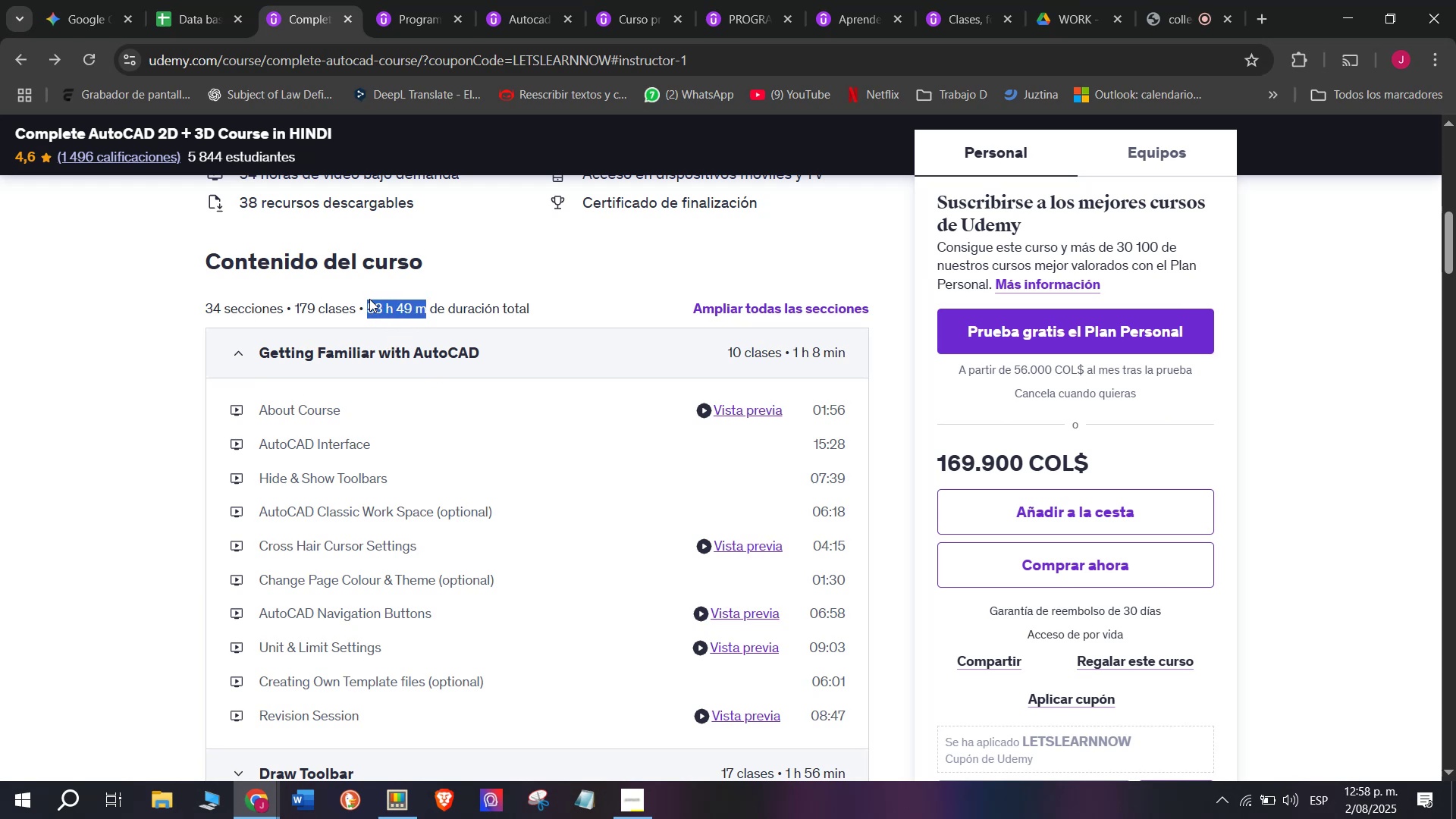 
key(Control+ControlLeft)
 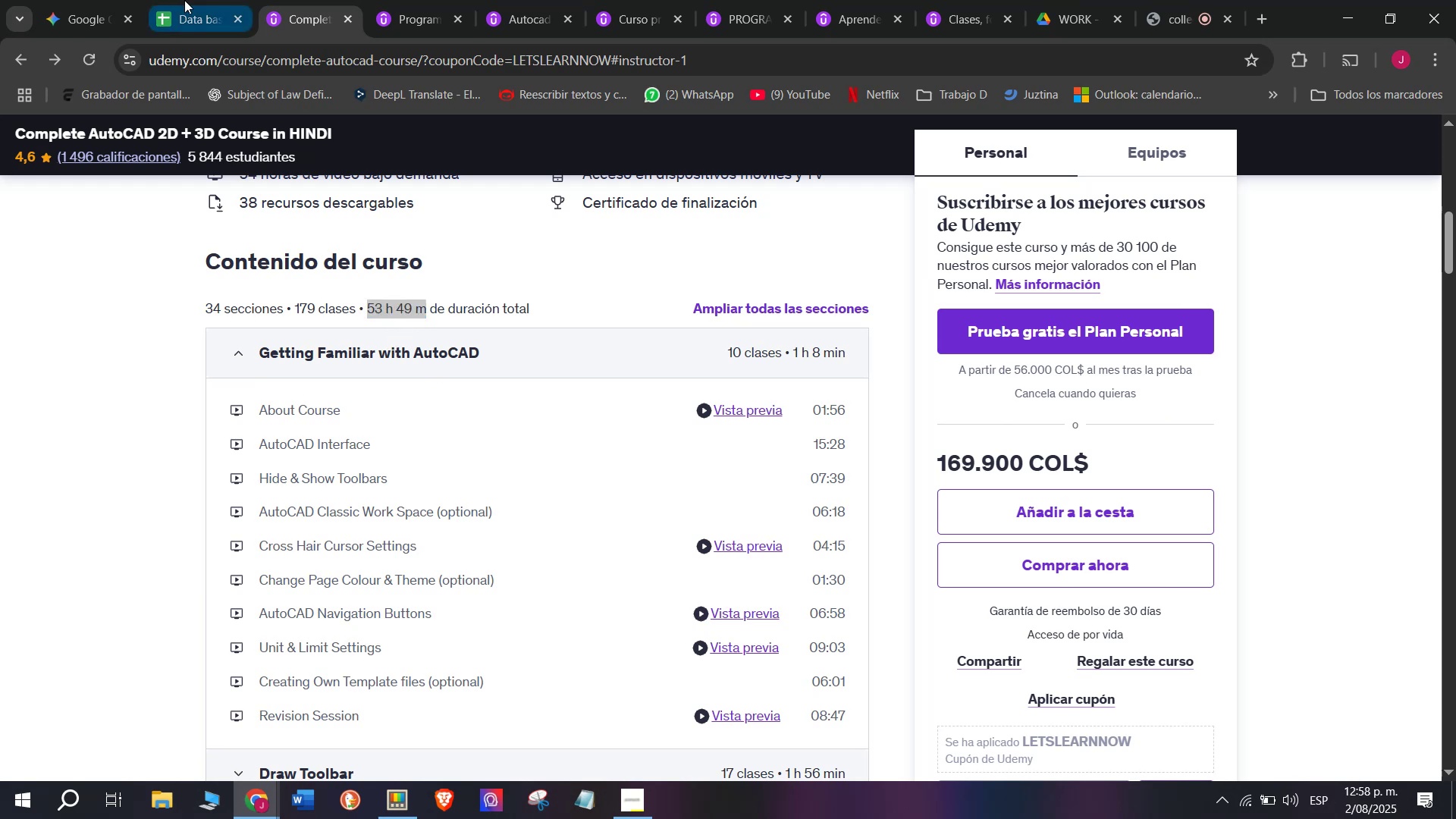 
key(Control+C)
 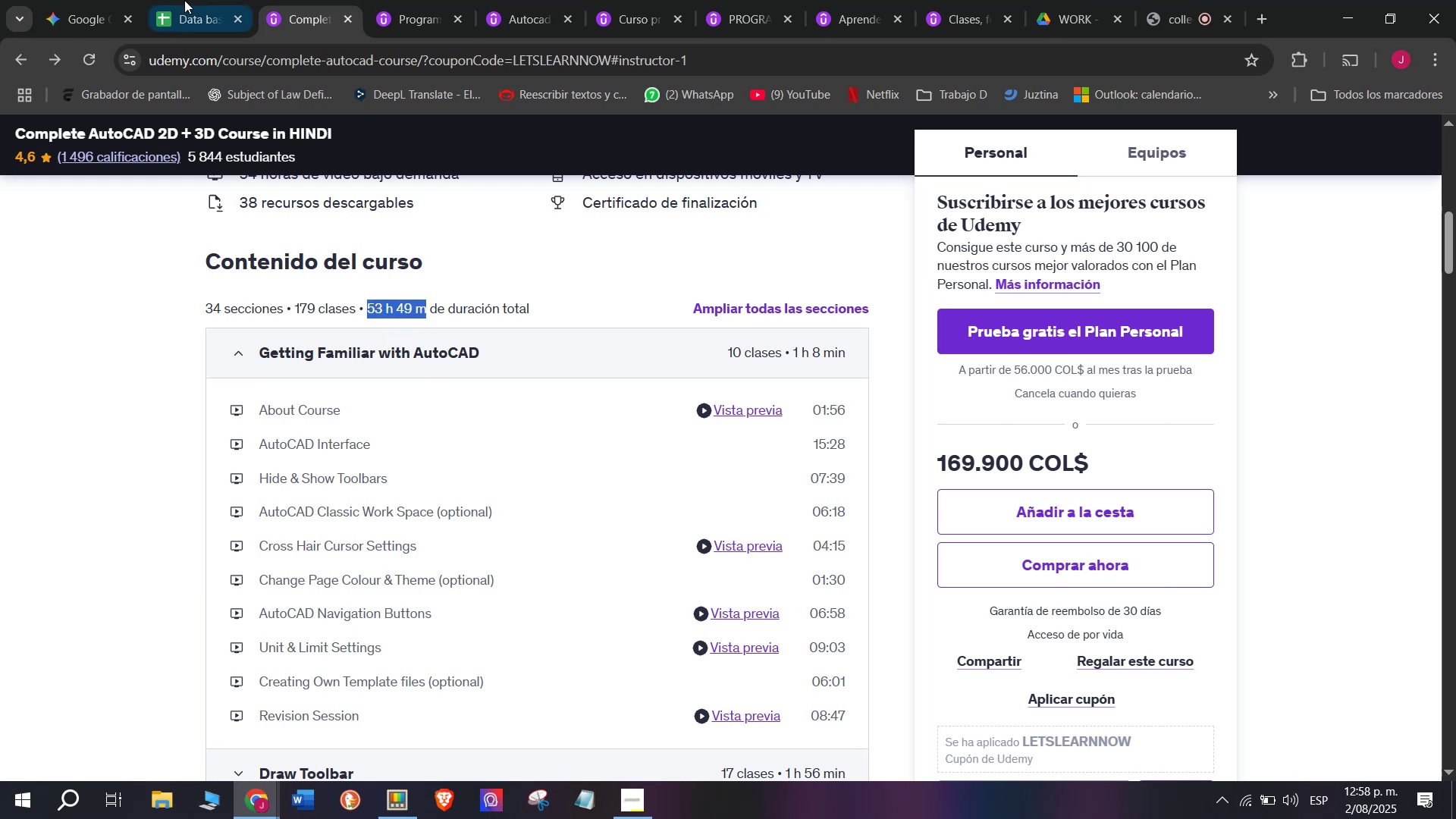 
left_click([184, 0])
 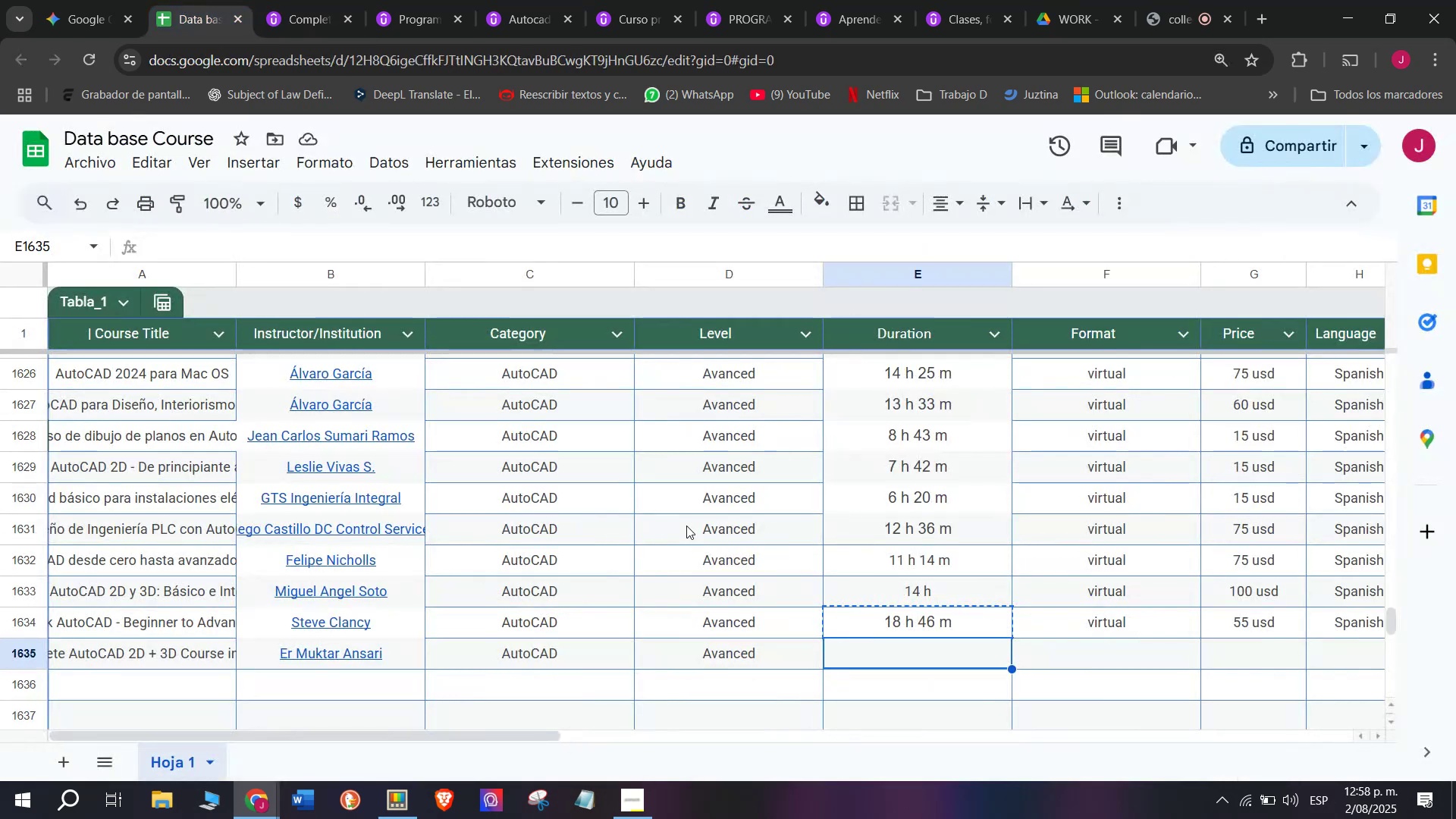 
key(Z)
 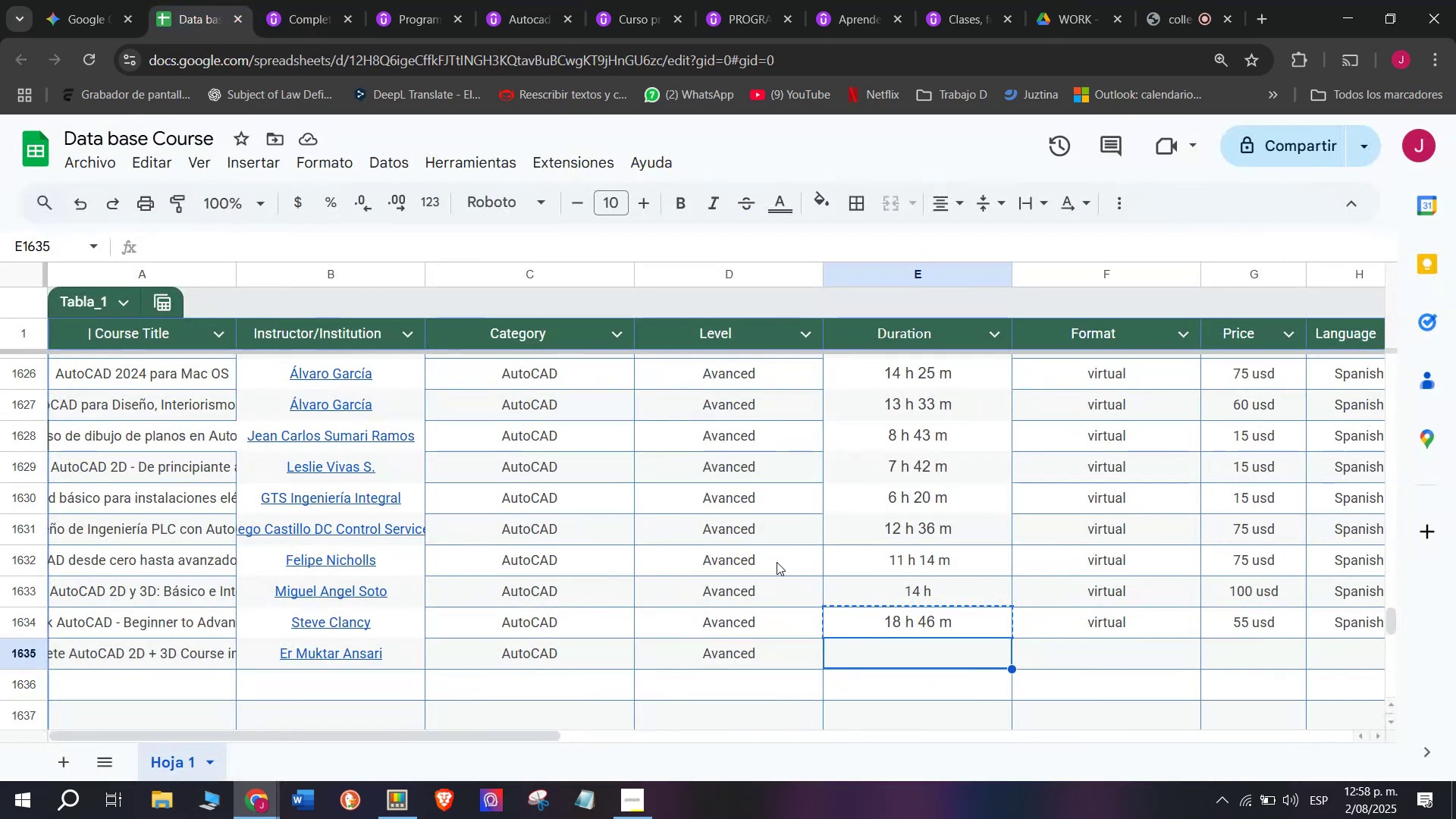 
key(Control+ControlLeft)
 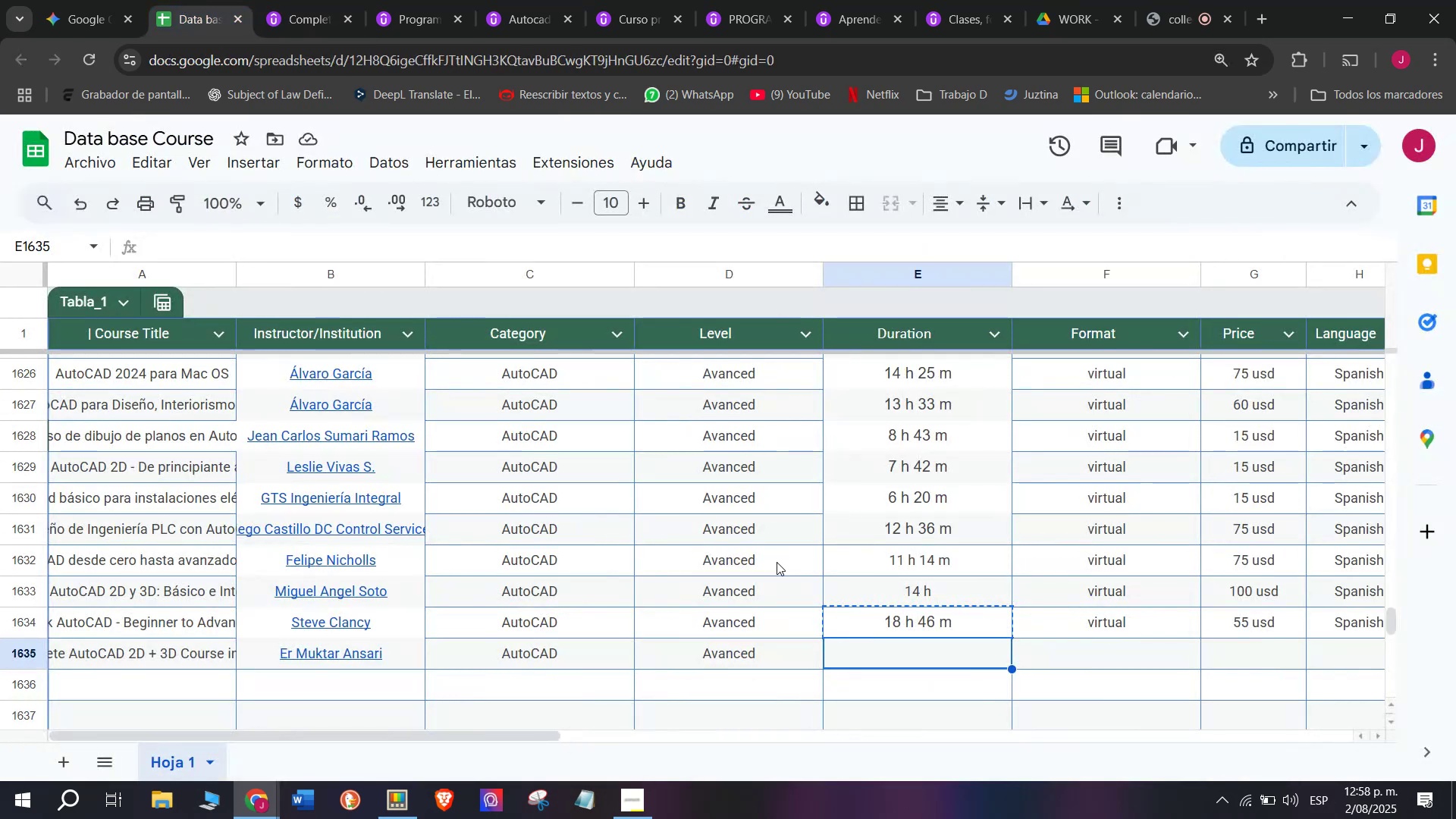 
key(Control+V)
 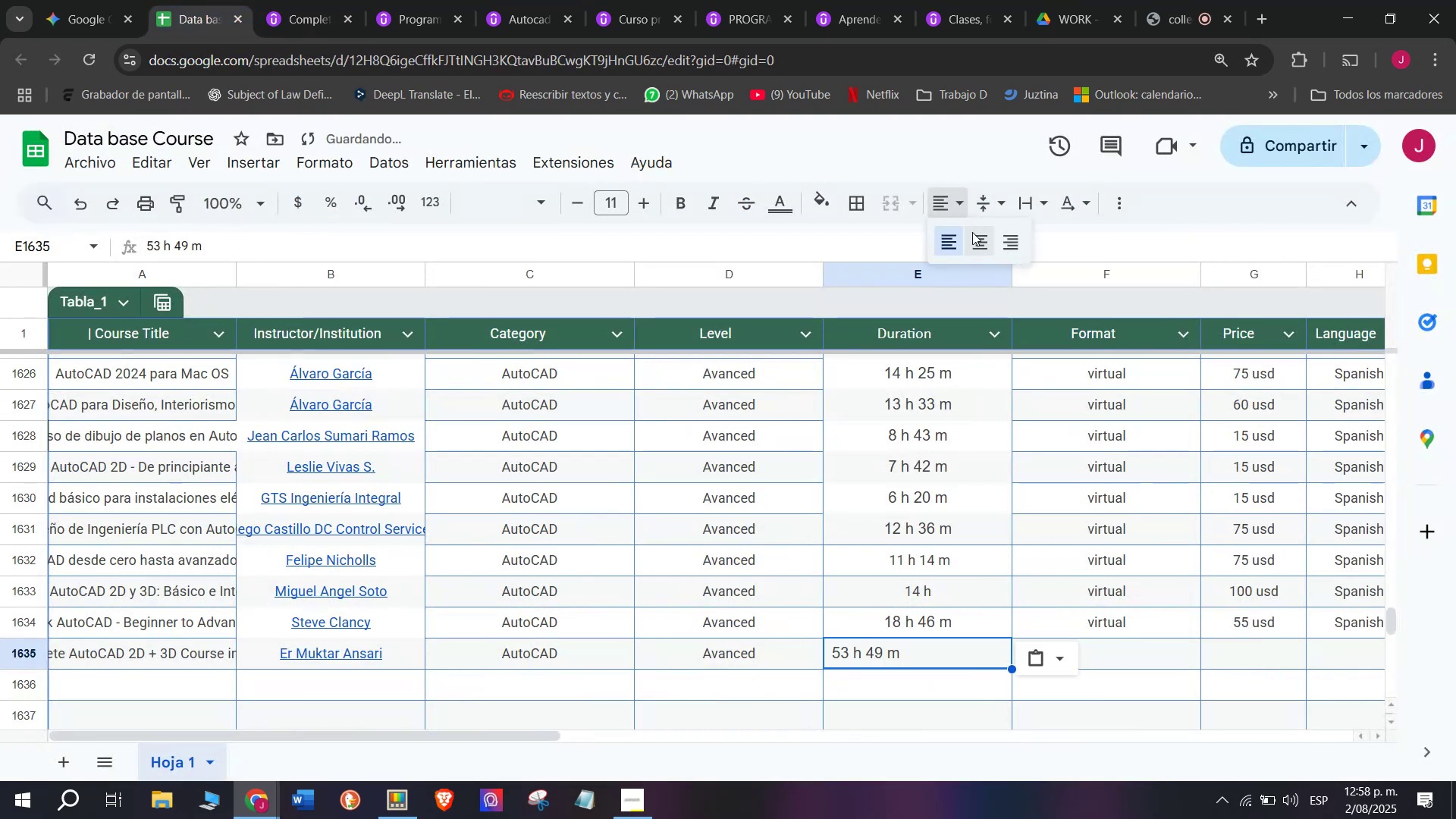 
left_click([1108, 629])
 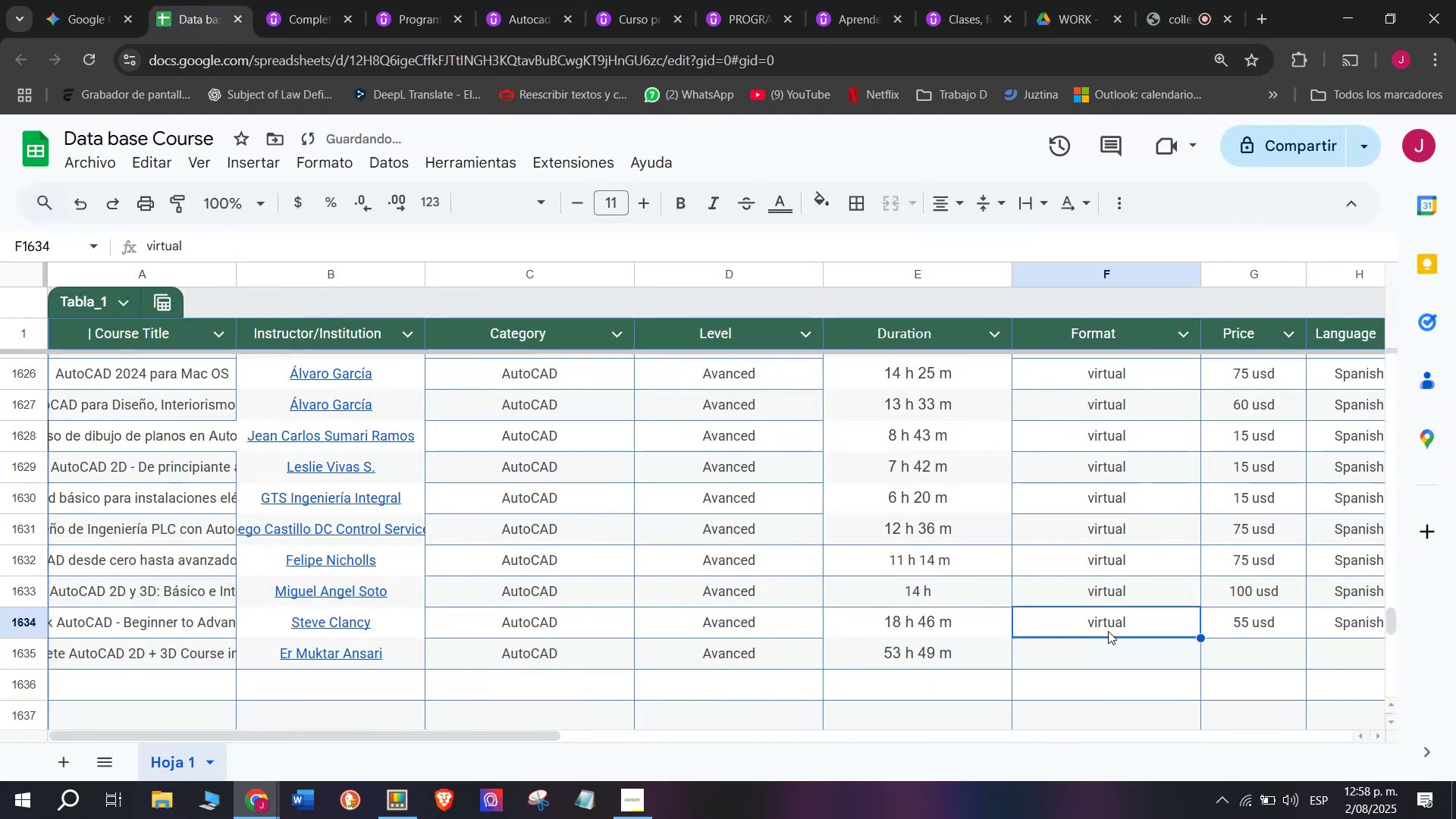 
key(Break)
 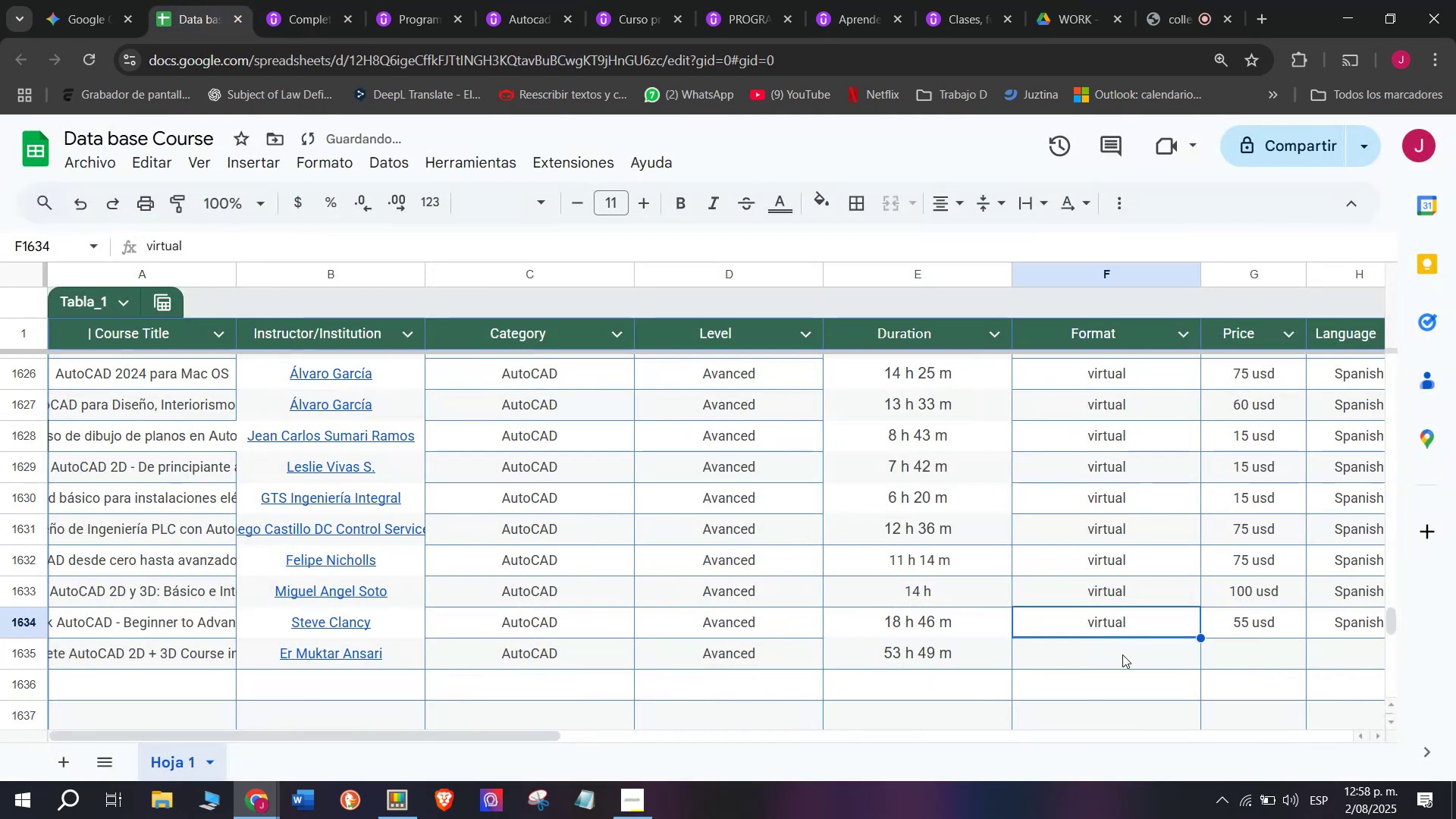 
key(Control+ControlLeft)
 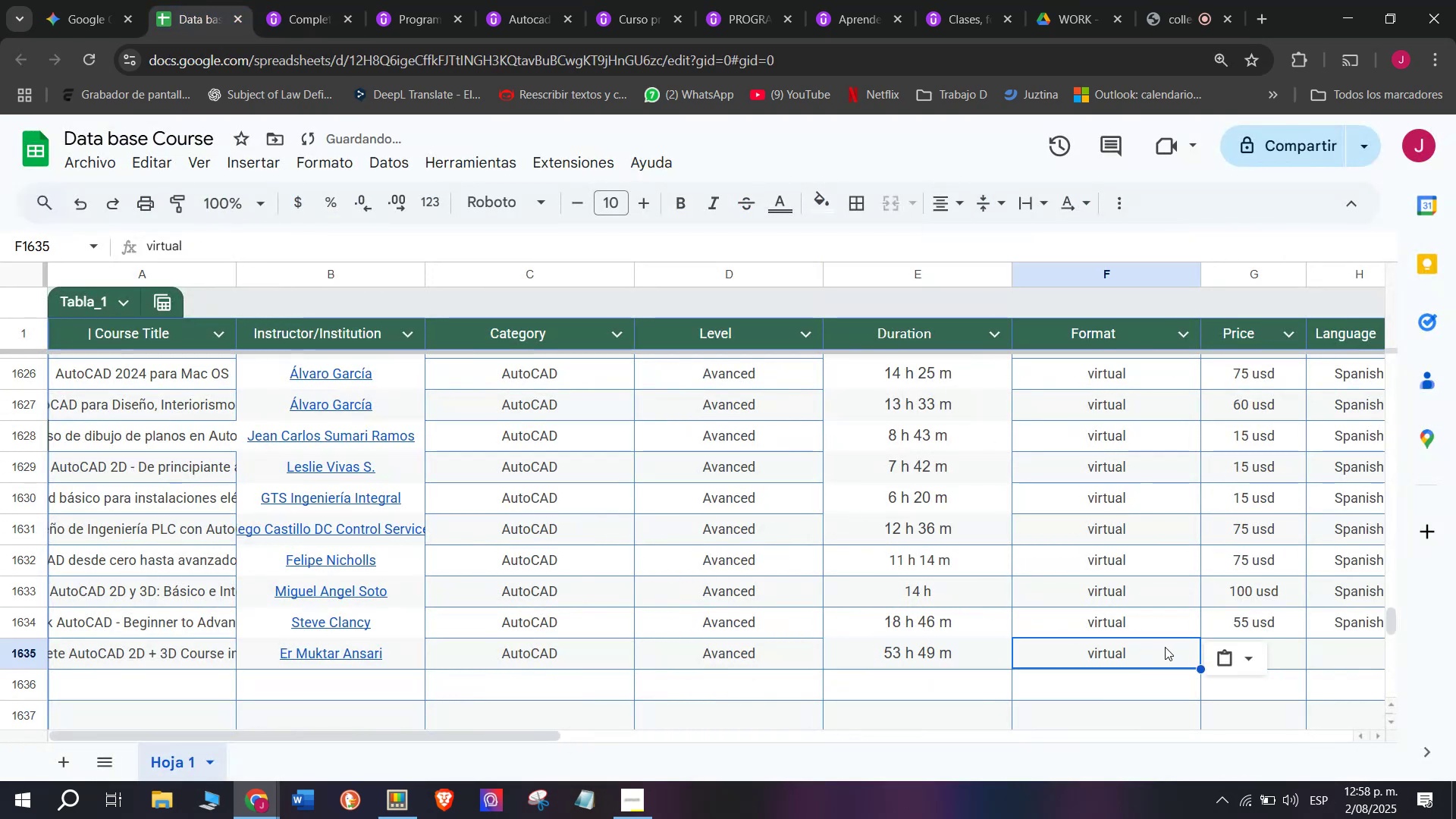 
key(Control+C)
 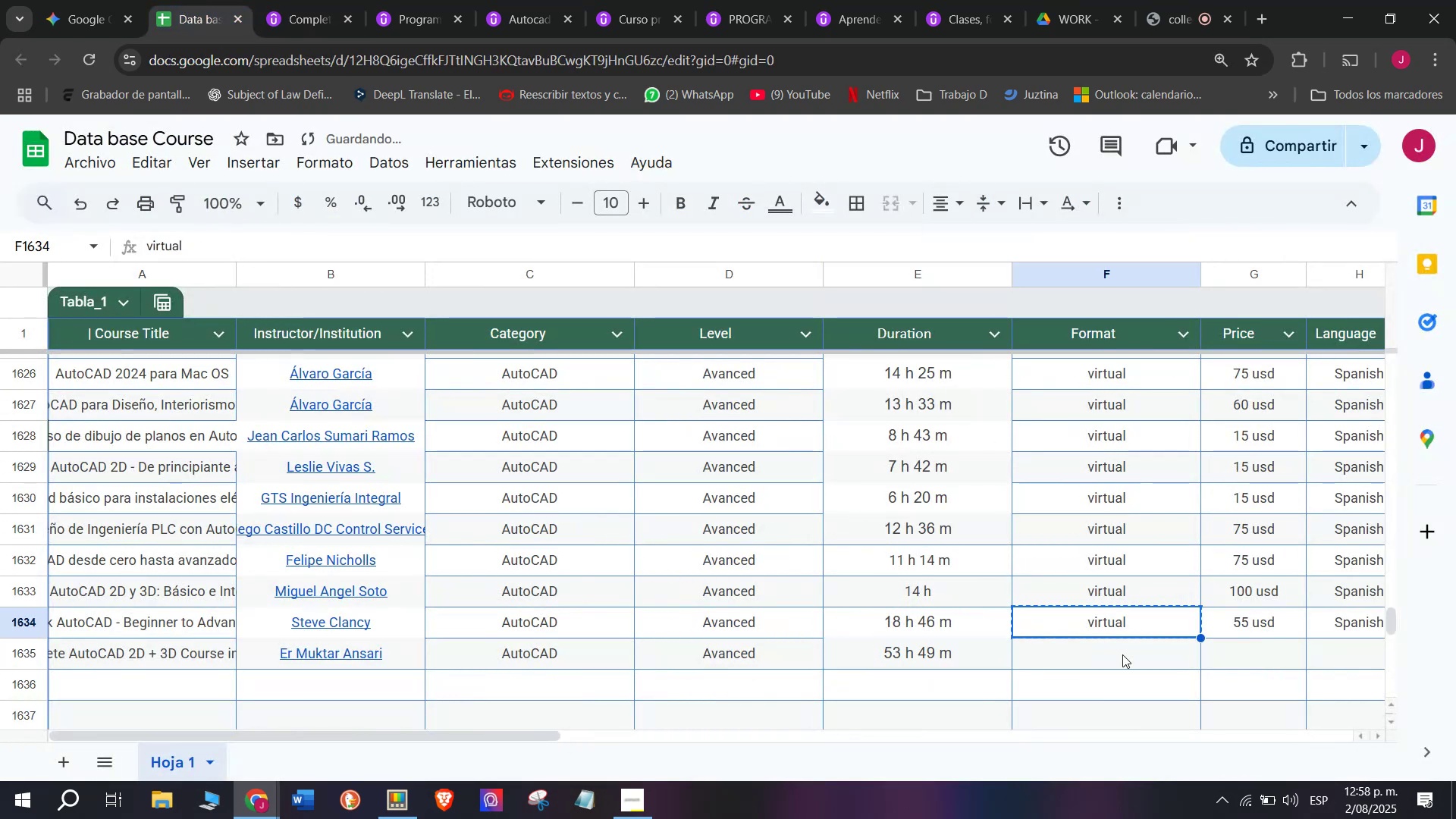 
double_click([1122, 654])
 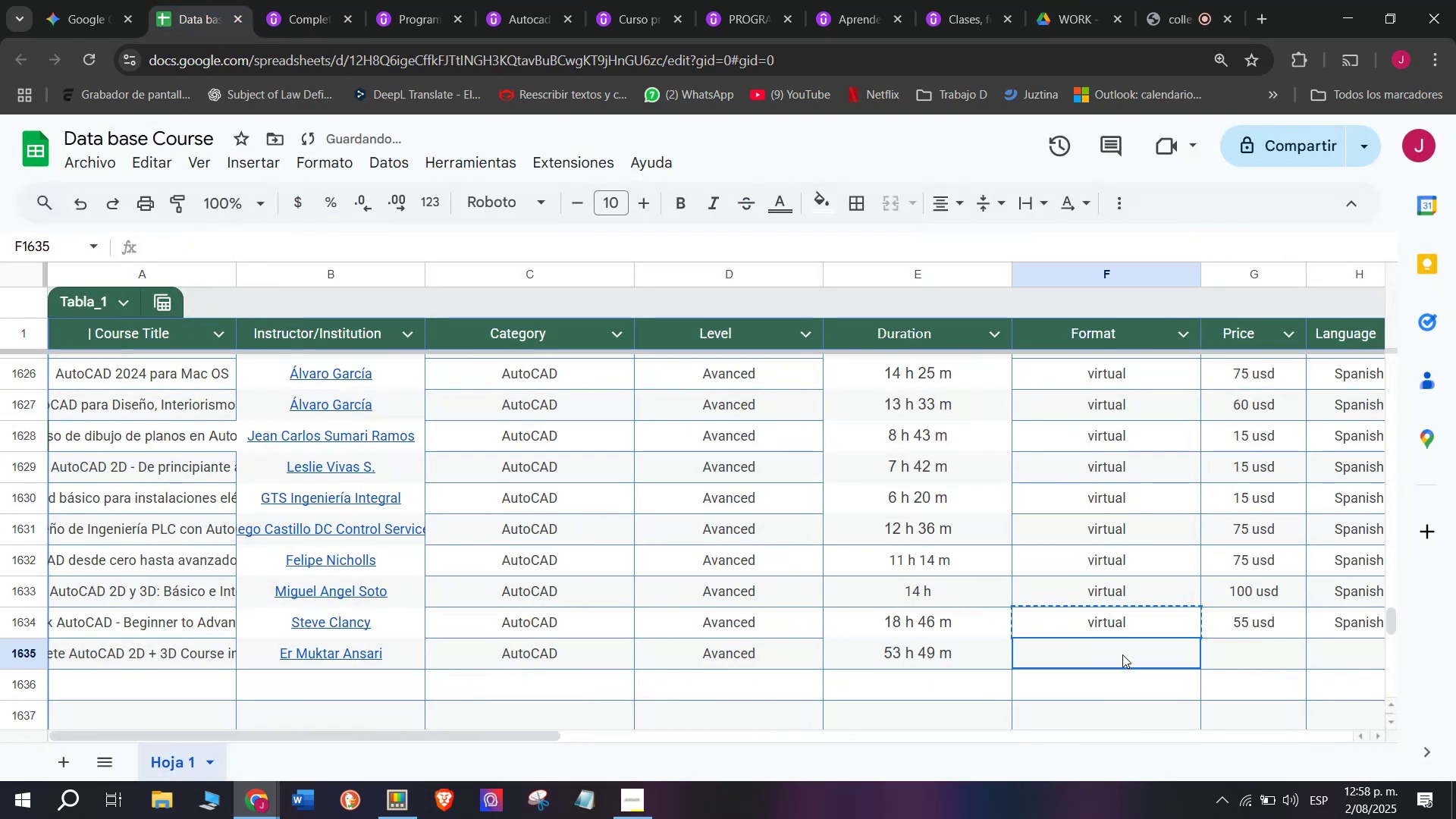 
key(Control+ControlLeft)
 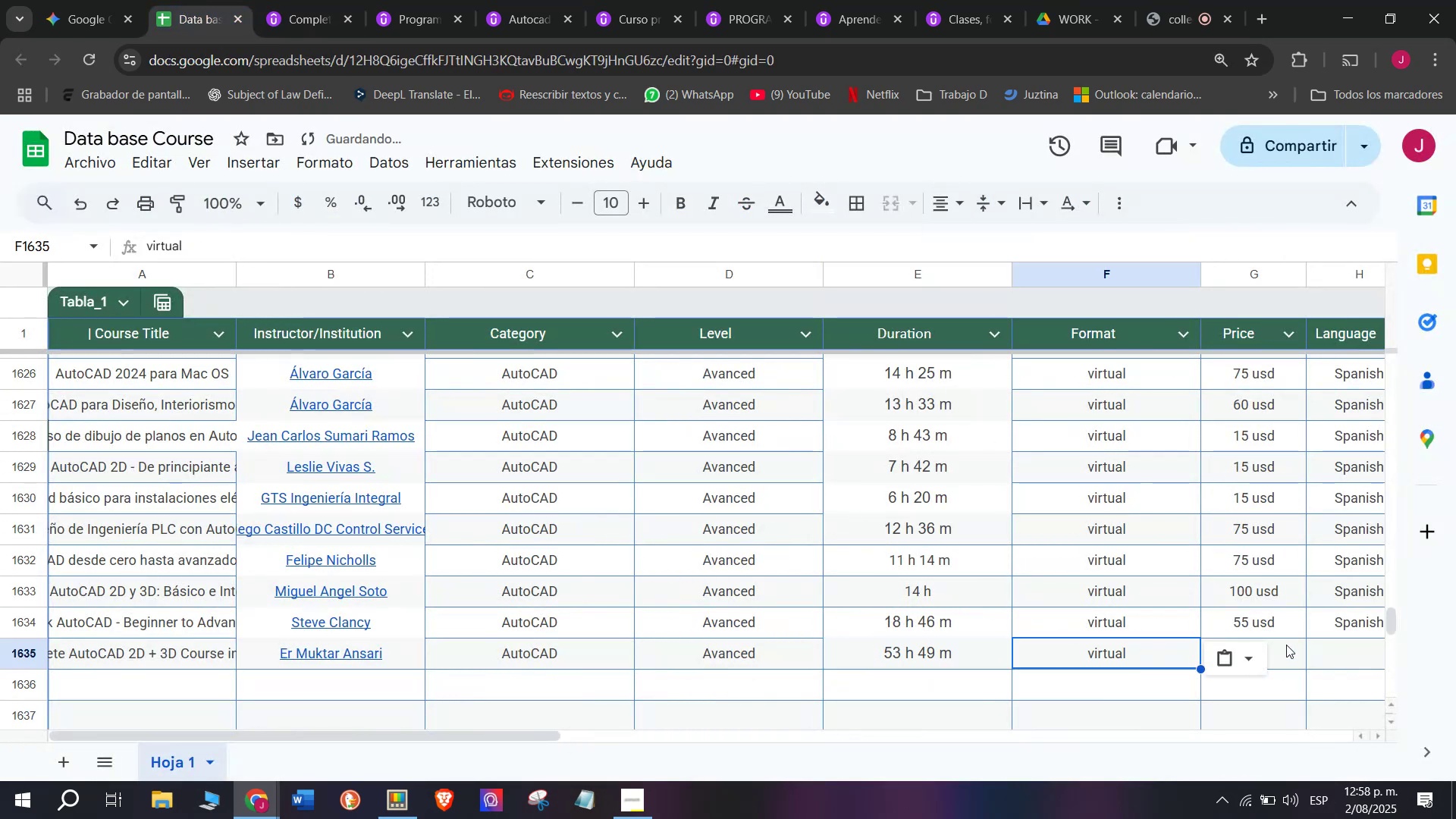 
key(Z)
 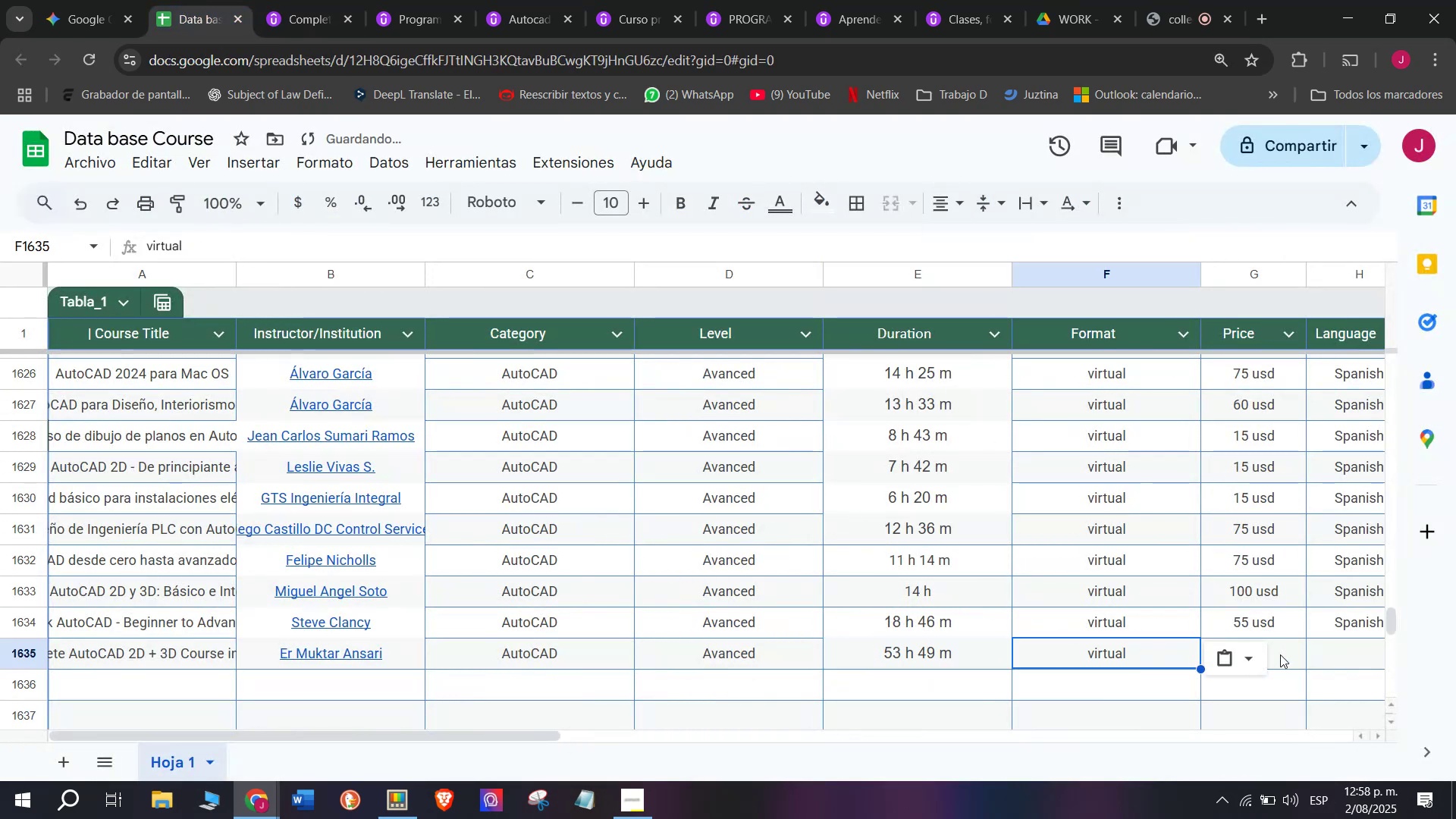 
key(Control+V)
 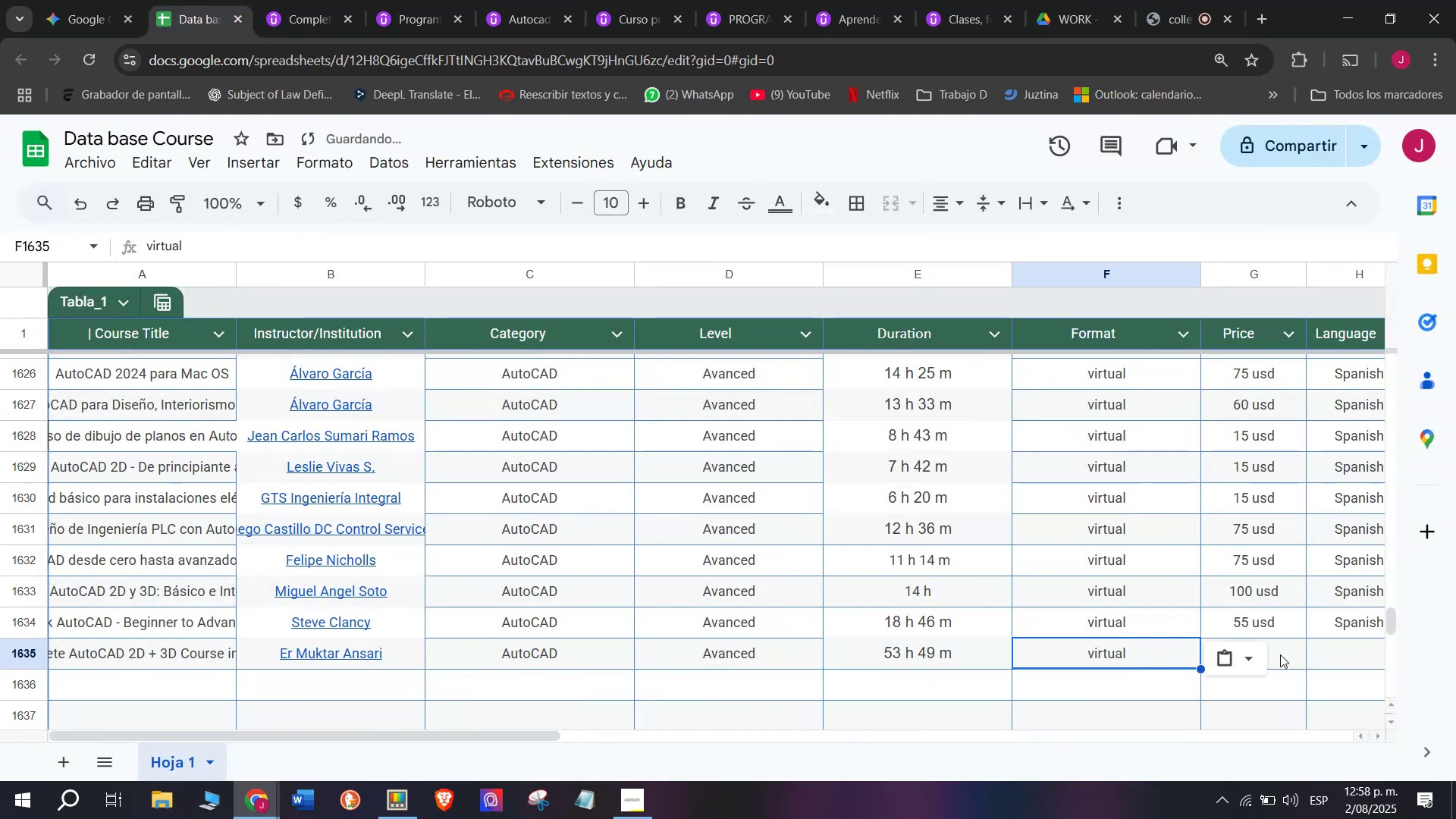 
left_click([1286, 643])
 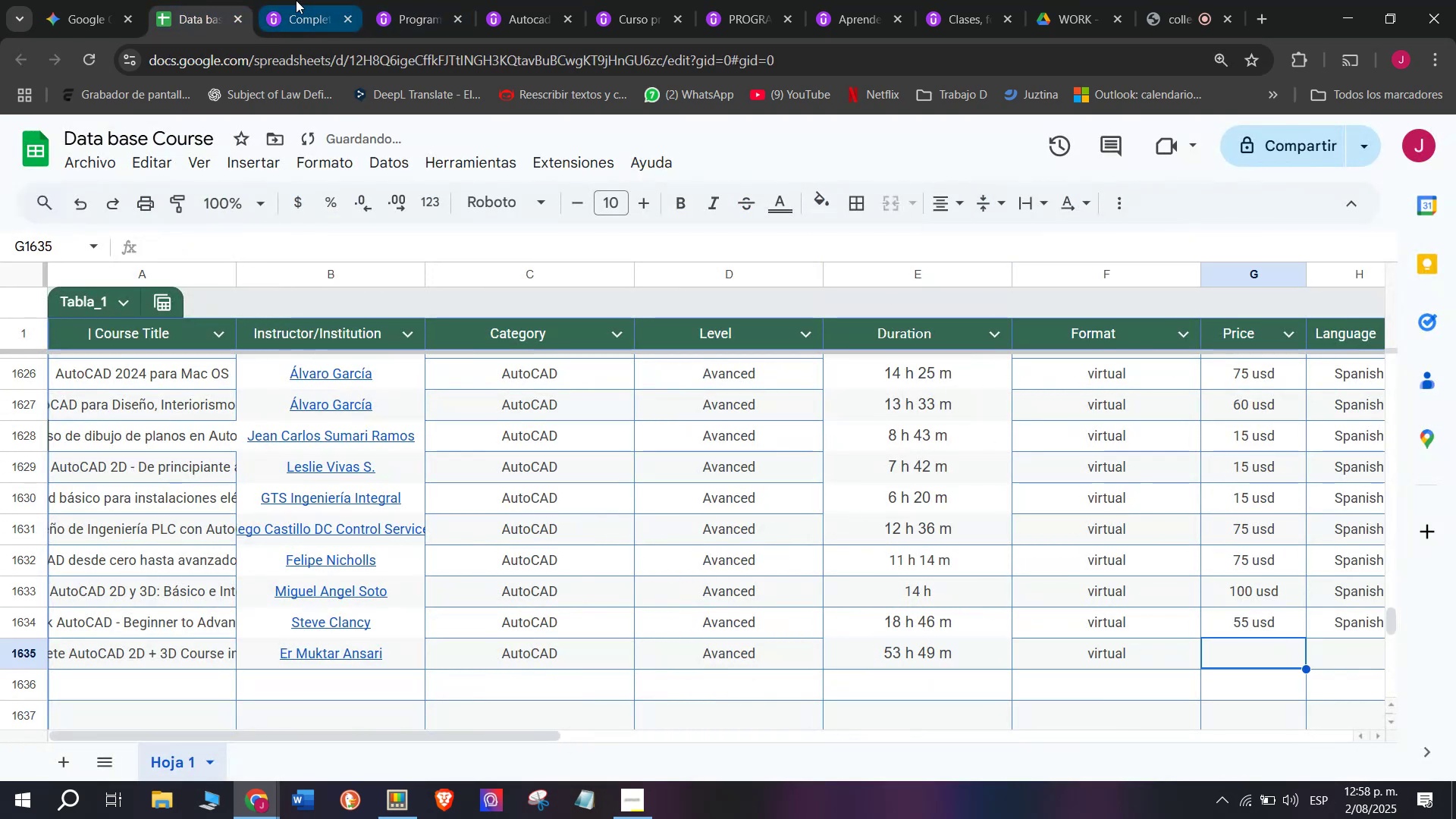 
scroll: coordinate [359, 404], scroll_direction: up, amount: 4.0
 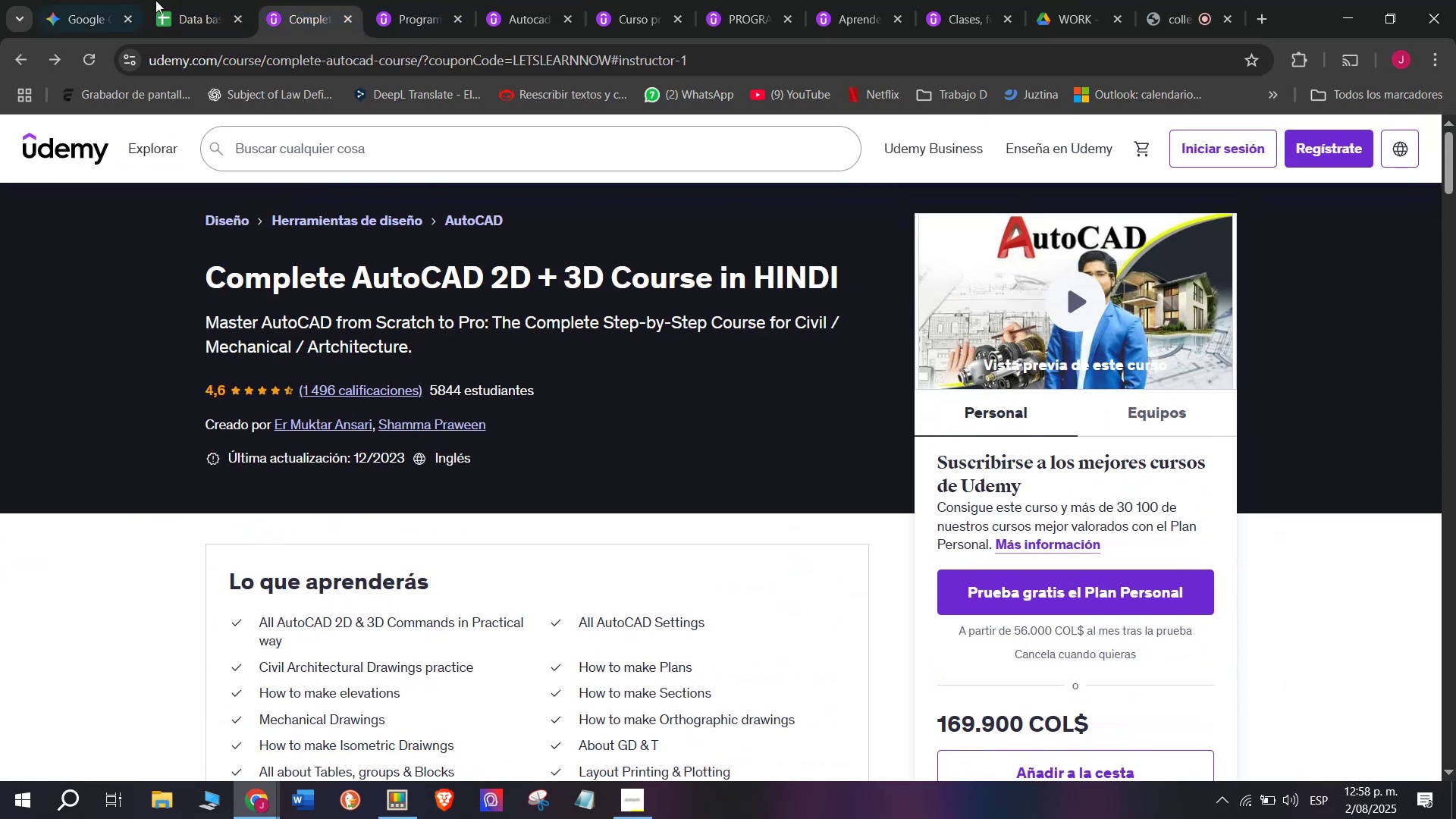 
left_click([165, 0])
 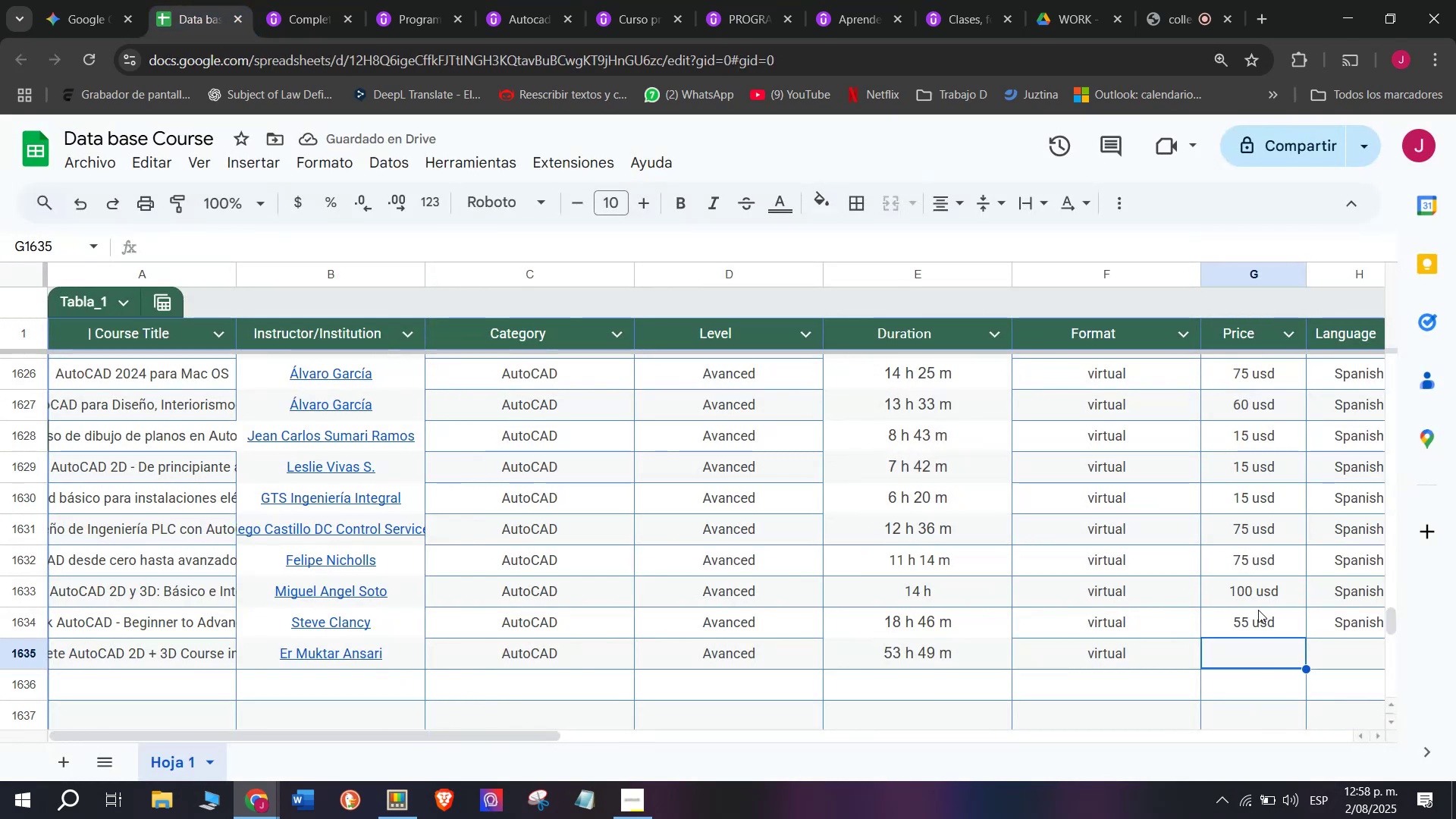 
left_click([1254, 628])
 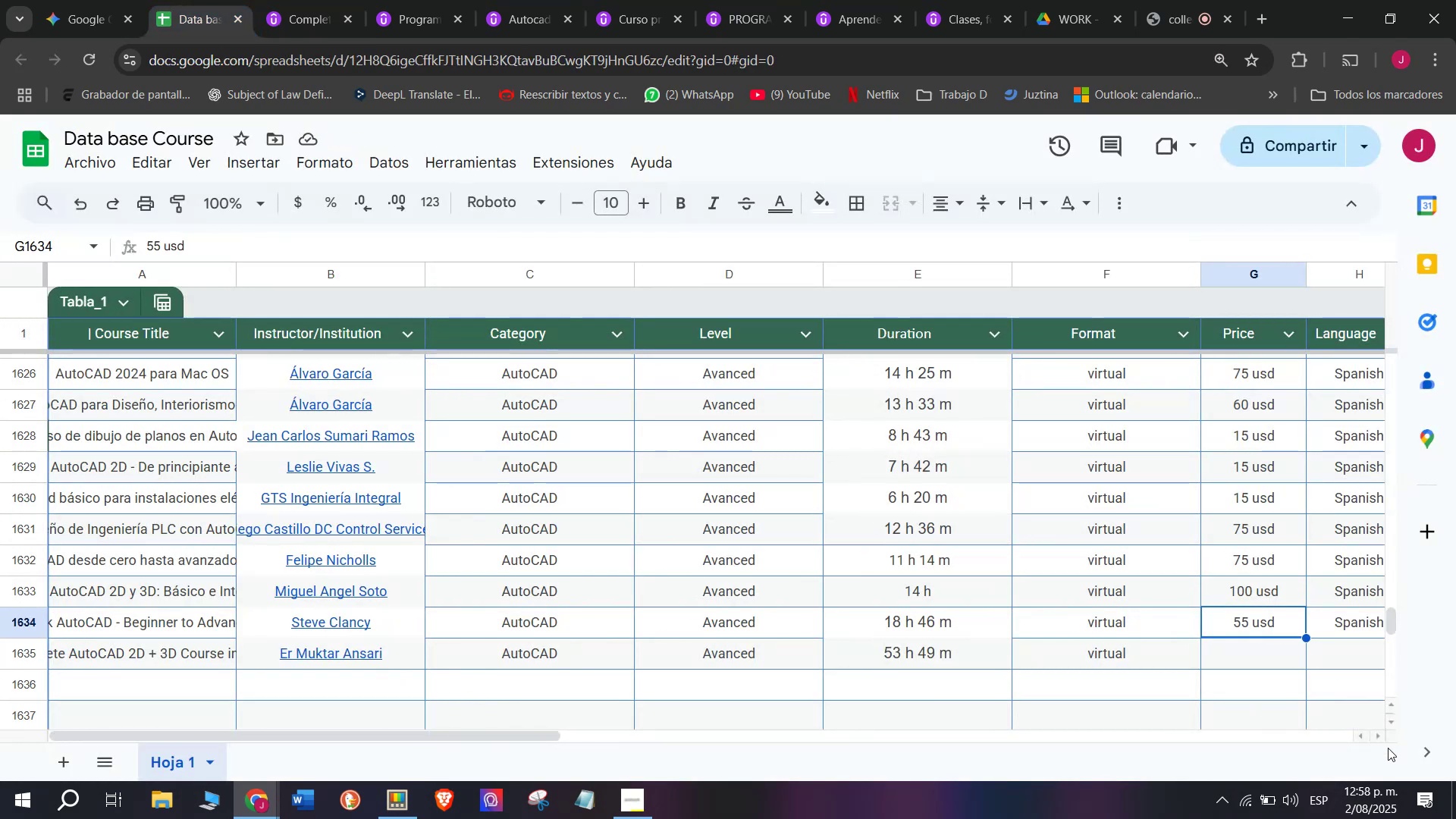 
wait(13.04)
 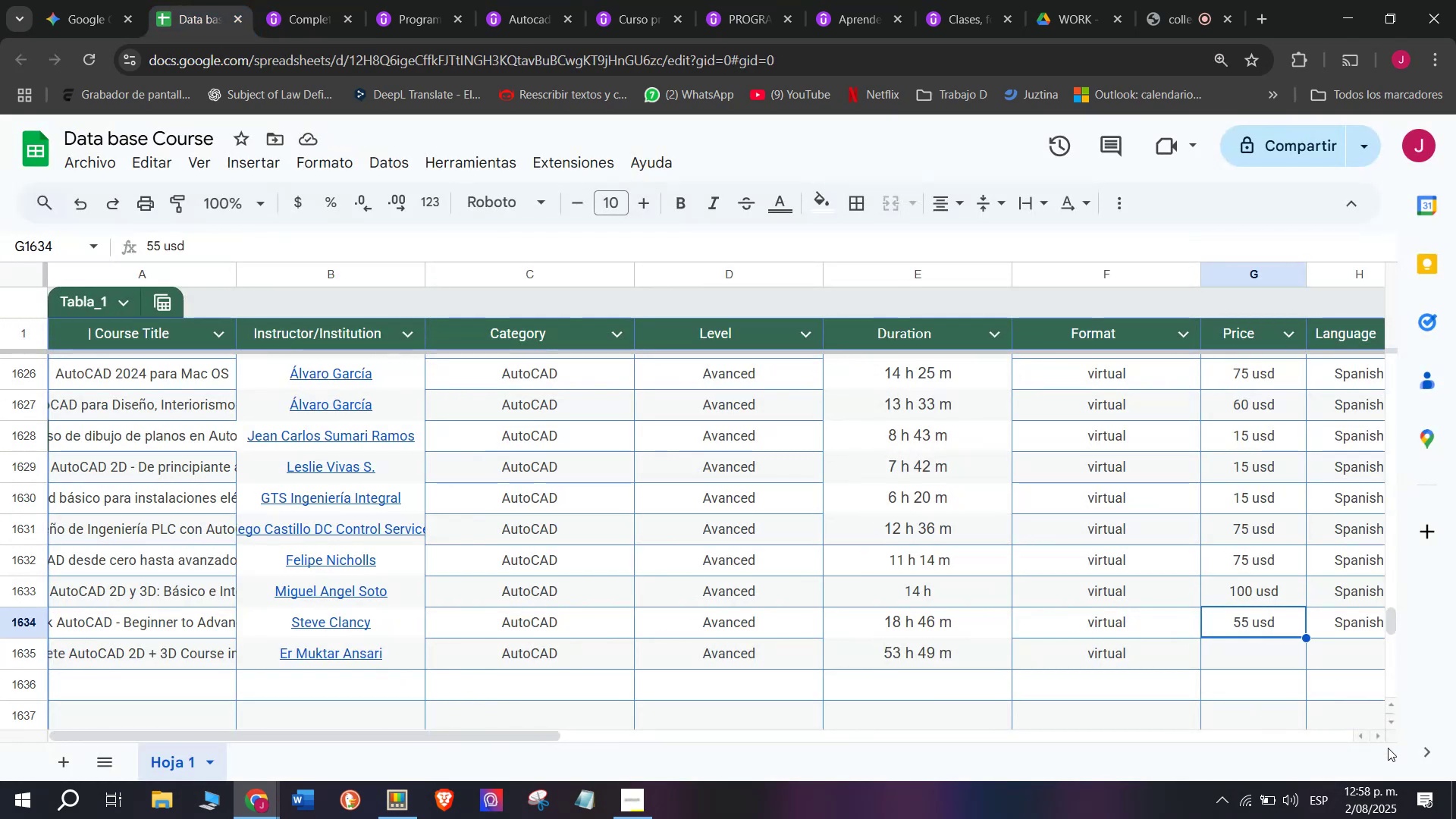 
mouse_move([1427, 798])
 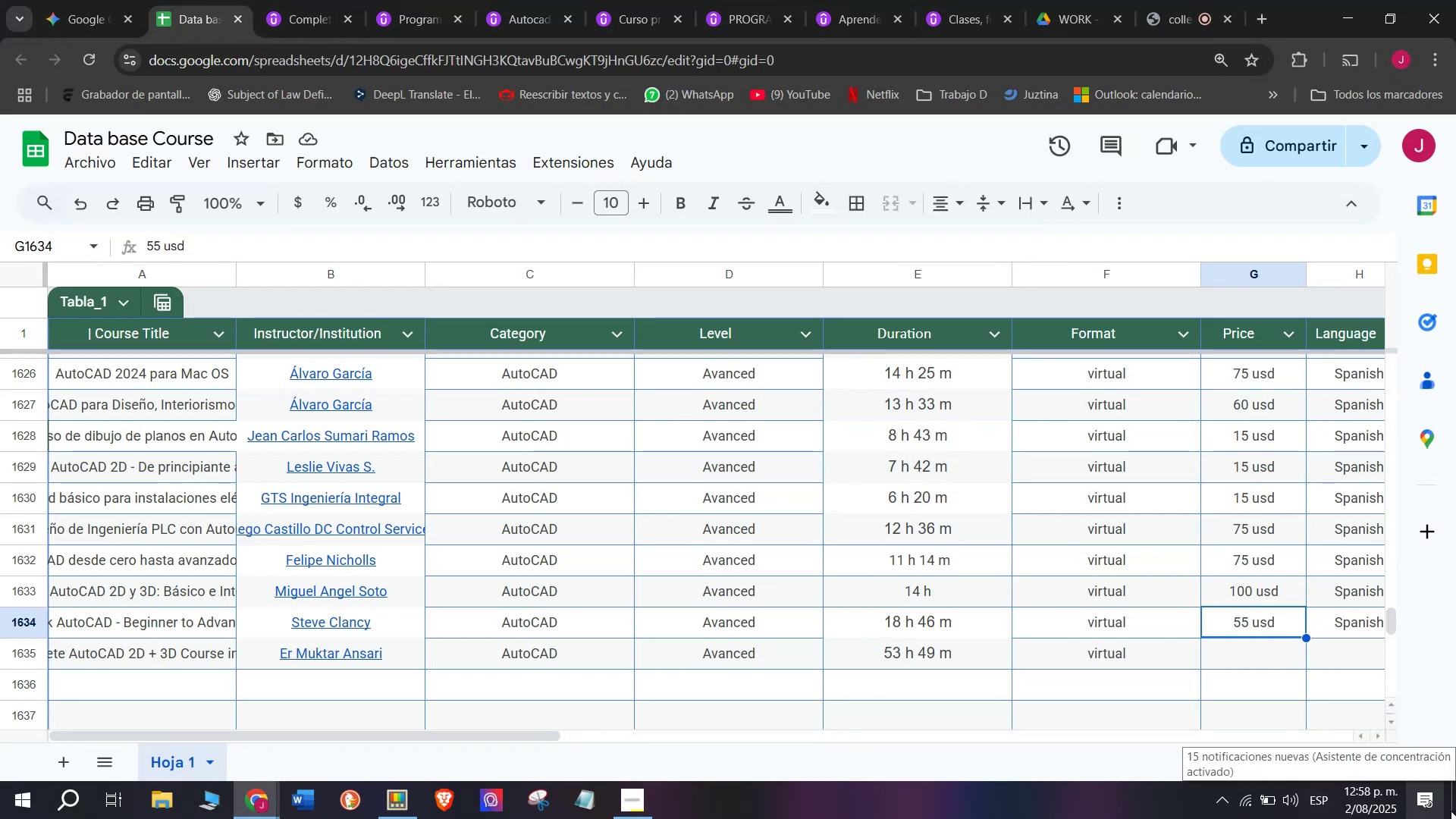 
mouse_move([1394, 821])
 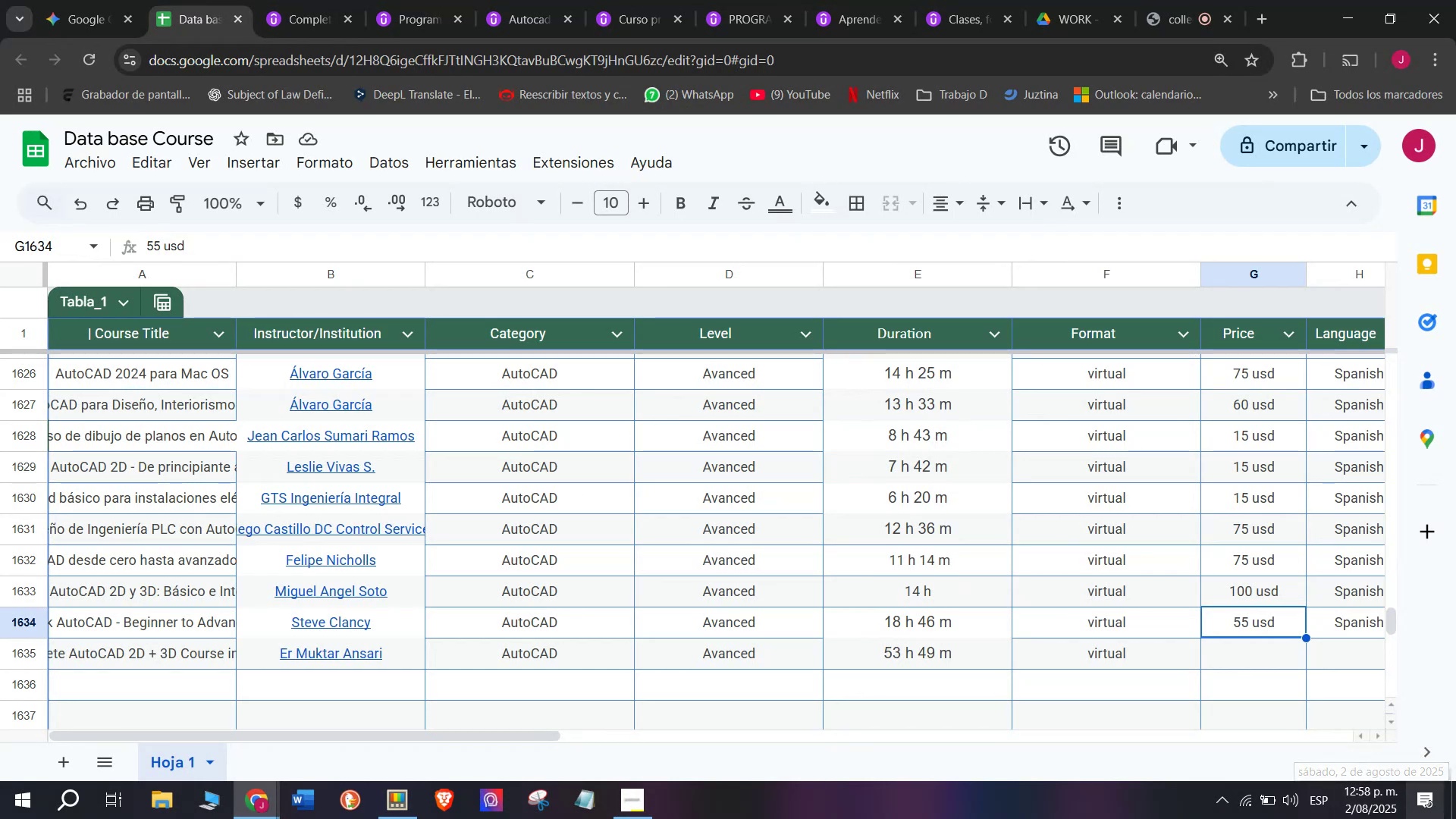 
key(Break)
 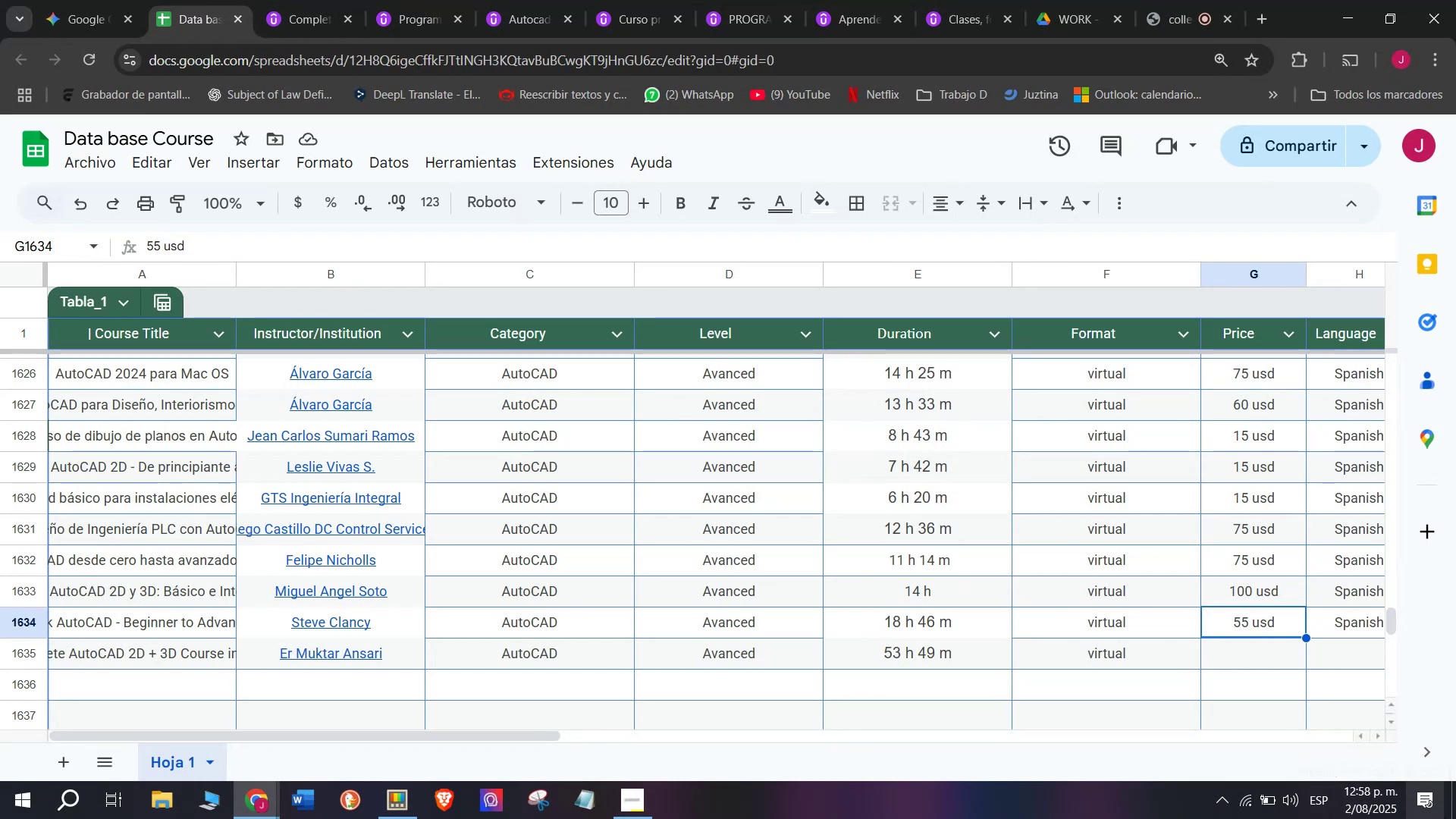 
key(Control+ControlLeft)
 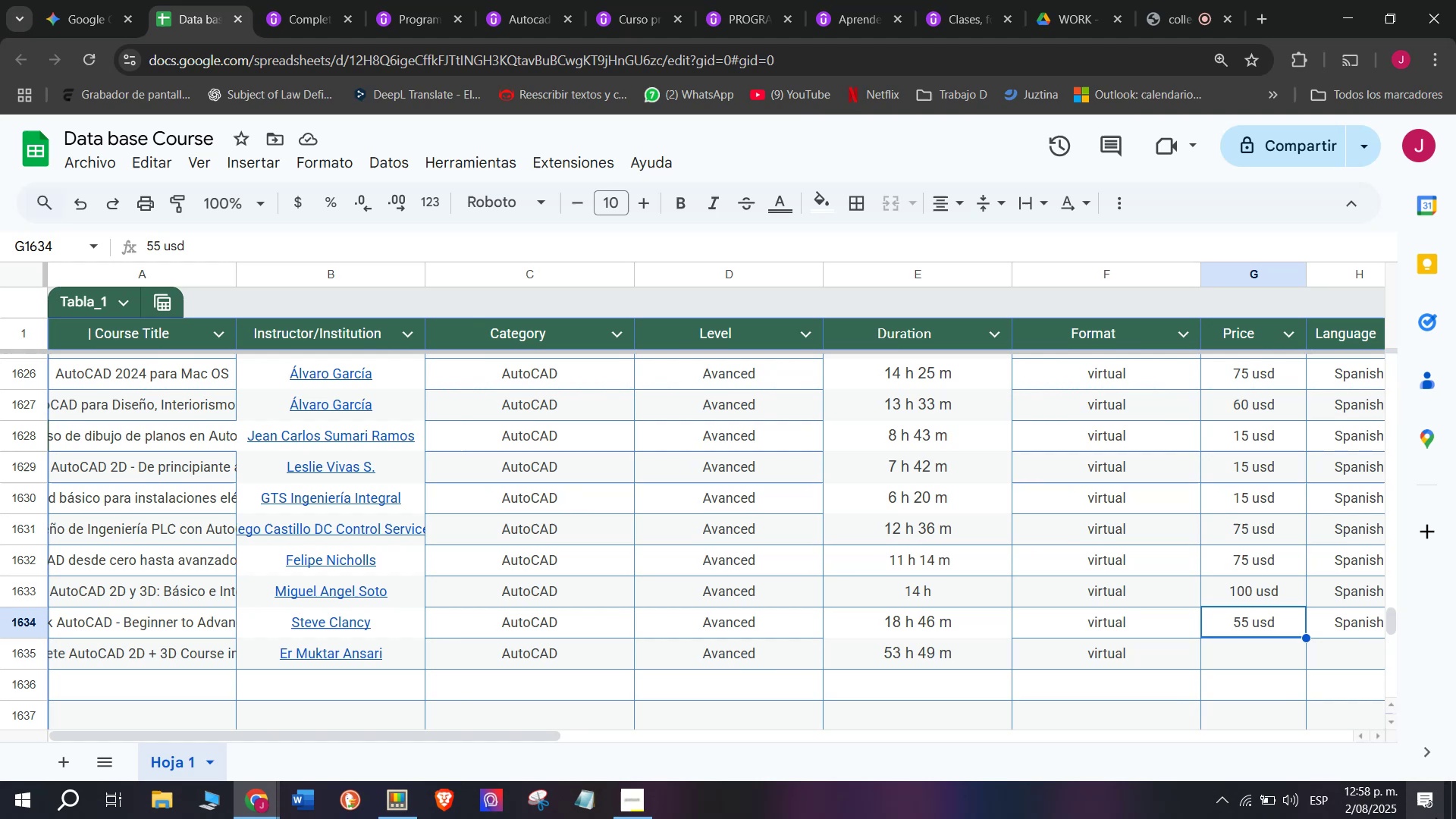 
key(Control+C)
 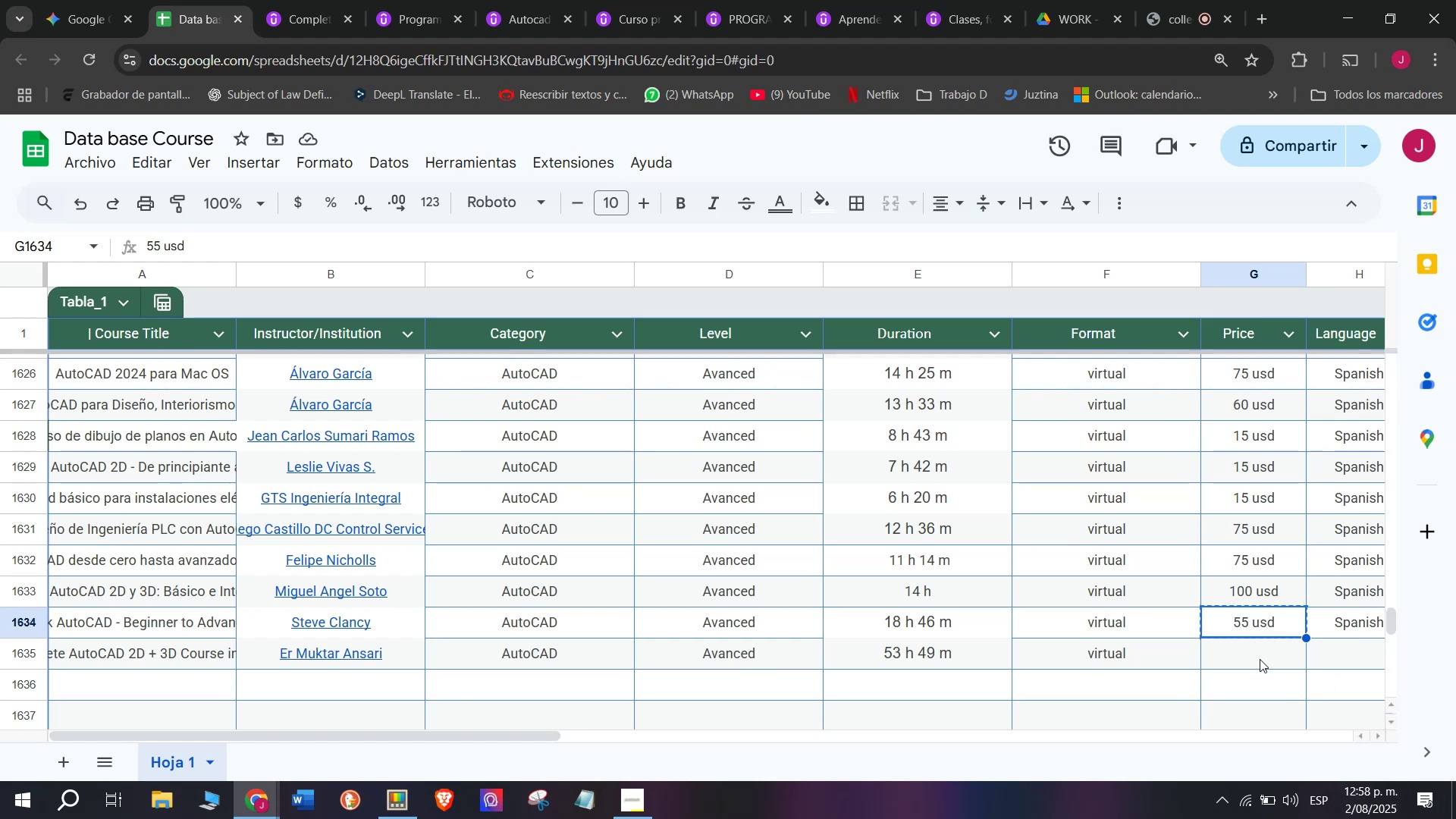 
left_click([1260, 659])
 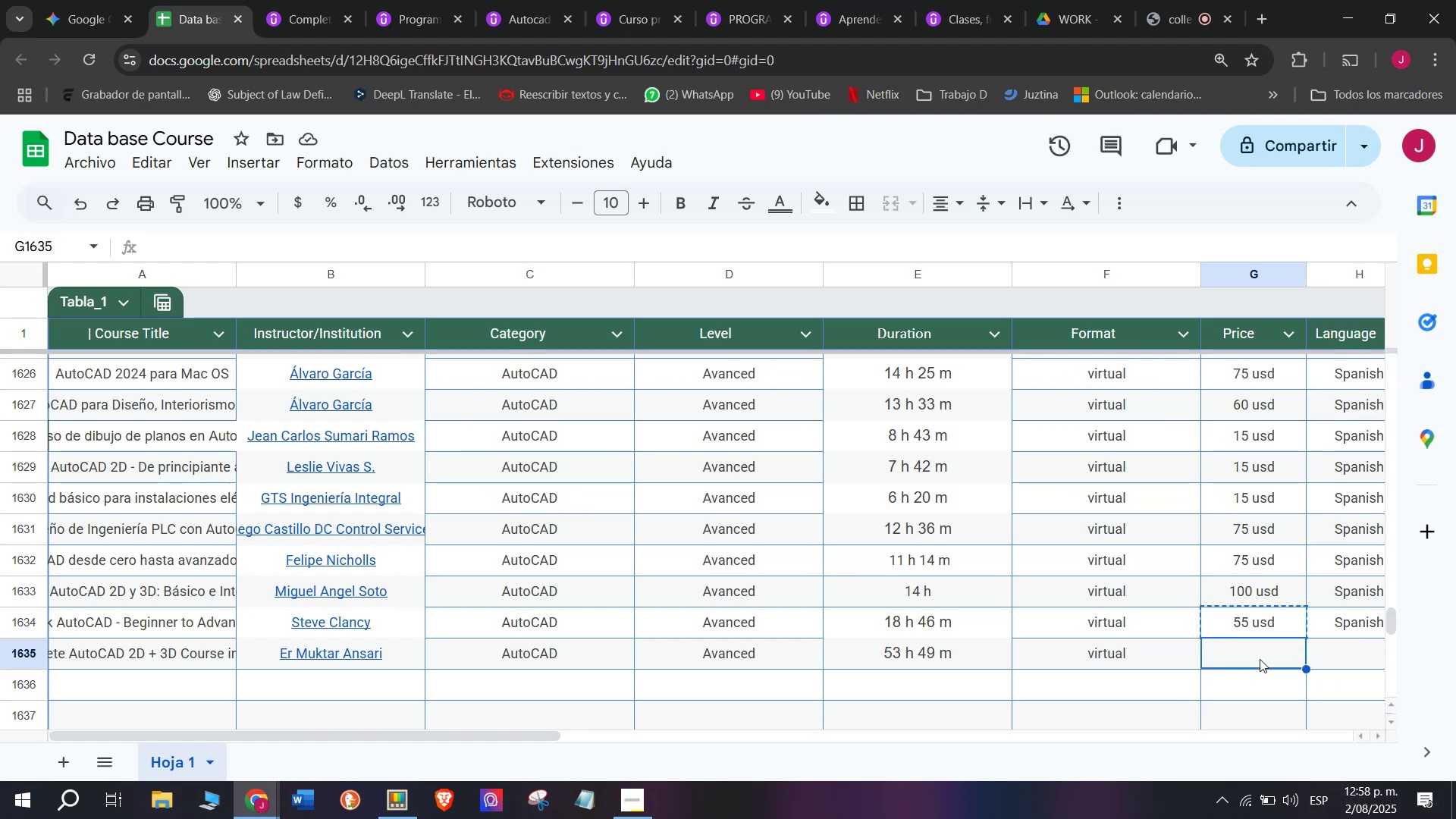 
key(Control+ControlLeft)
 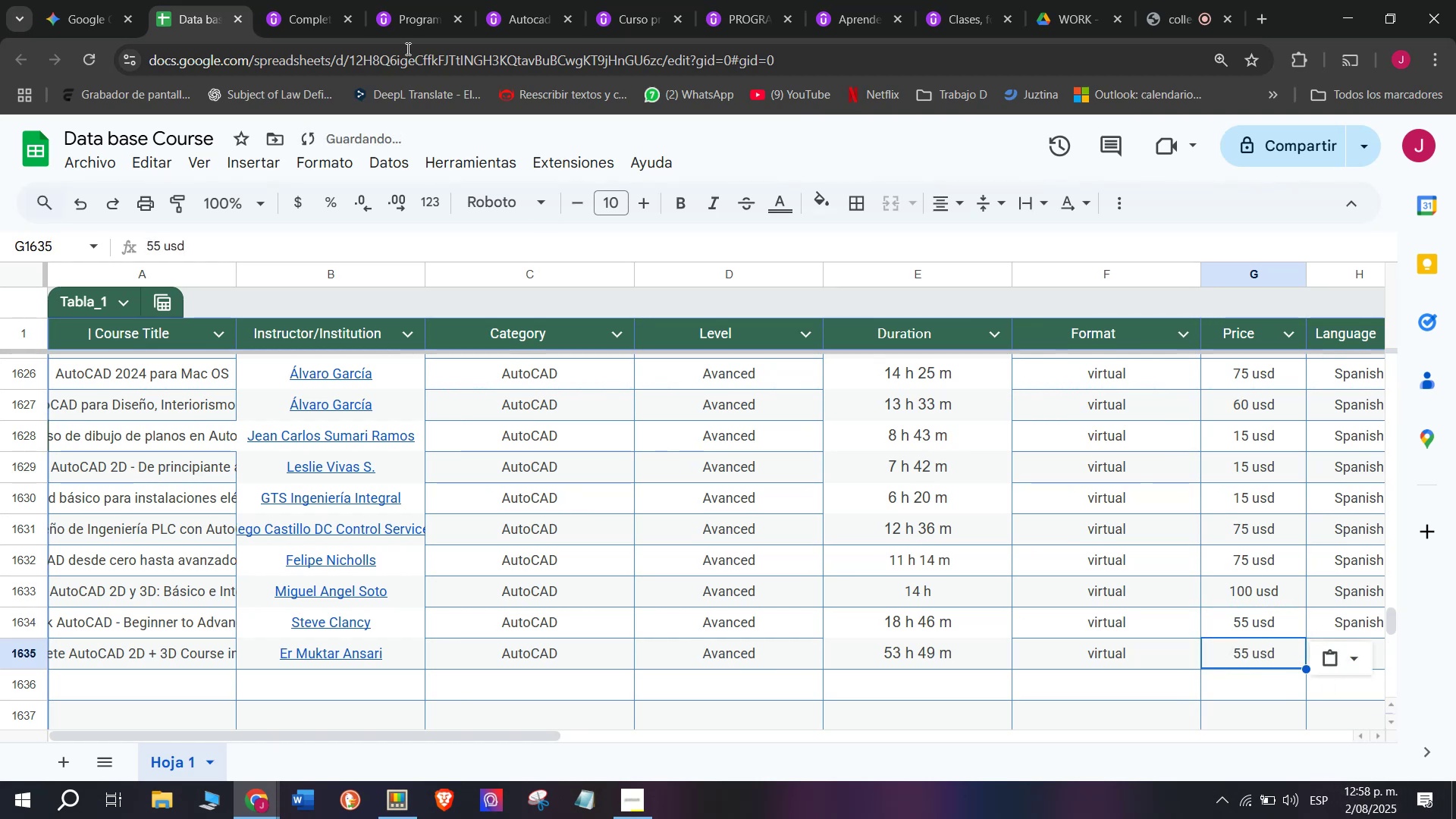 
key(Z)
 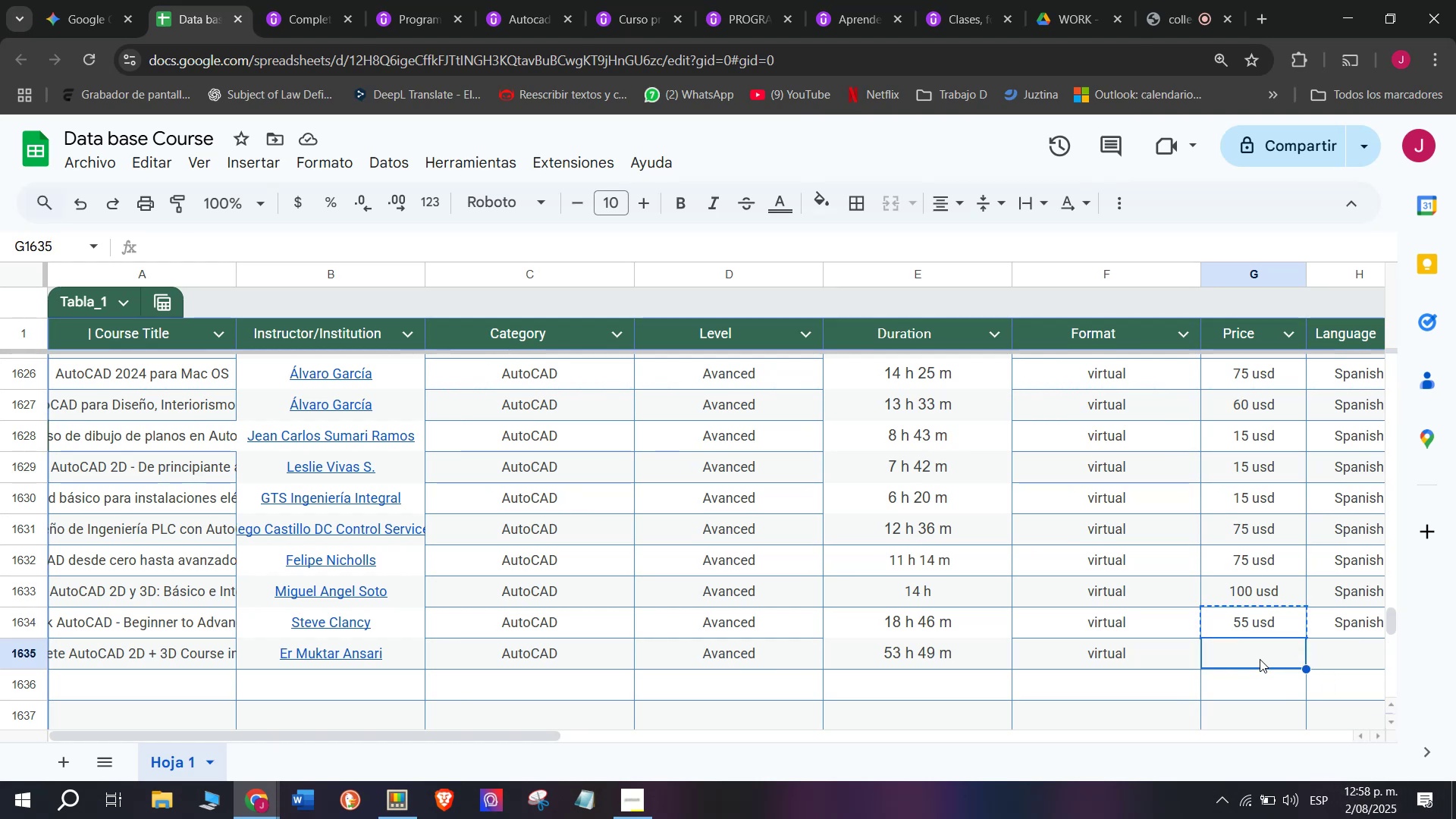 
key(Control+V)
 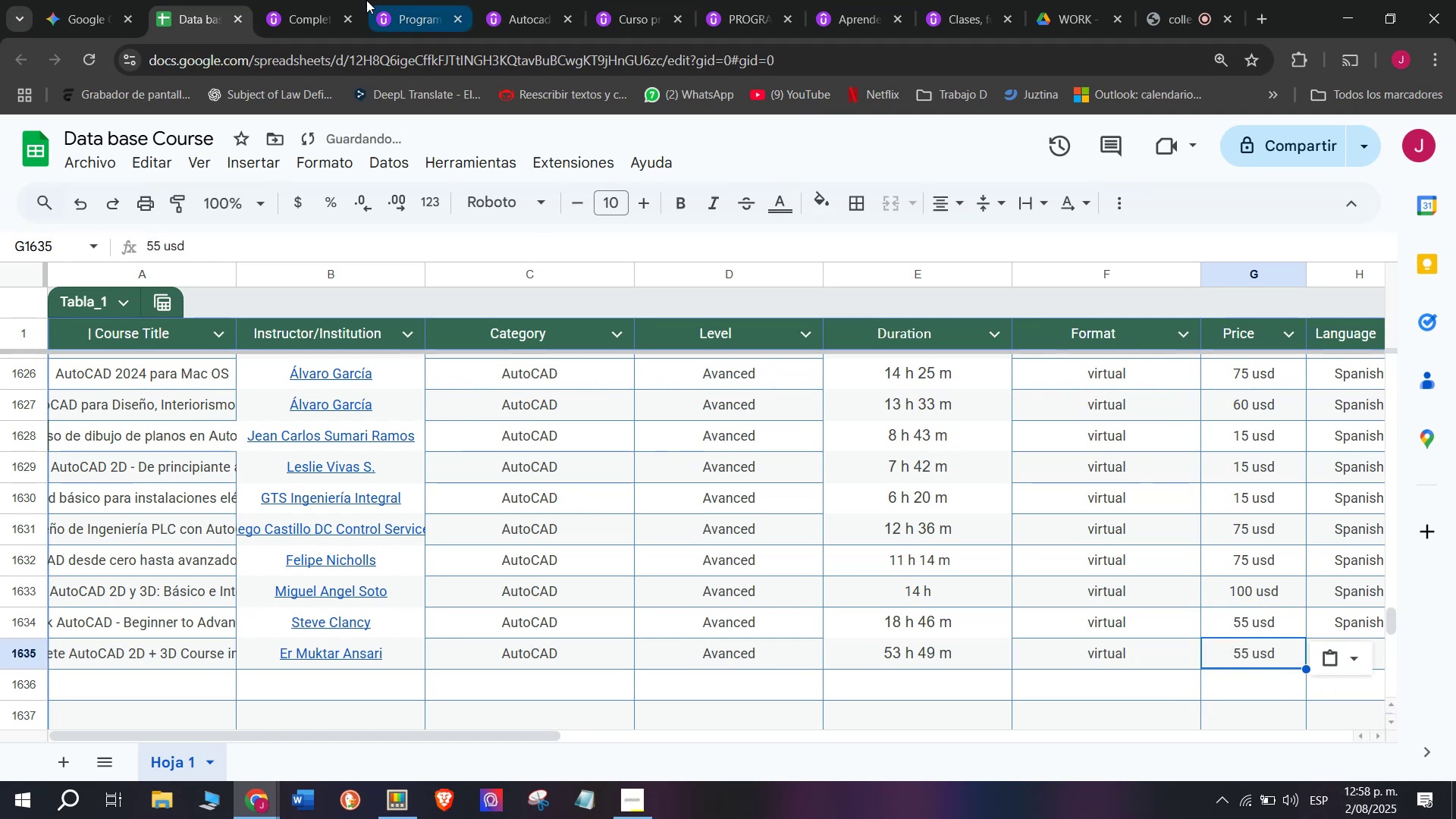 
left_click([268, 0])
 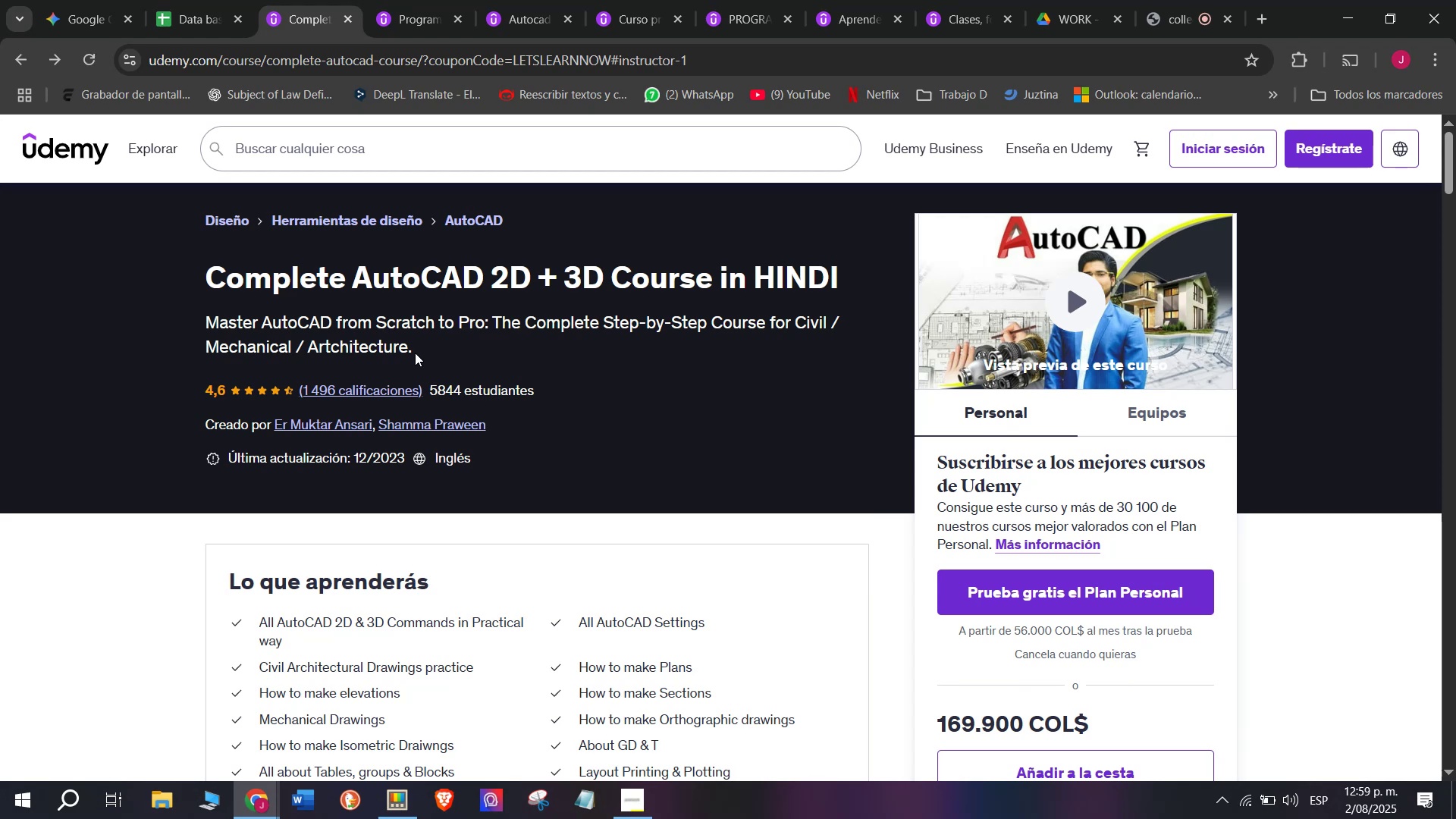 
wait(14.48)
 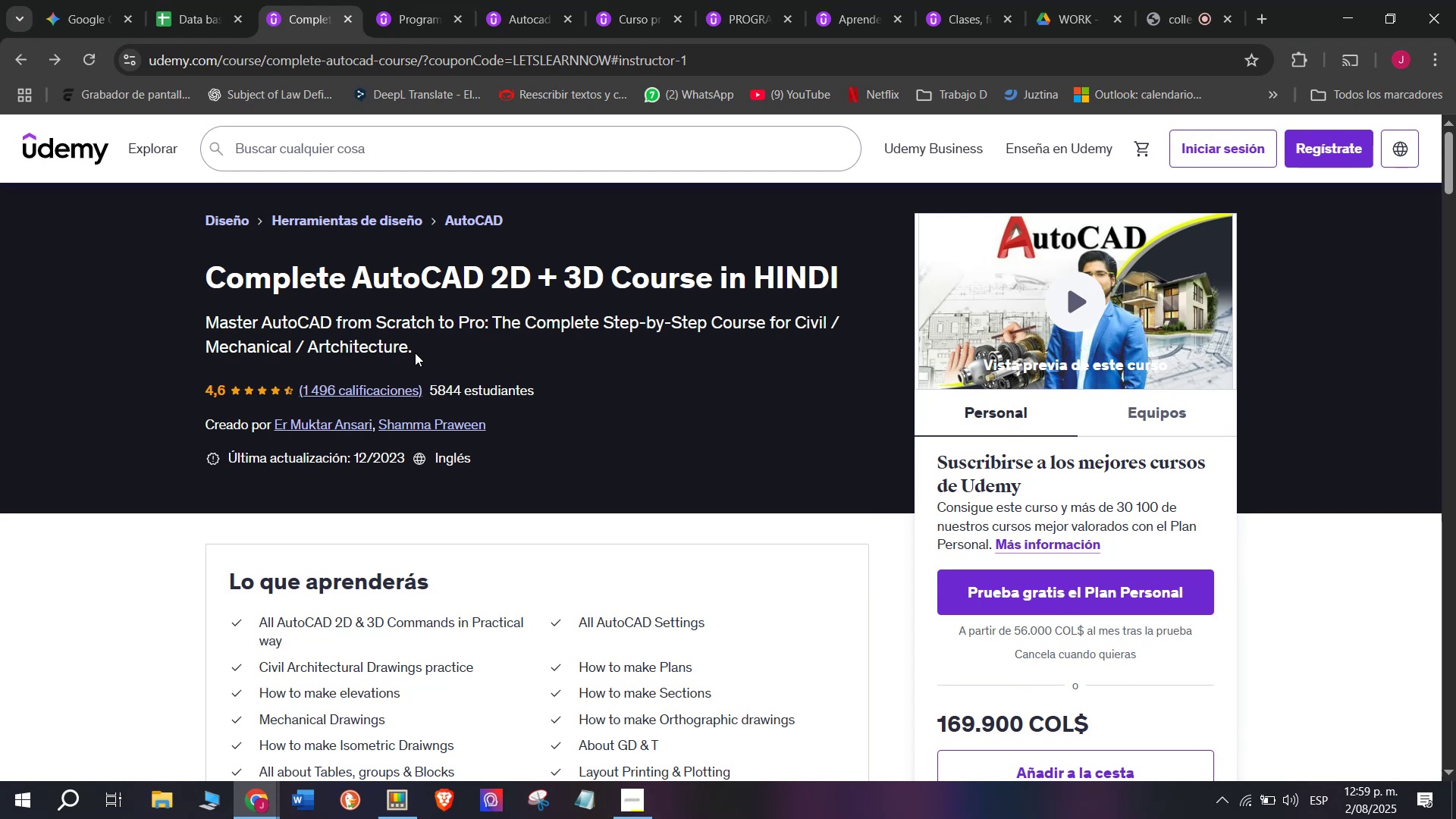 
left_click([169, 0])
 